 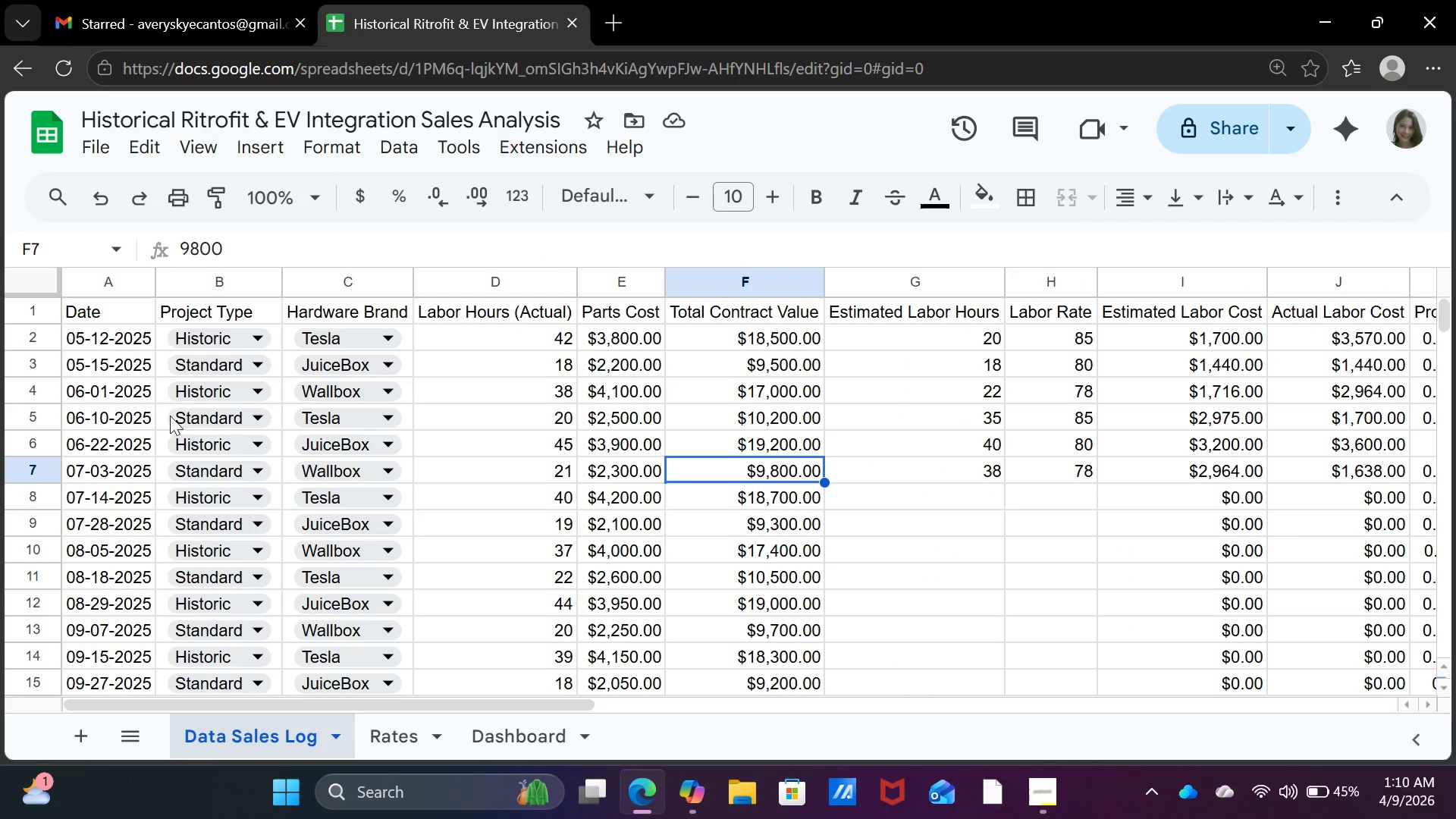 
scroll: coordinate [101, 563], scroll_direction: down, amount: 10.0
 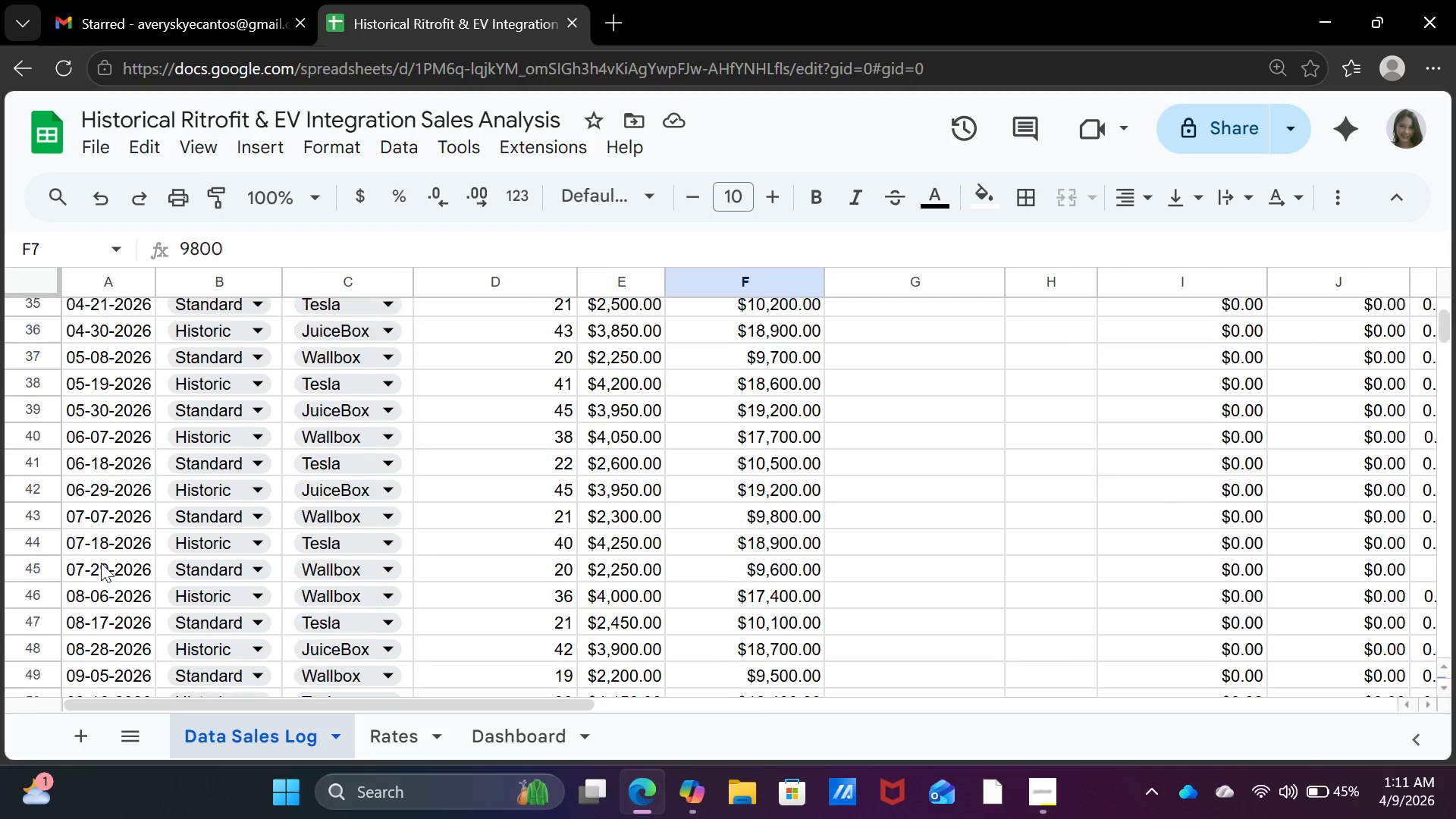 
scroll: coordinate [101, 563], scroll_direction: up, amount: 10.0
 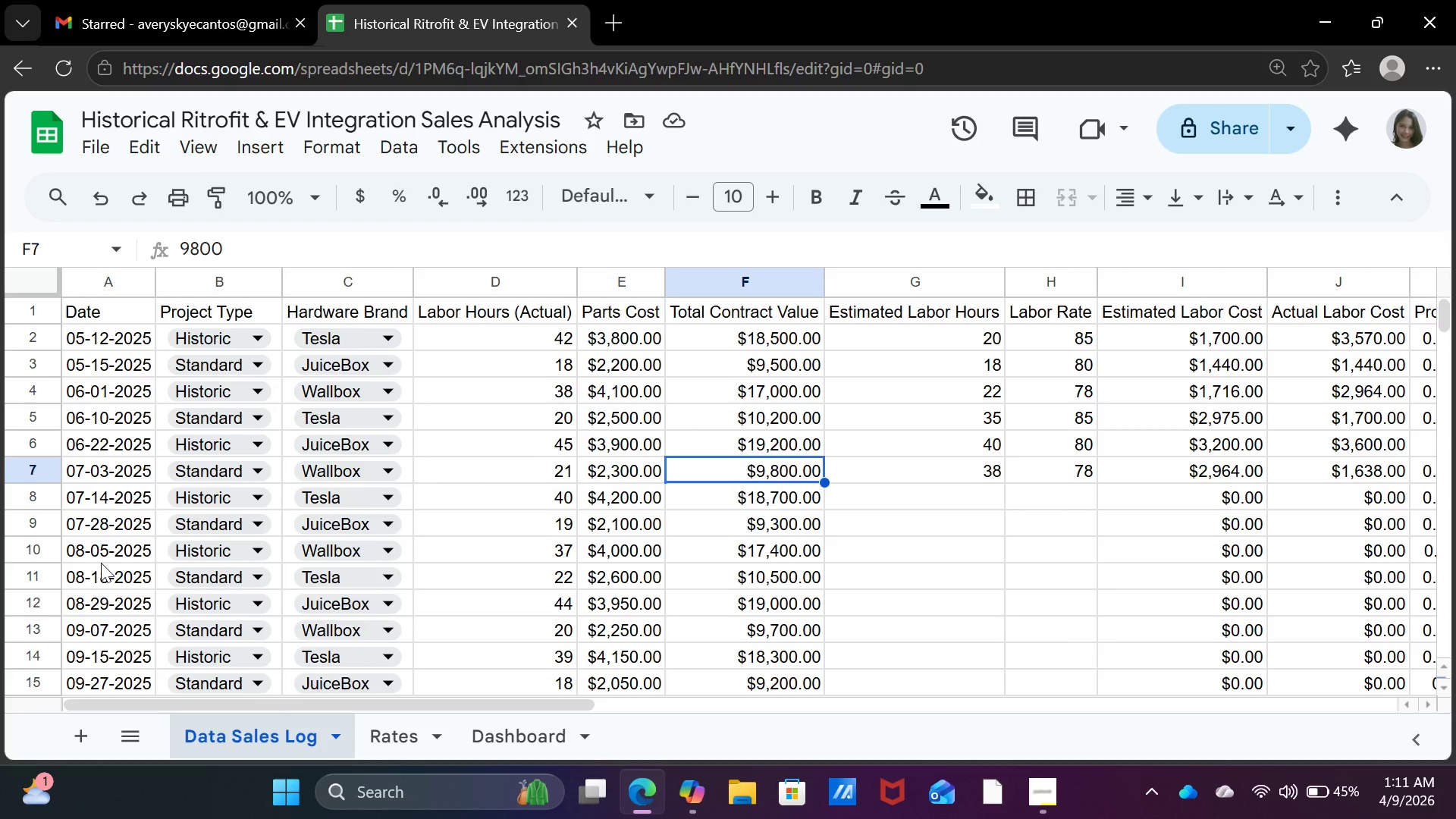 
scroll: coordinate [144, 648], scroll_direction: down, amount: 3.0
 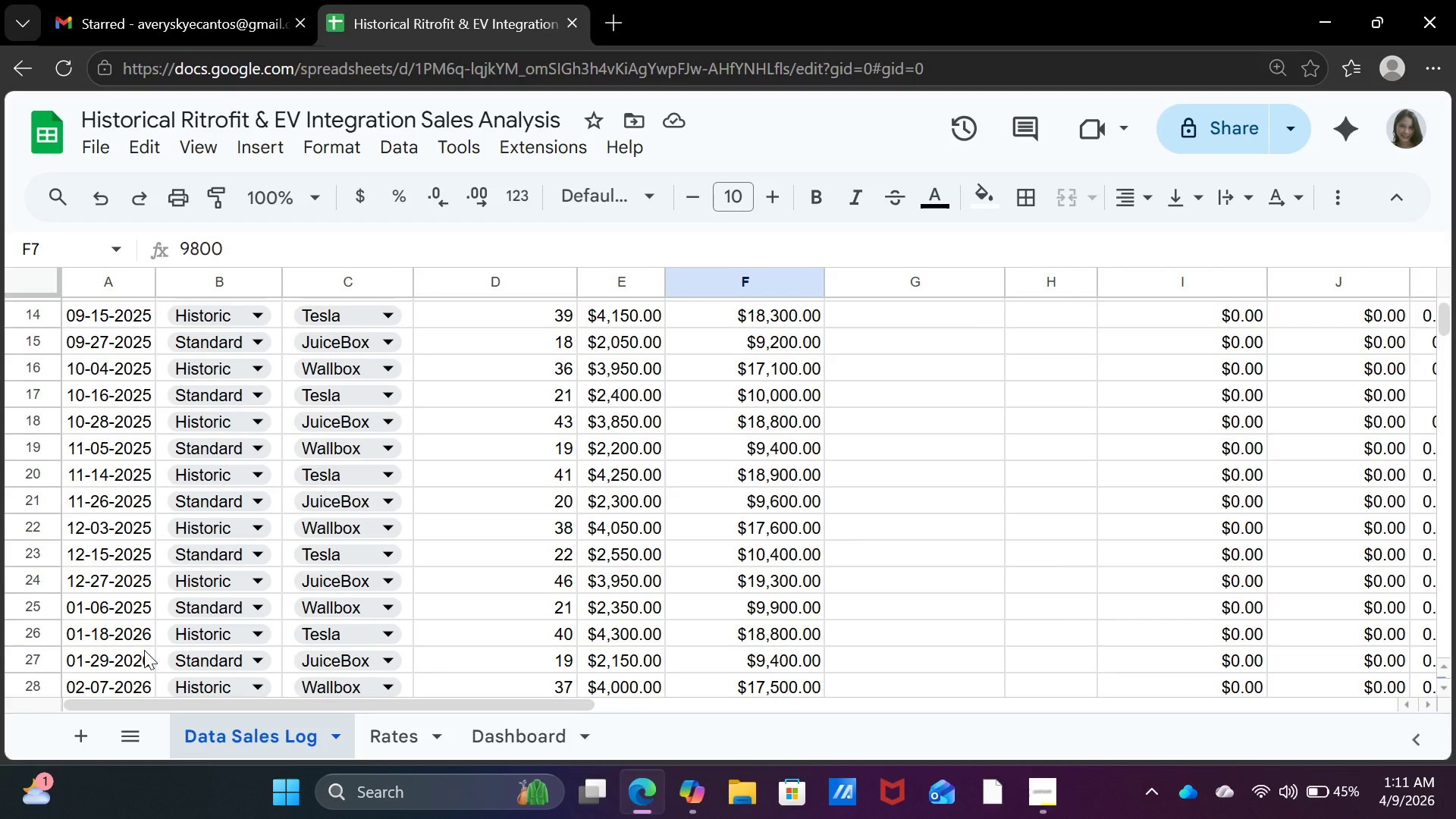 
scroll: coordinate [144, 645], scroll_direction: up, amount: 4.0
 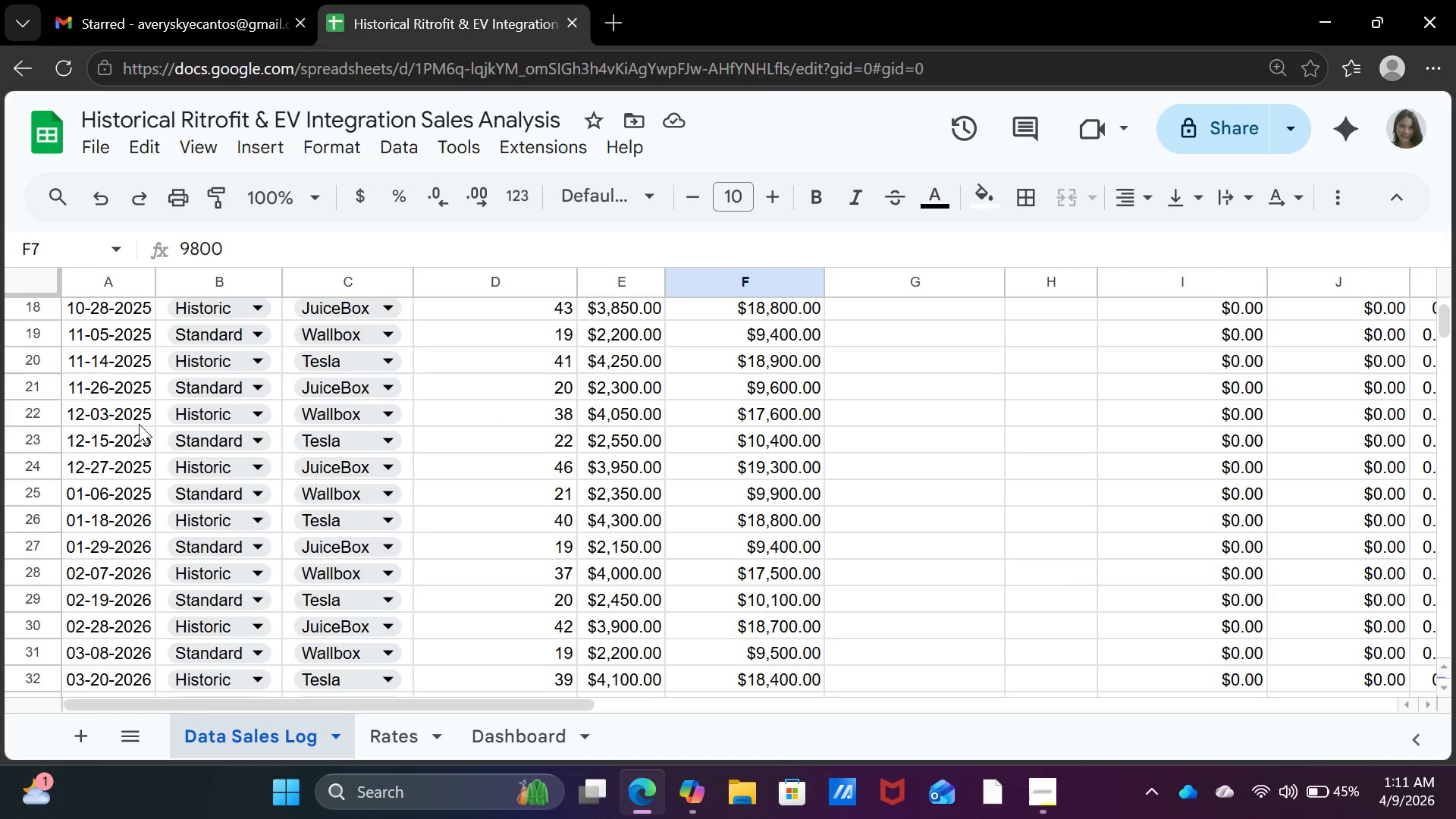 
left_click([139, 424])
 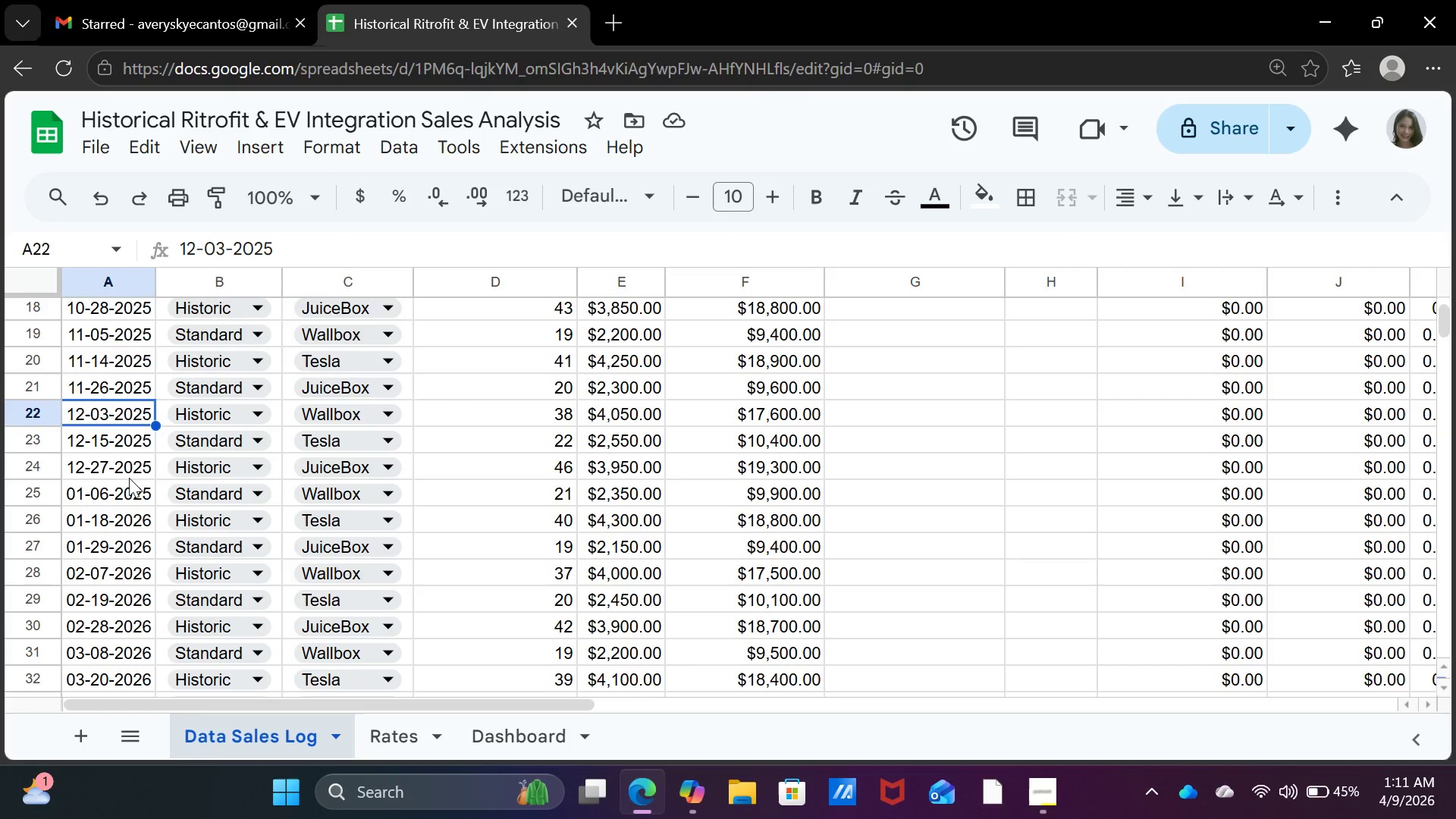 
left_click([130, 494])
 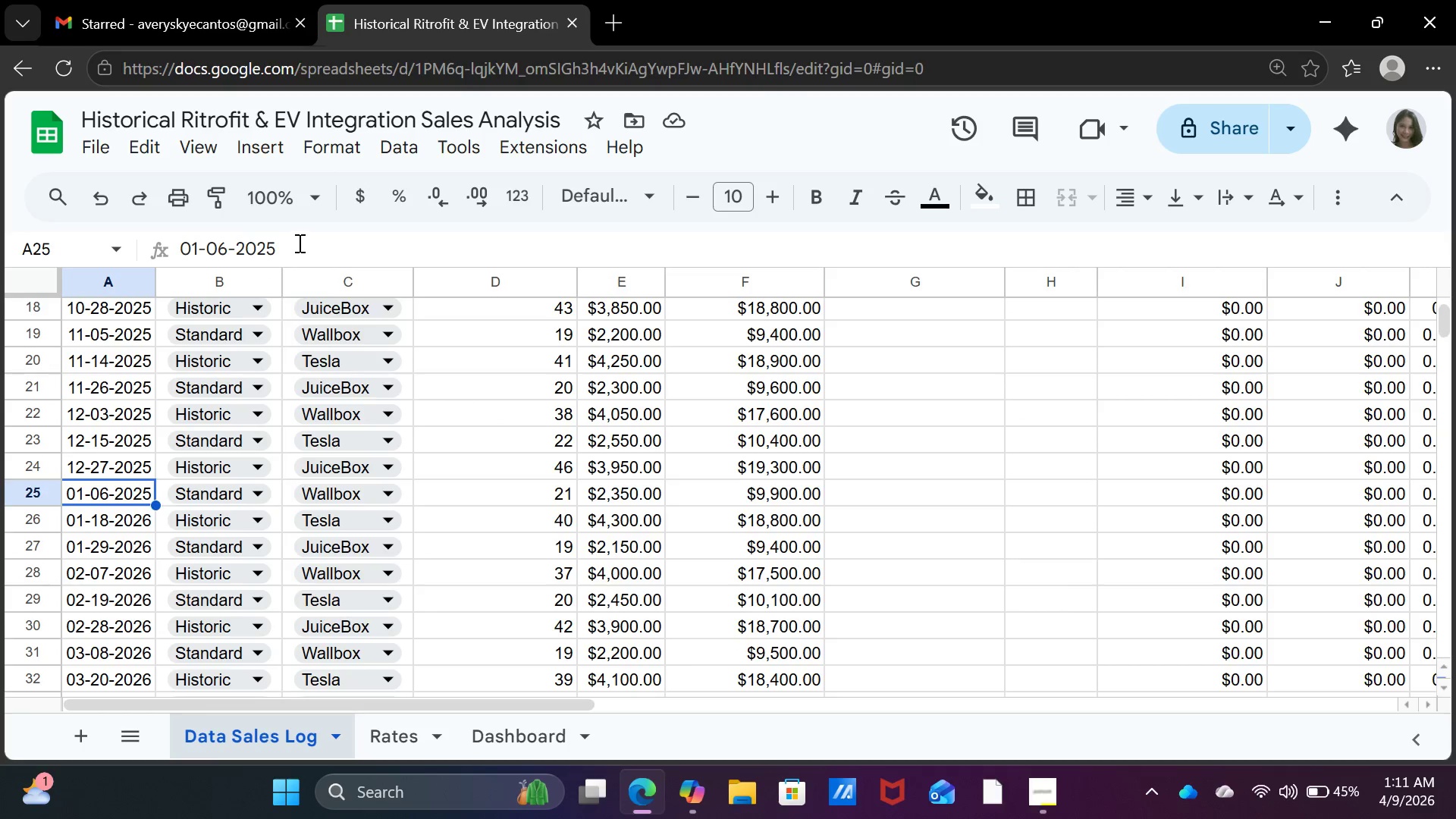 
left_click([298, 243])
 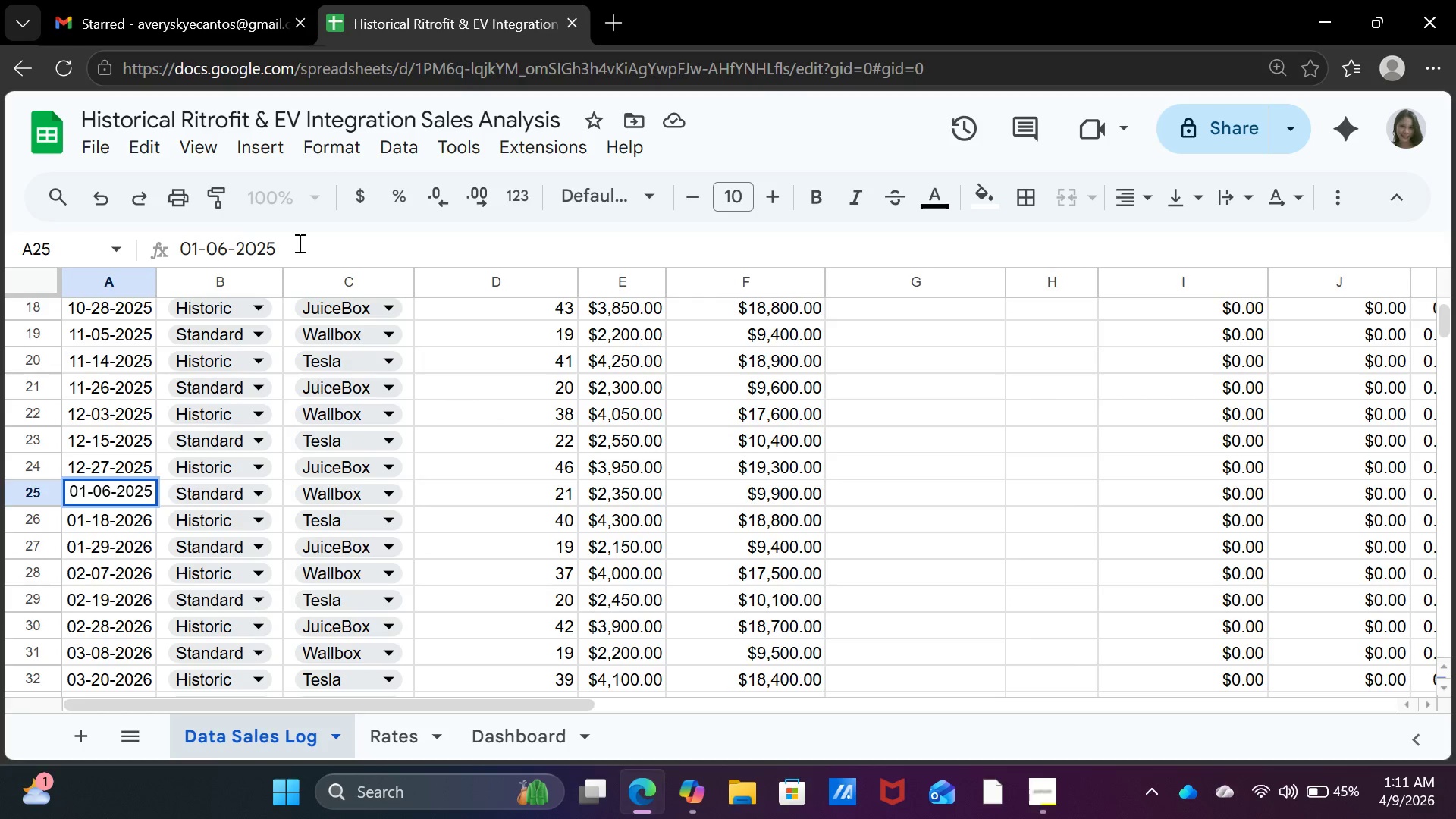 
key(Backspace)
 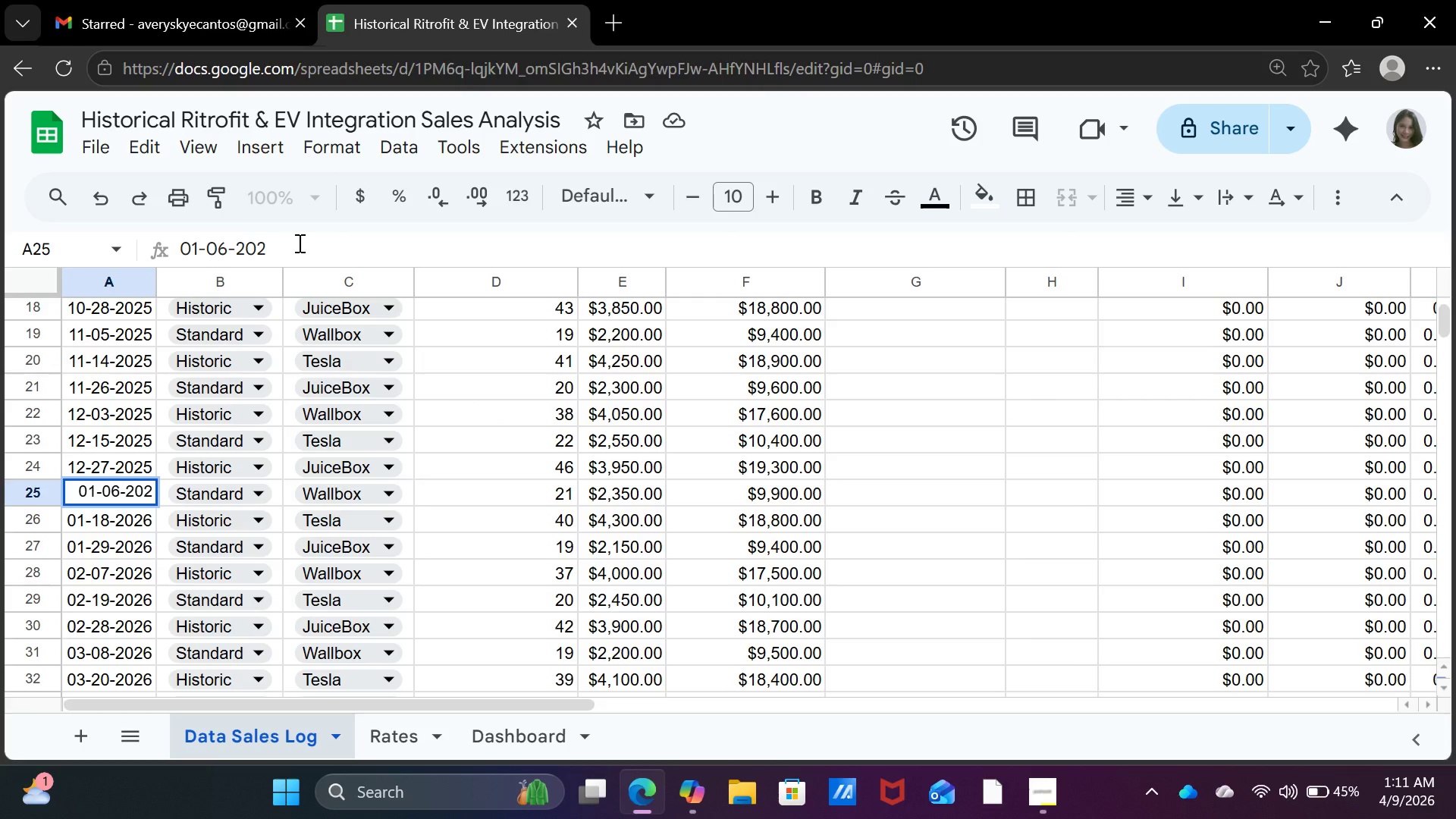 
key(Enter)
 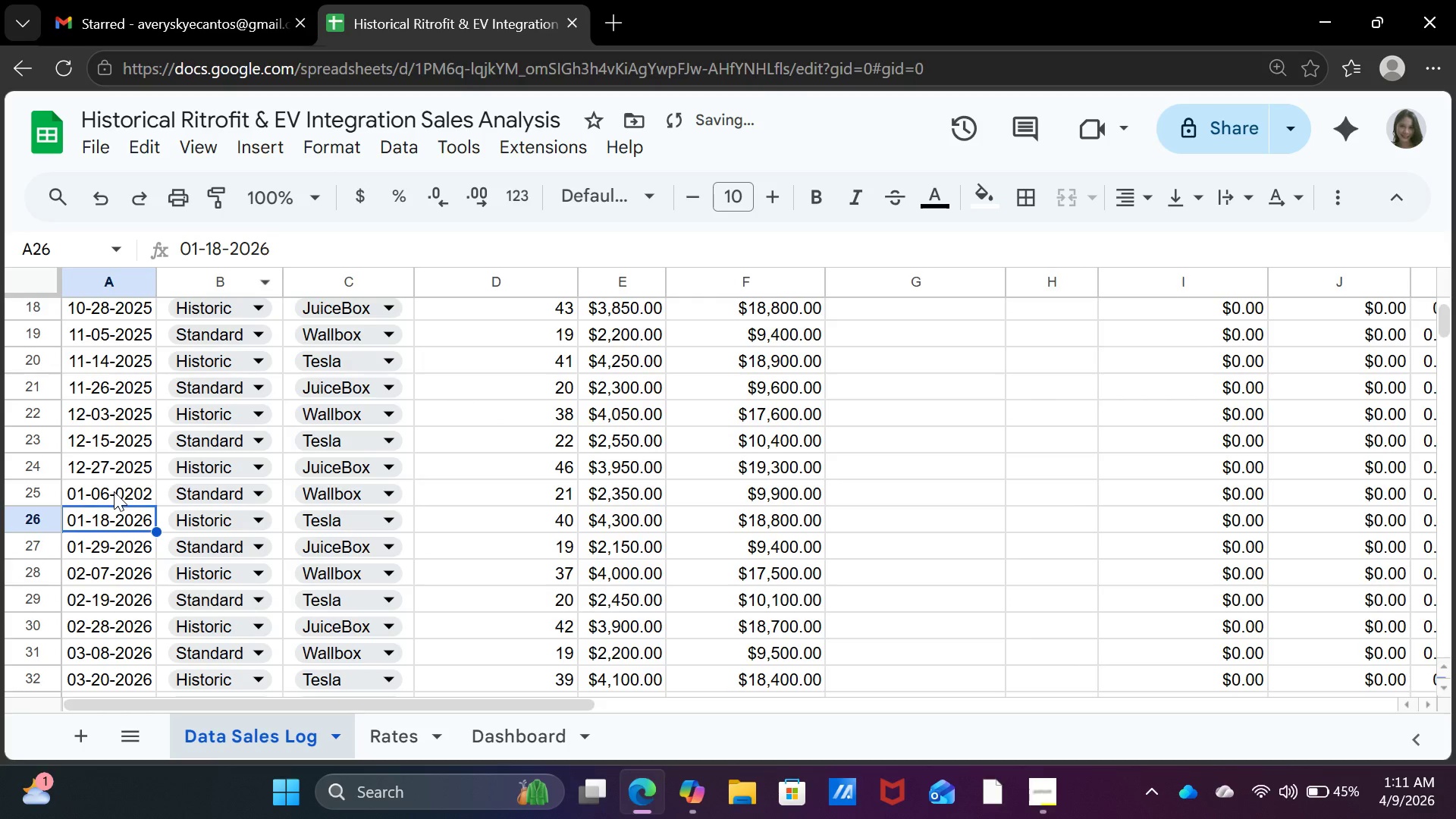 
left_click([114, 500])
 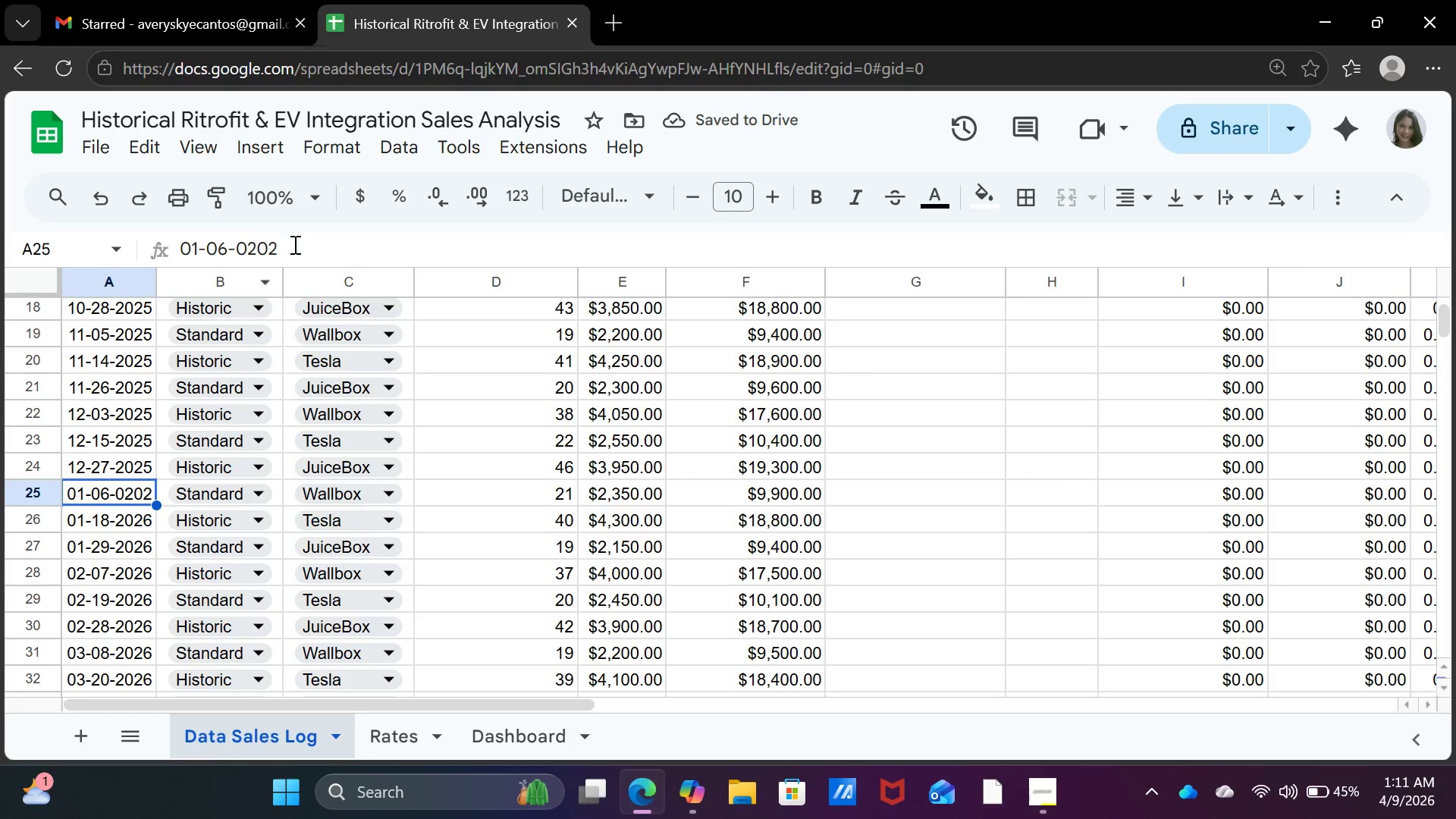 
left_click([294, 243])
 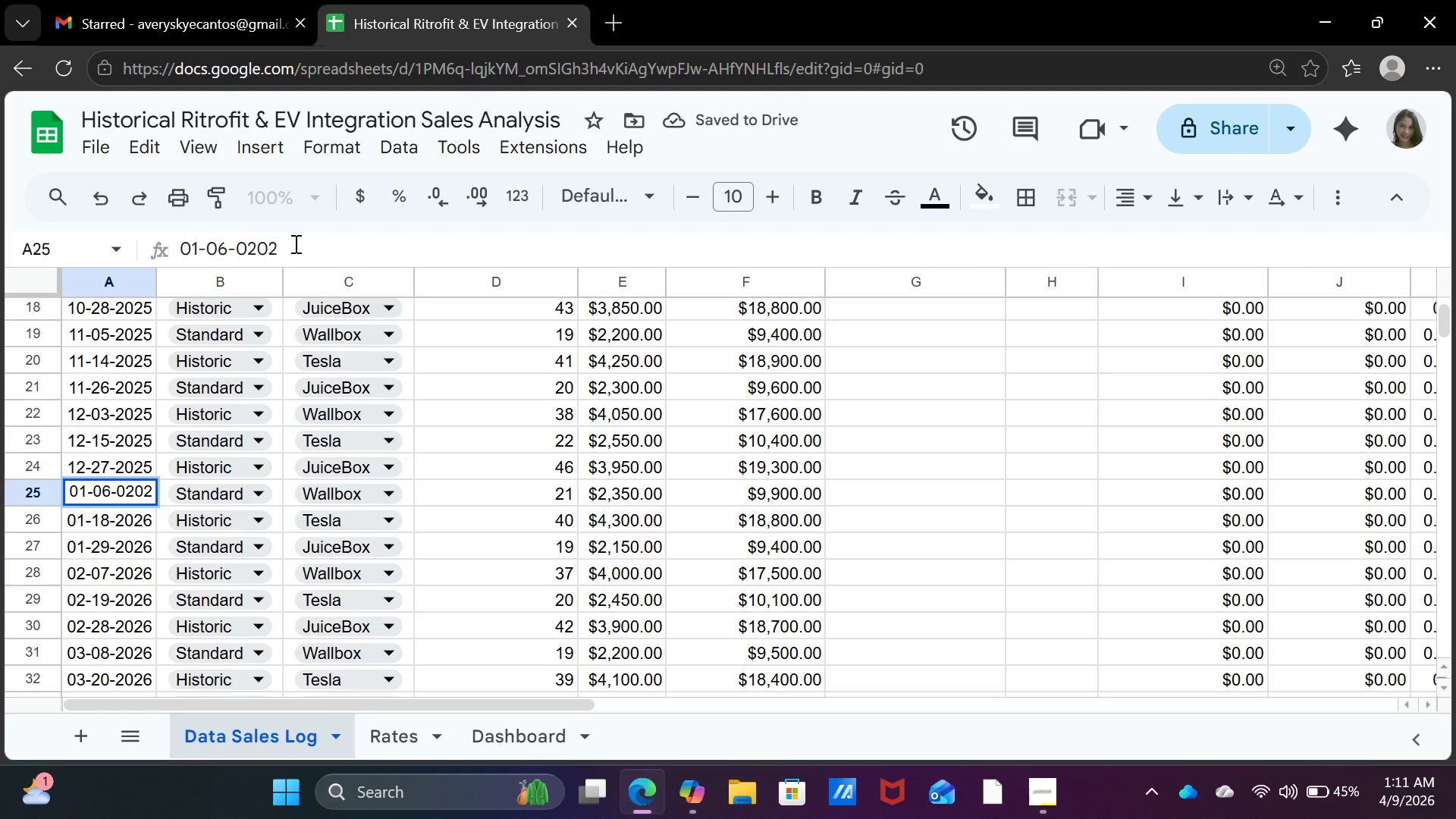 
key(Backspace)
key(Backspace)
key(Backspace)
key(Backspace)
type(20125)
 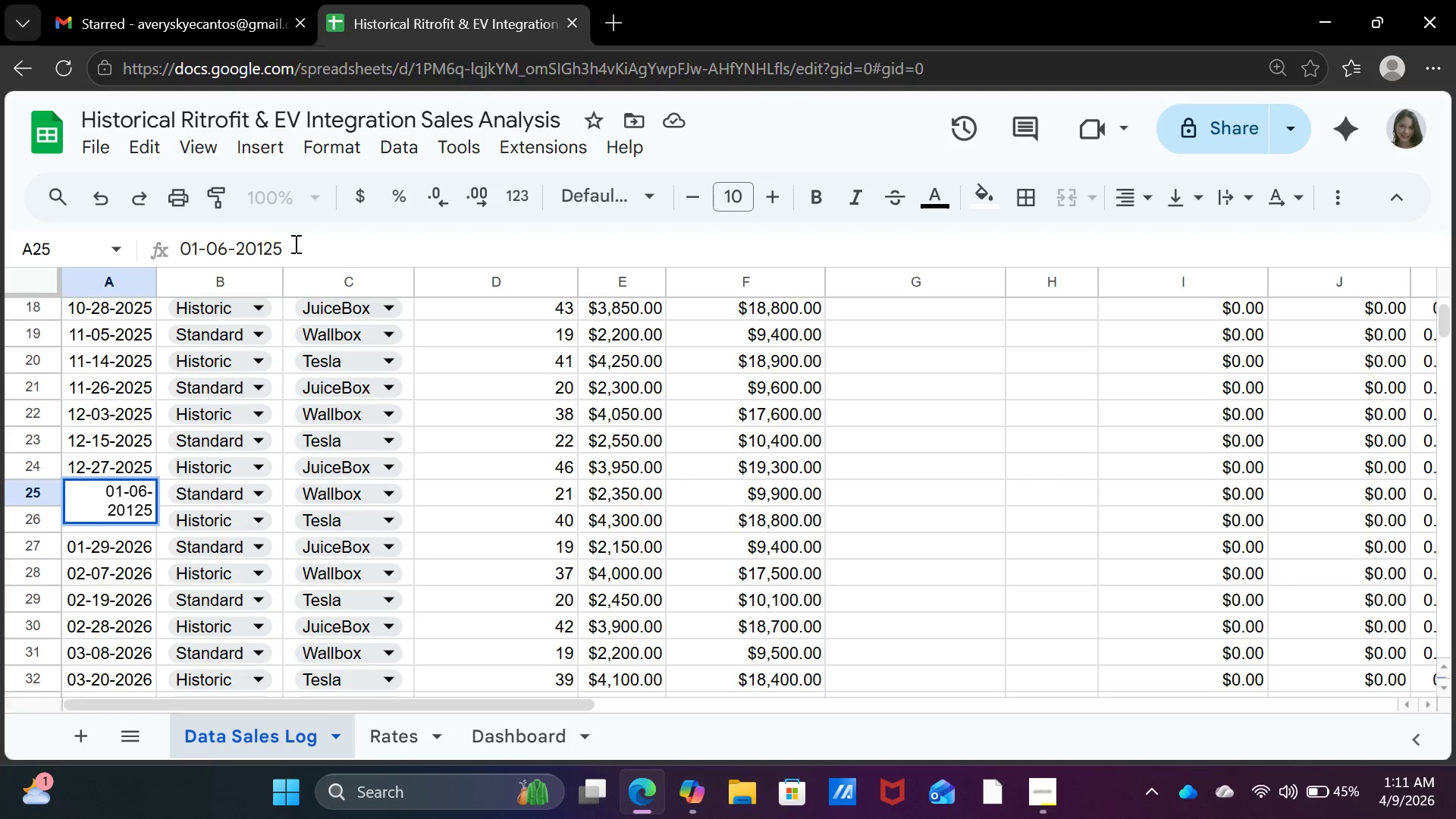 
key(Enter)
 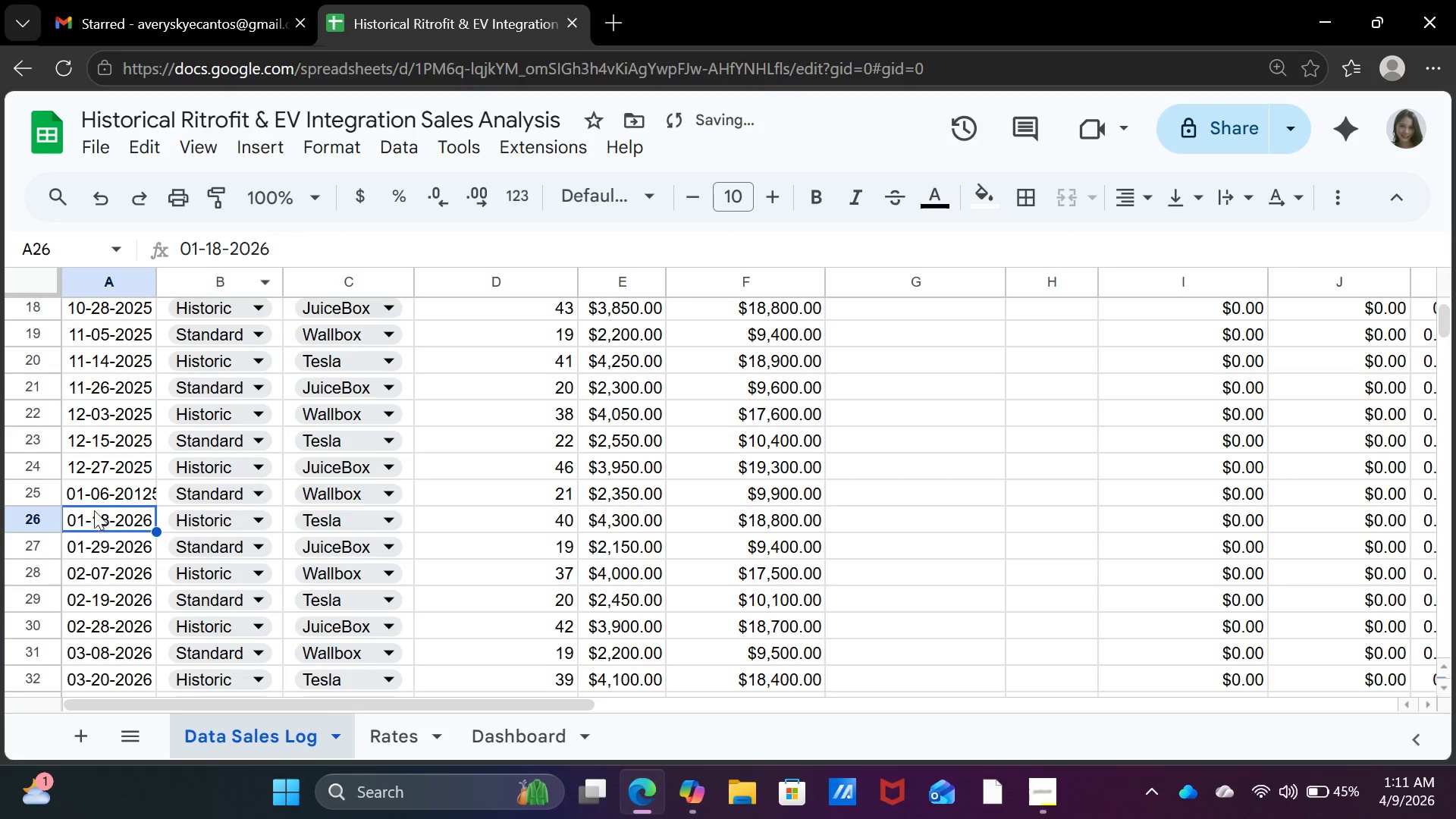 
left_click([99, 496])
 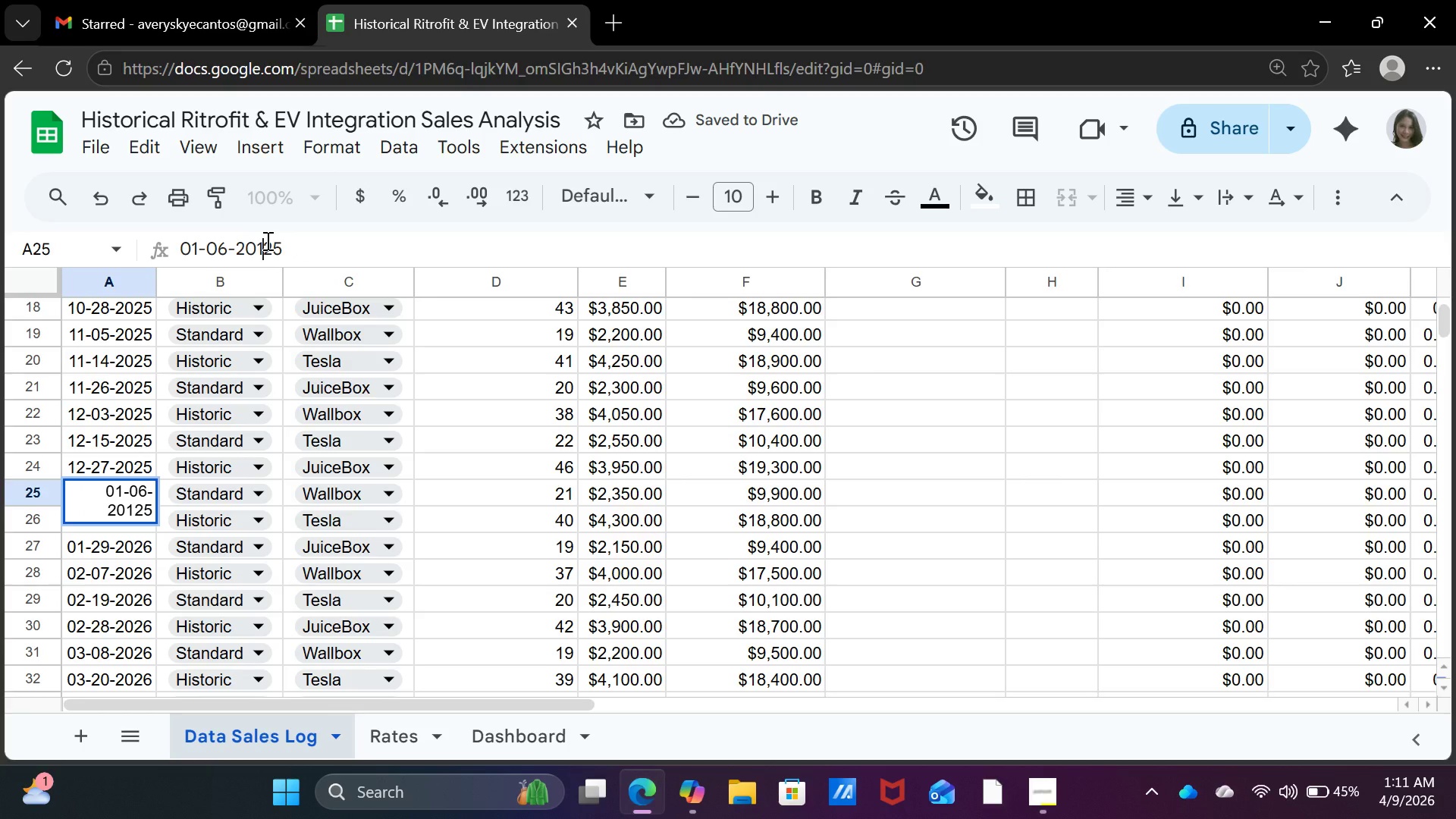 
key(Backspace)
 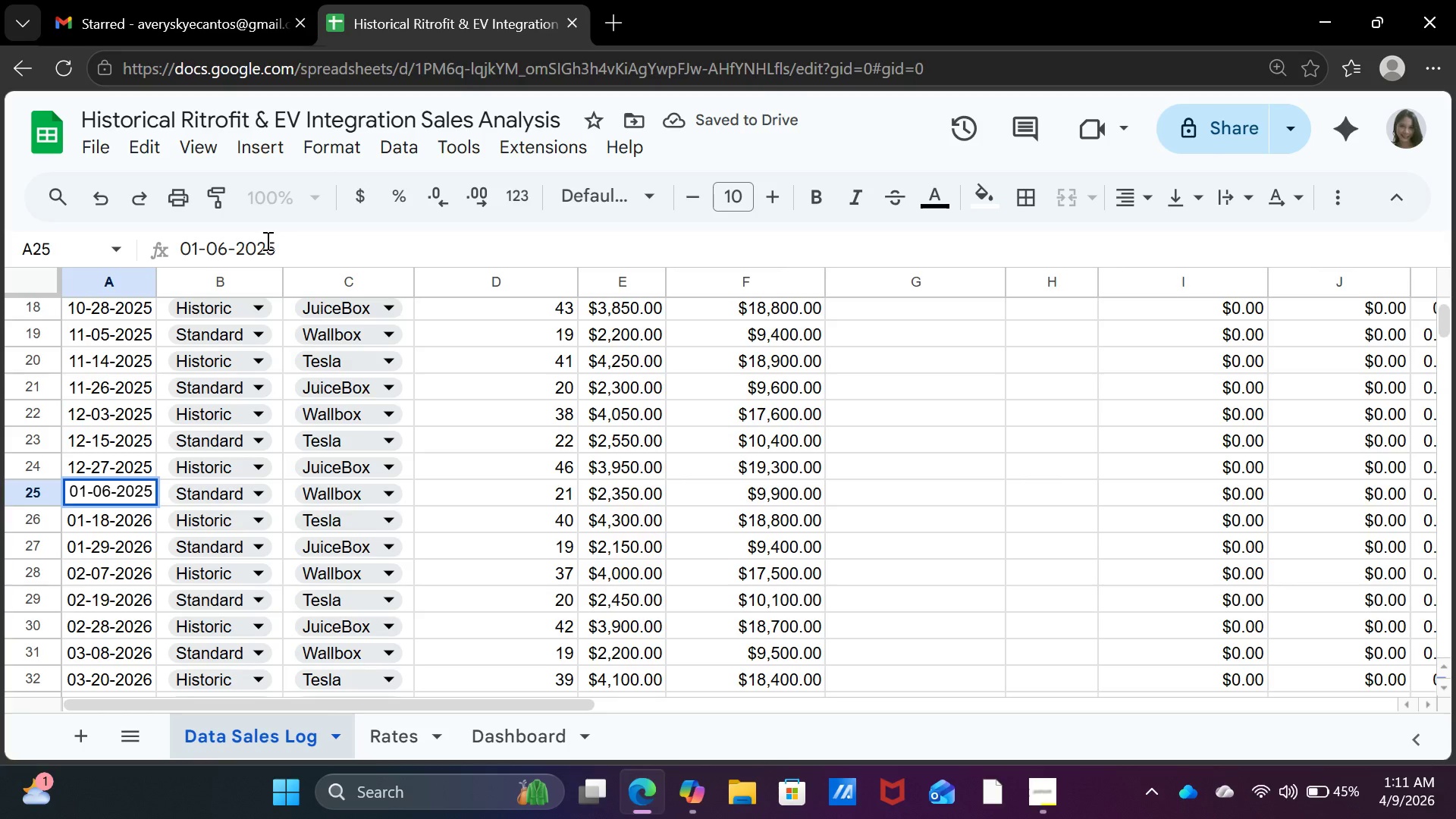 
key(Enter)
 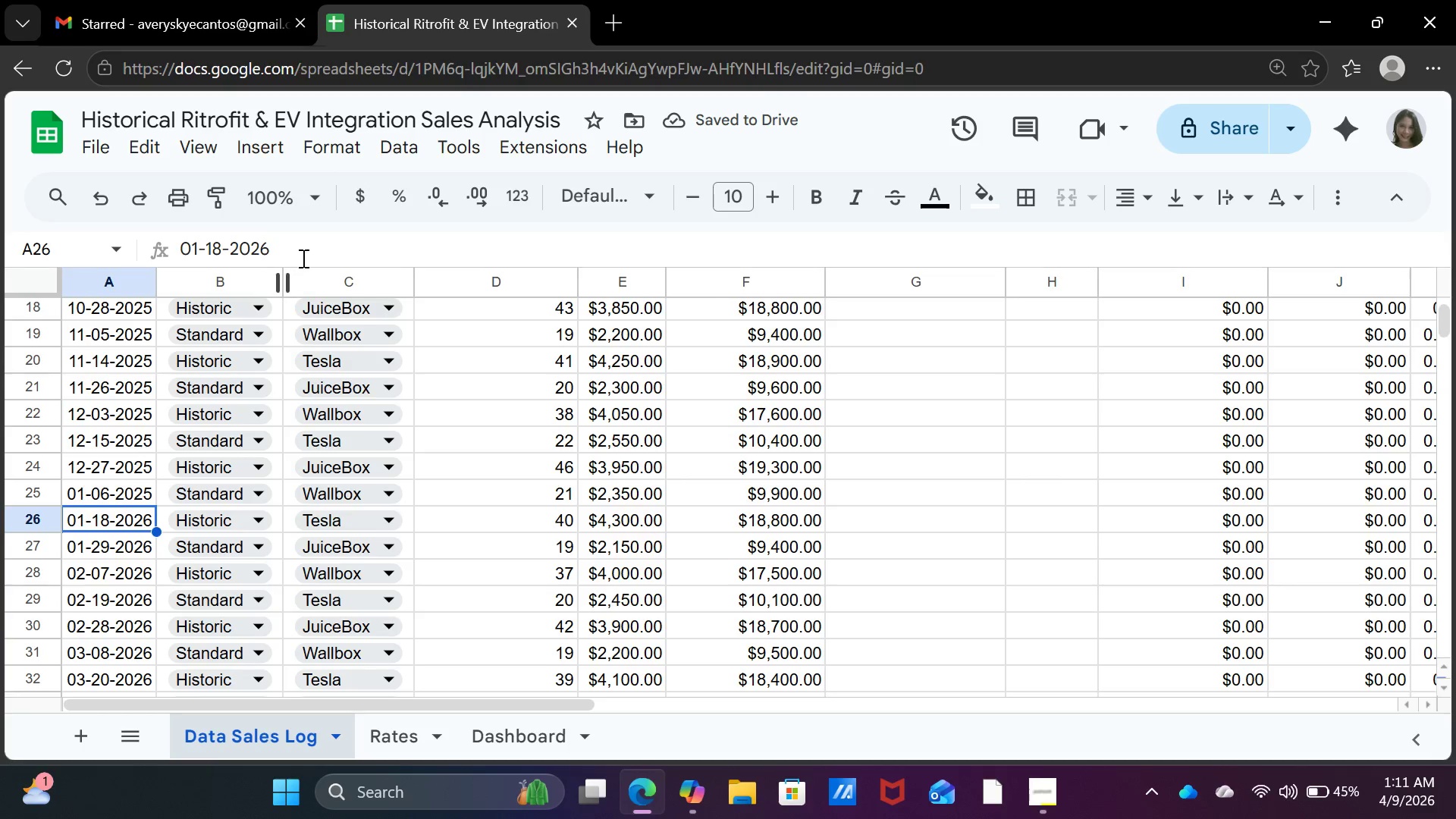 
key(Backspace)
 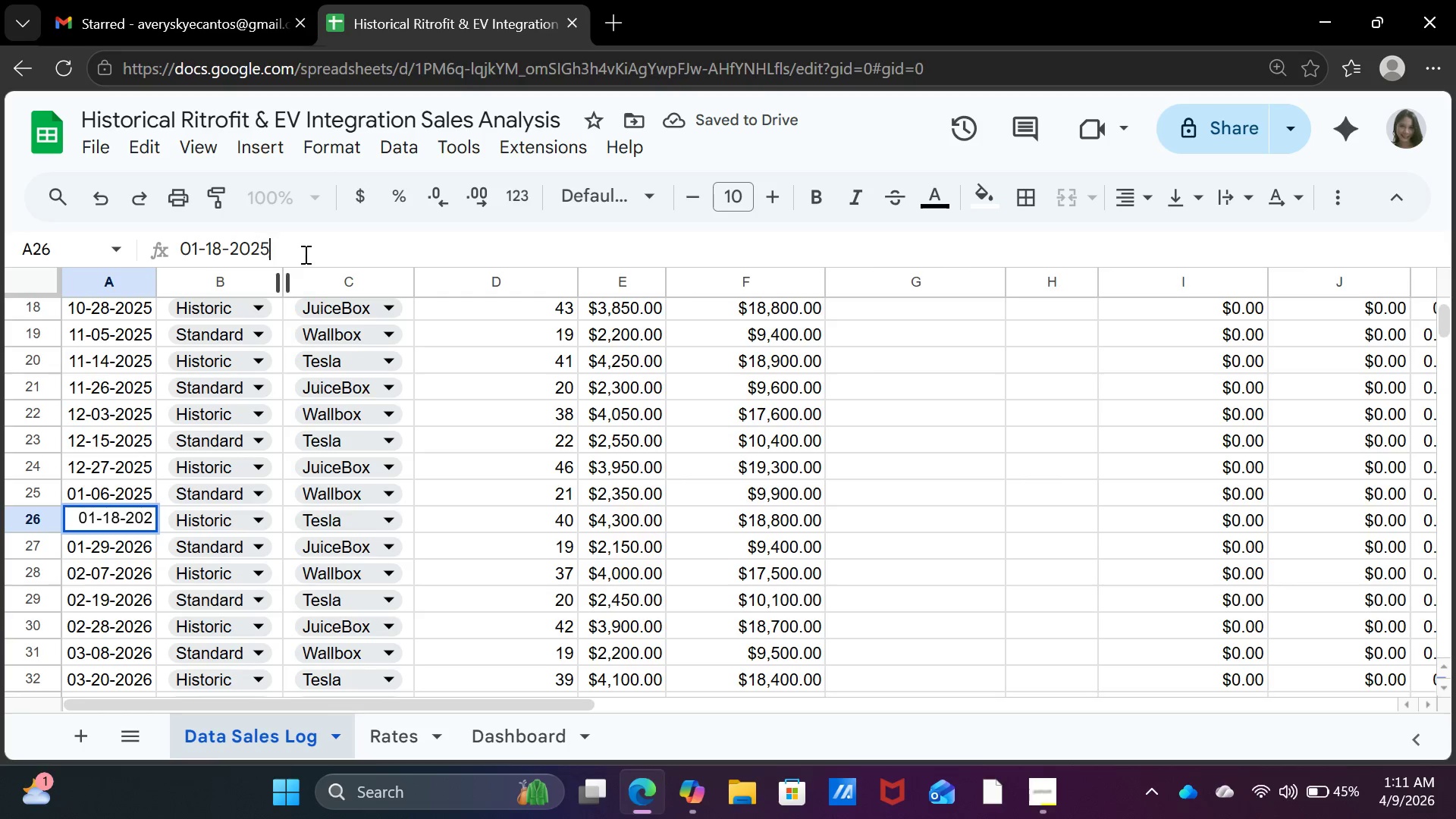 
key(5)
 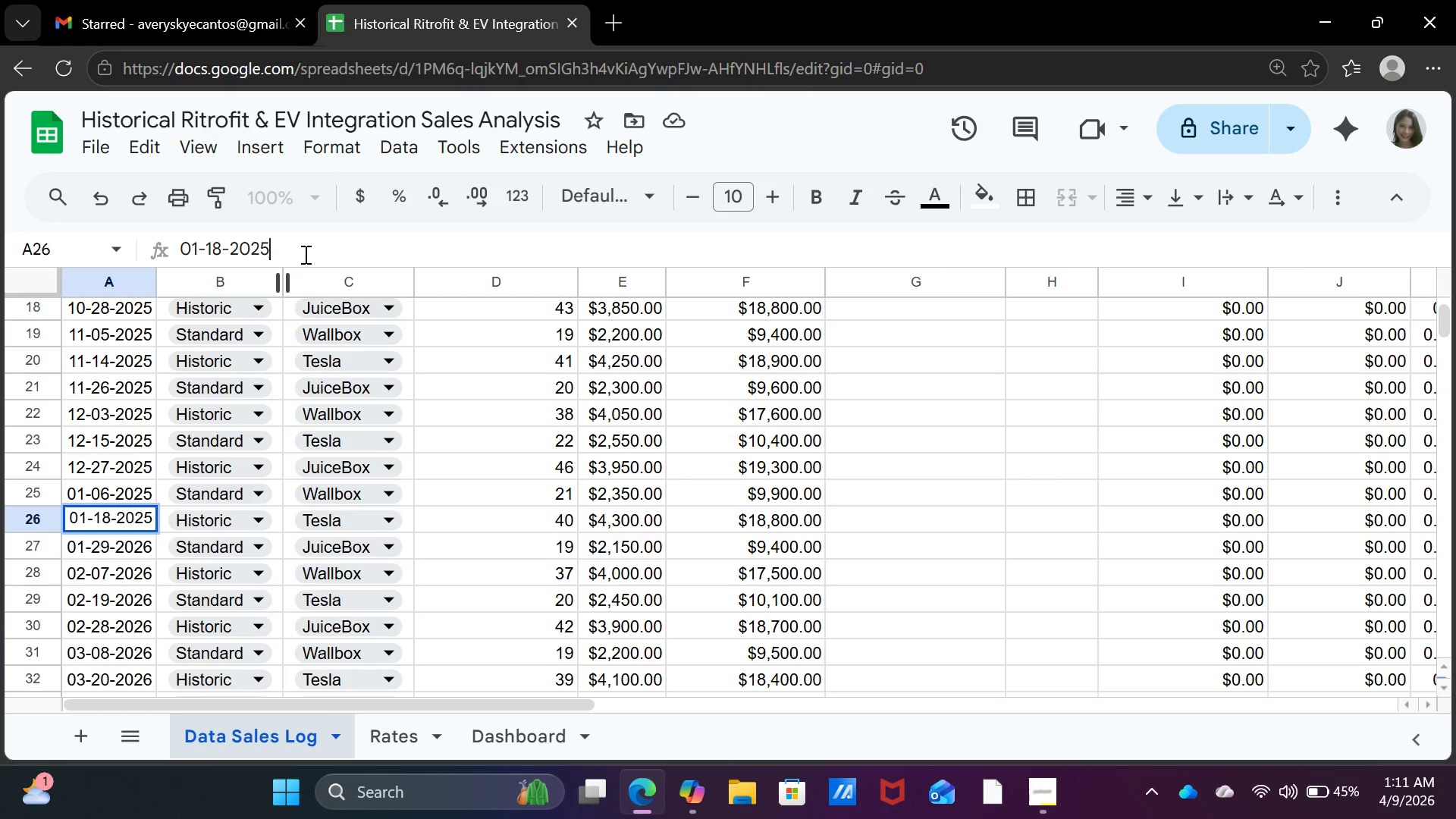 
key(ArrowDown)
 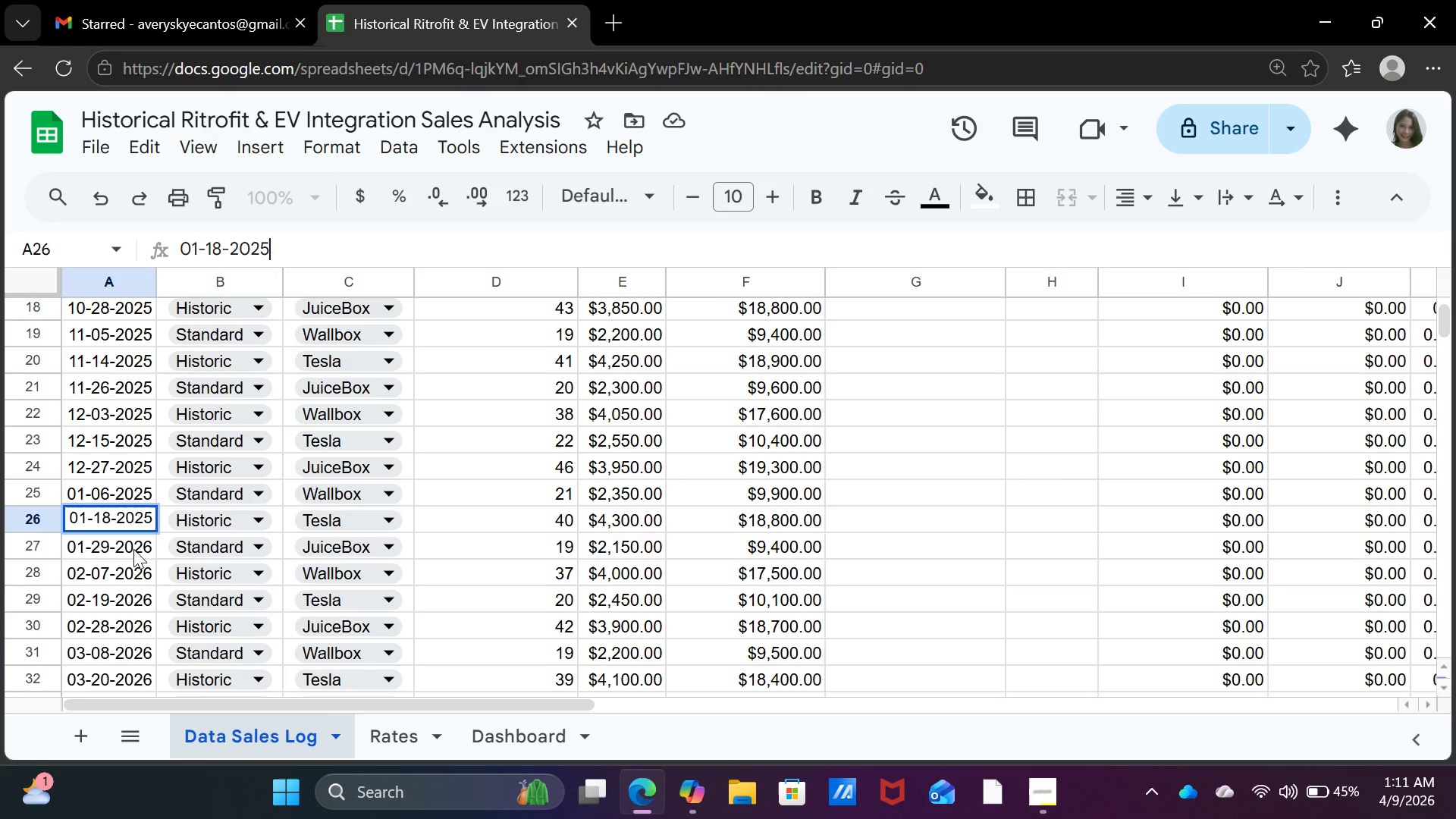 
key(Enter)
 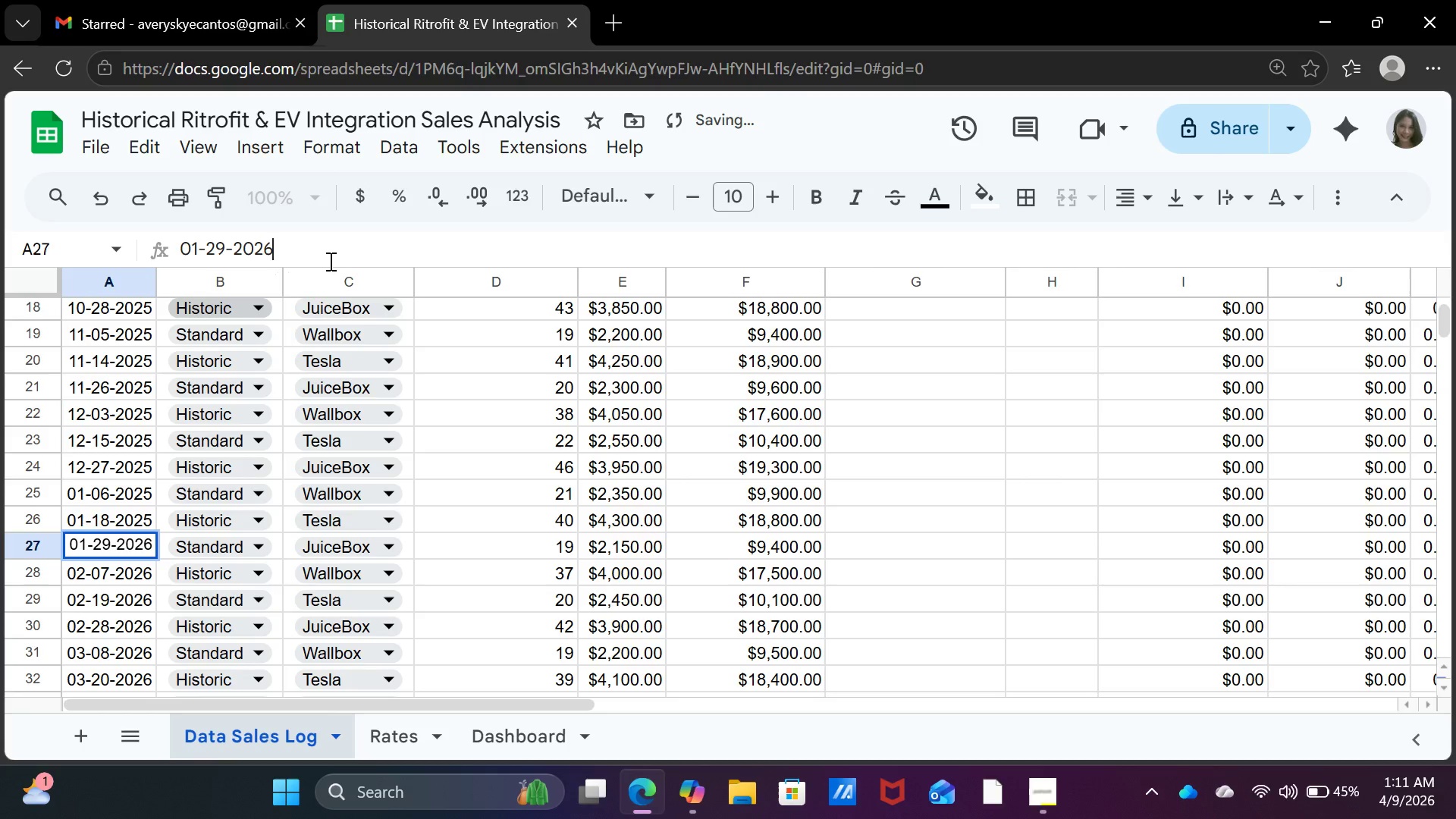 
key(Backspace)
 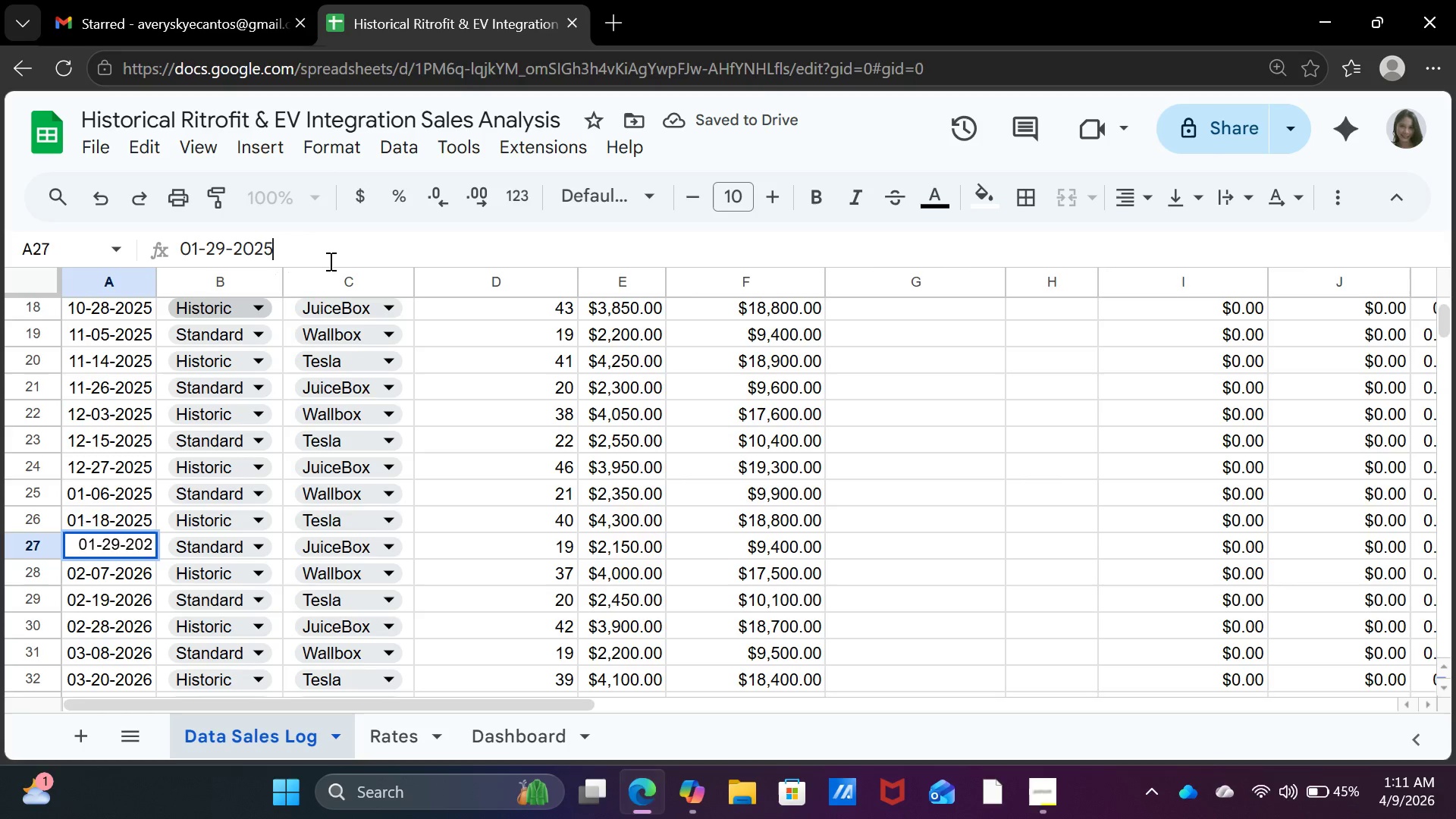 
key(5)
 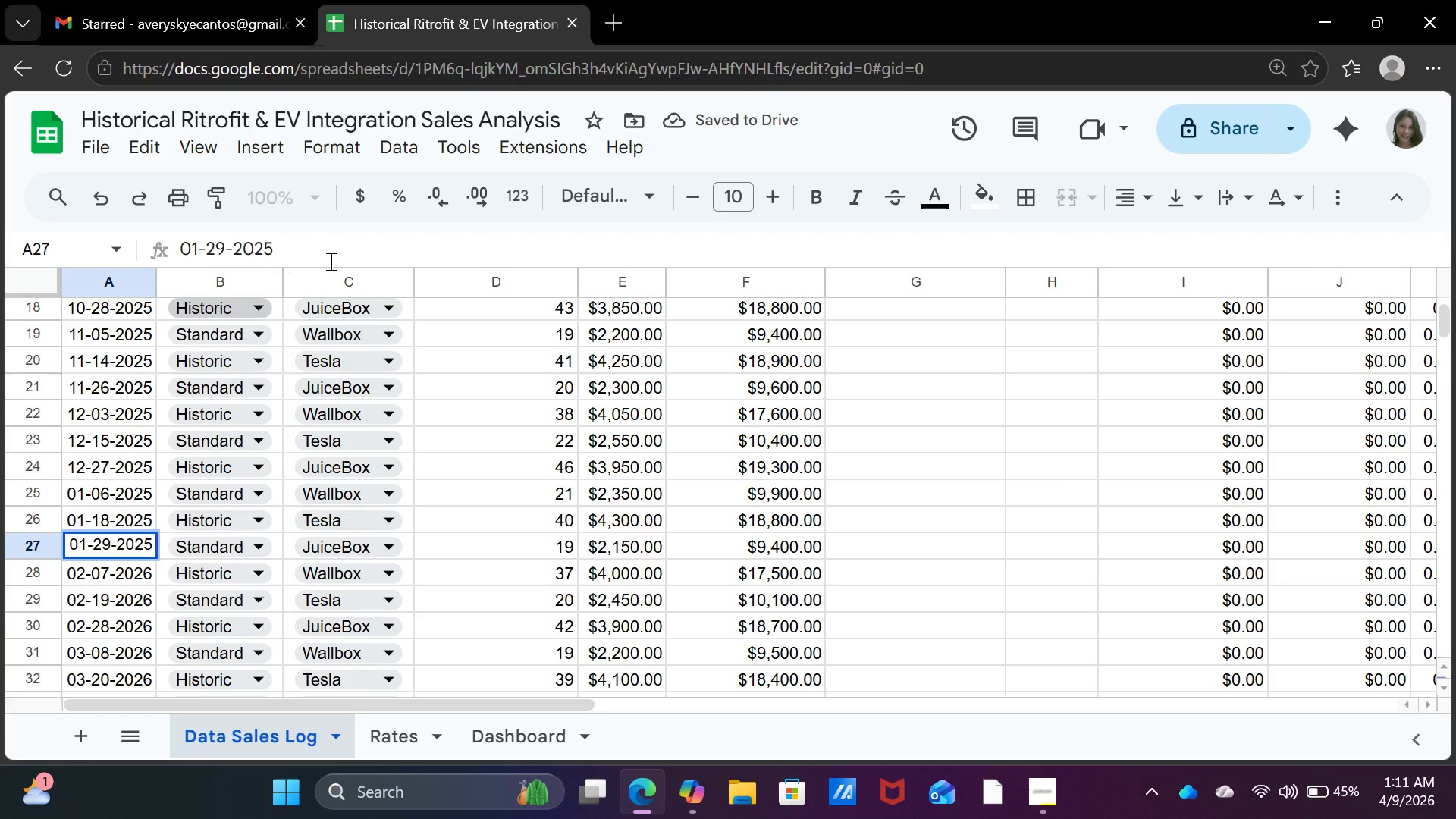 
key(Enter)
 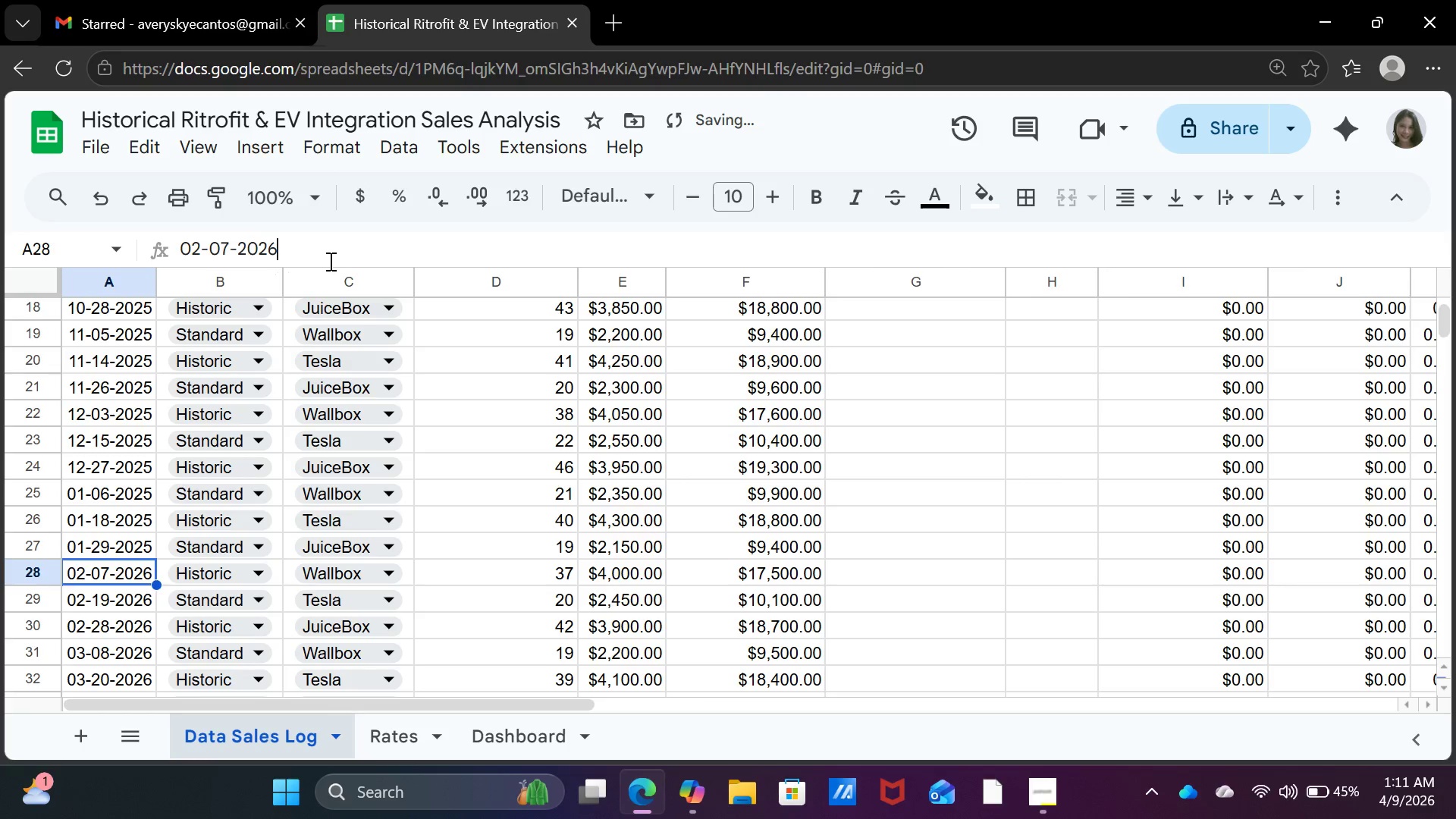 
left_click([329, 261])
 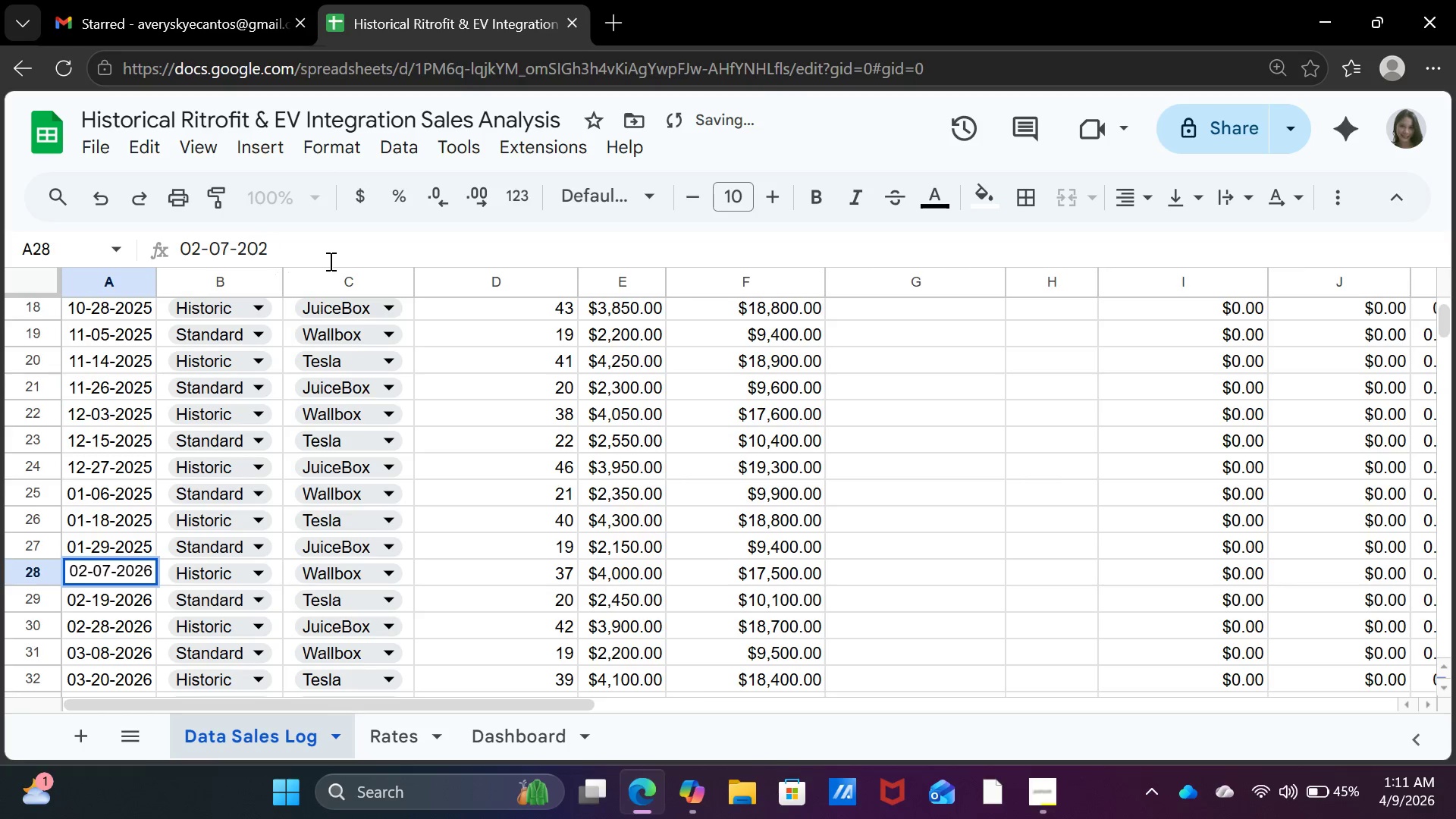 
key(Backspace)
 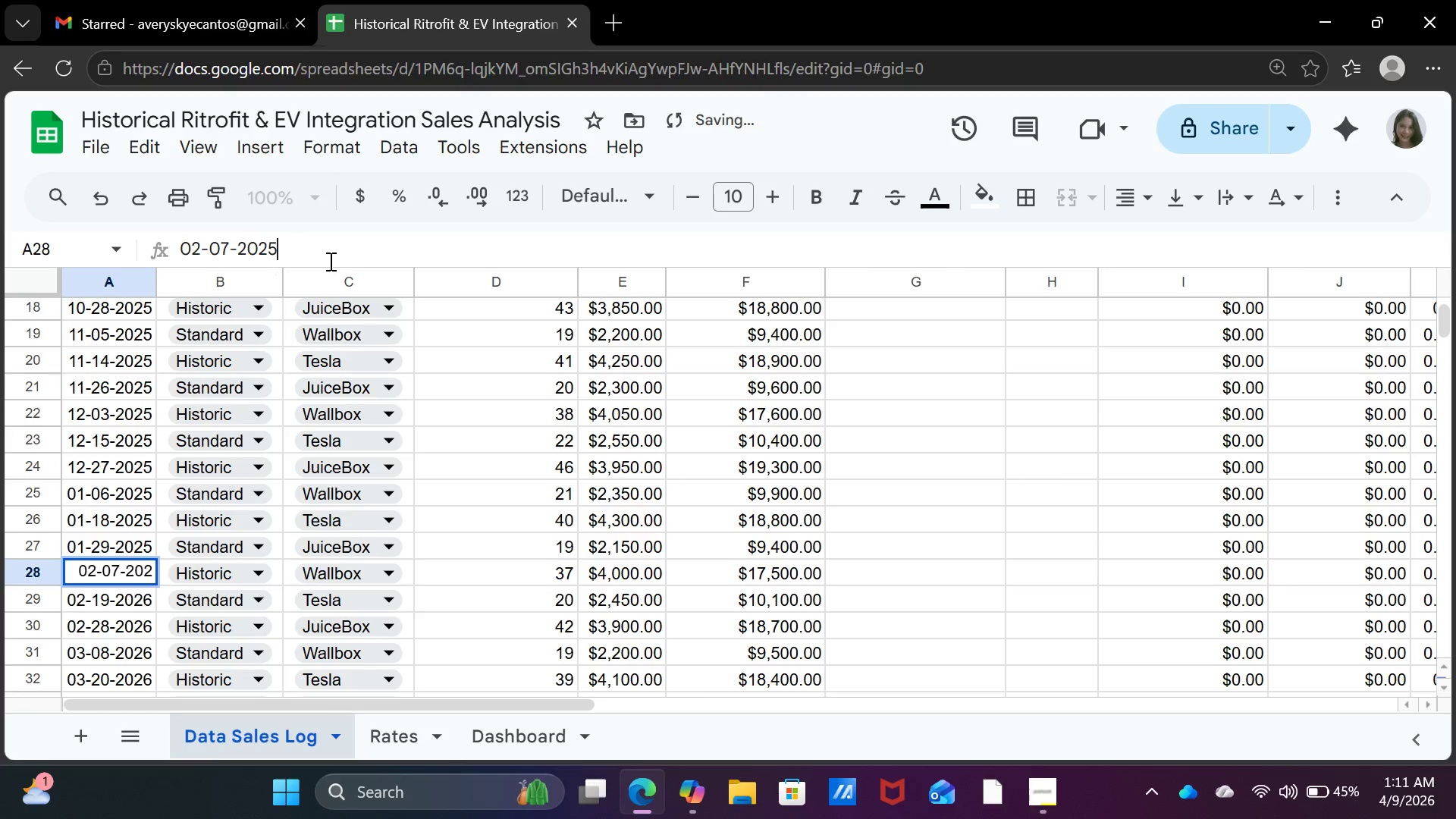 
key(5)
 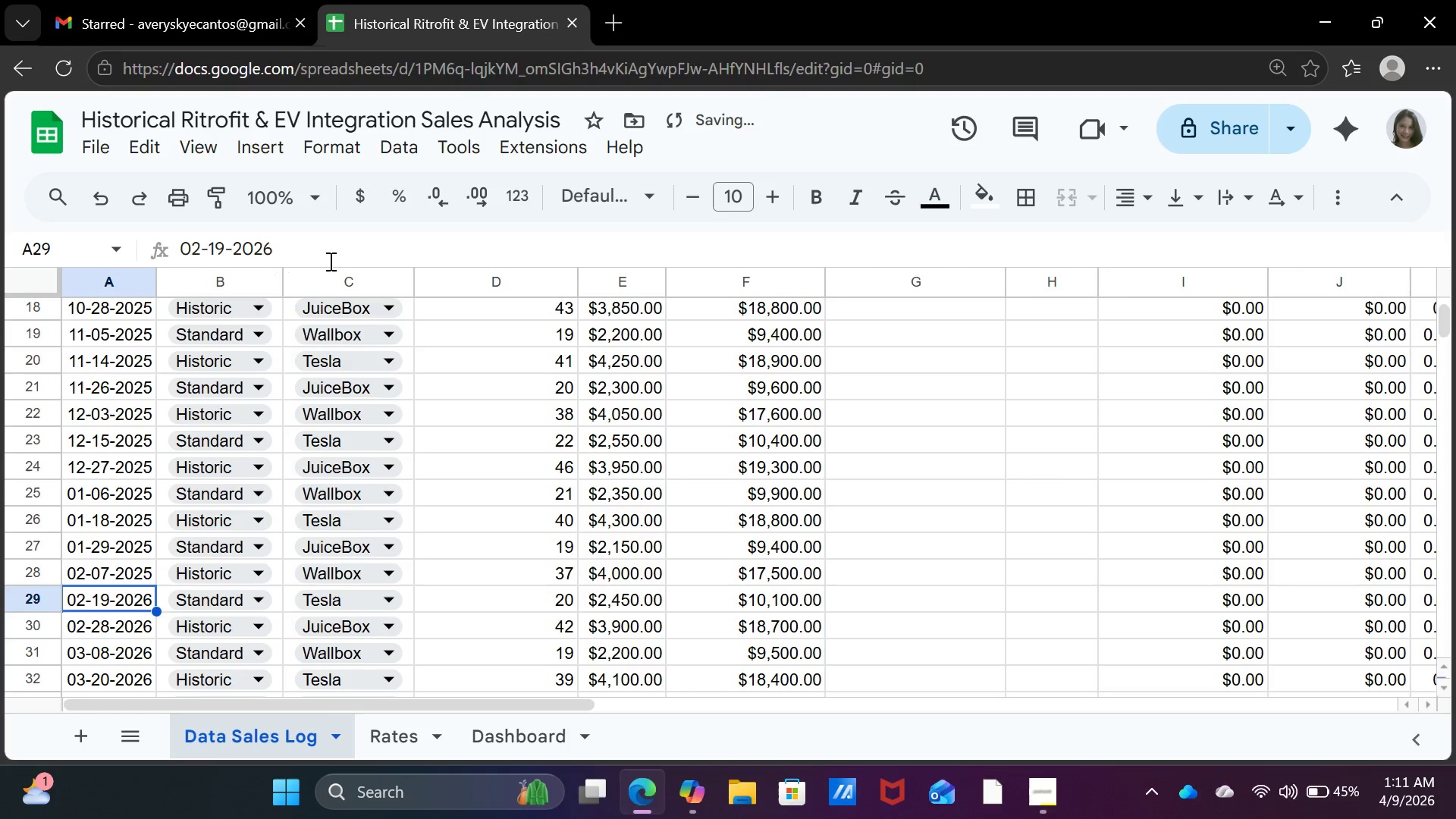 
key(Enter)
 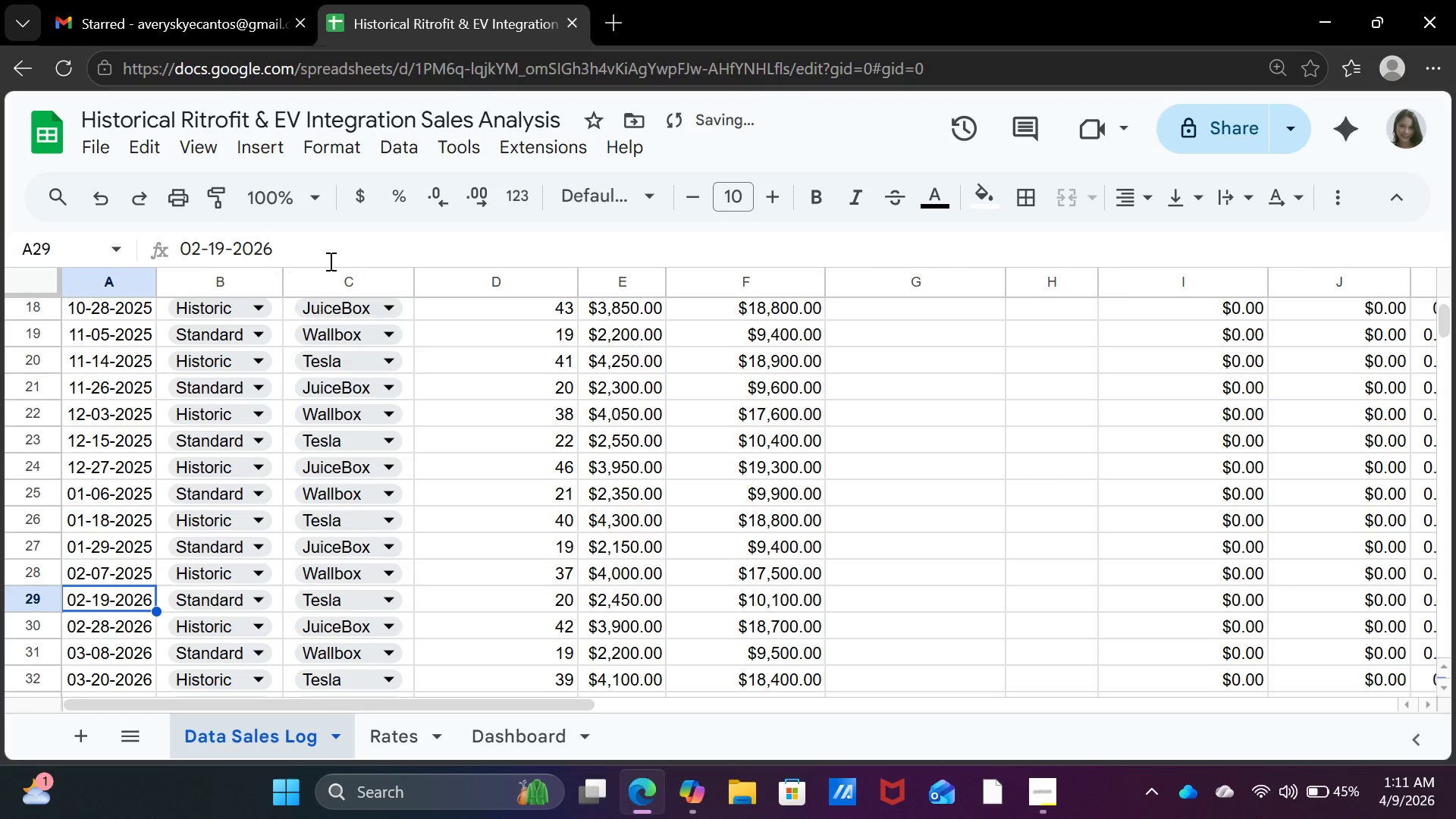 
left_click([329, 261])
 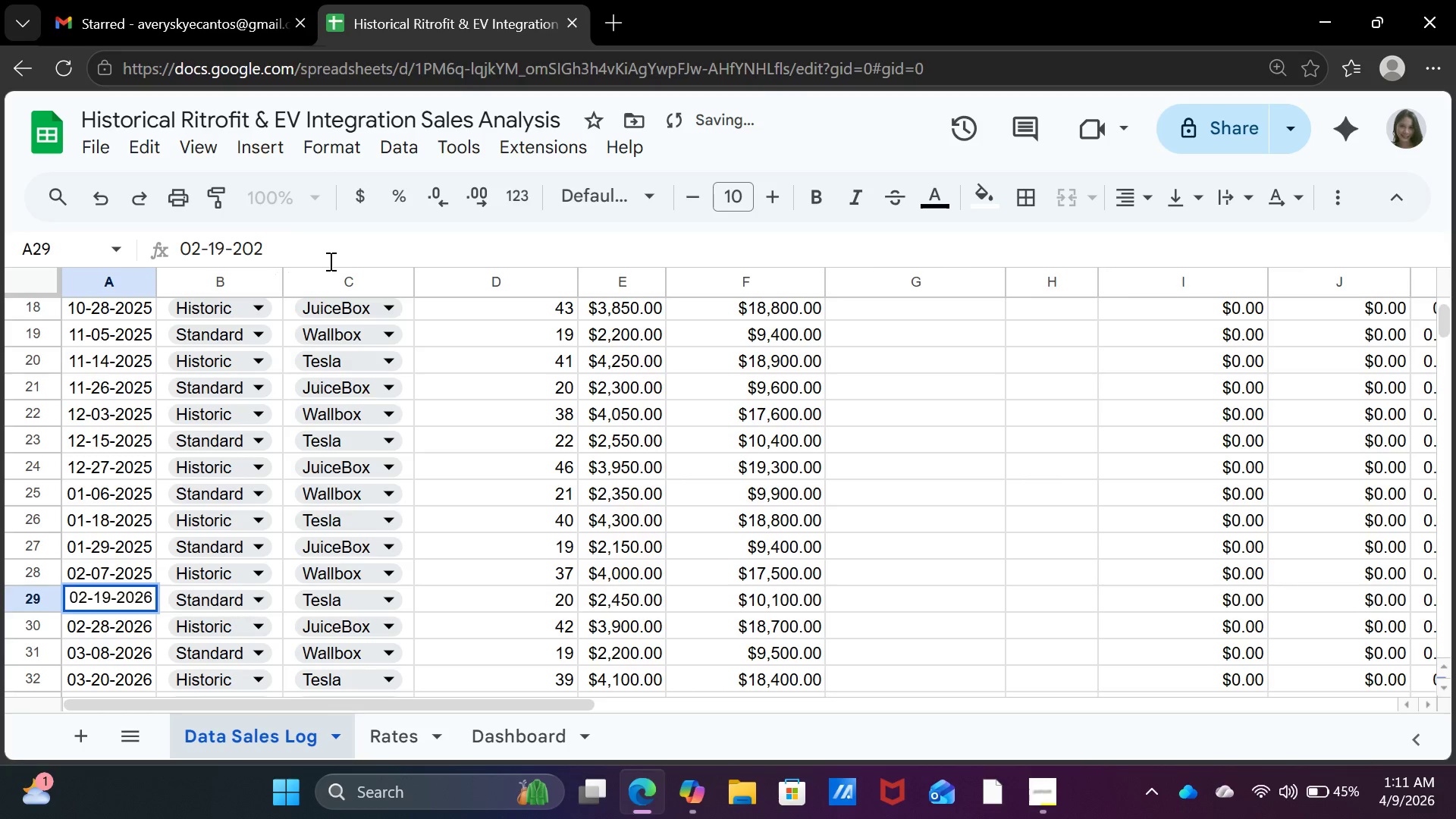 
key(Backspace)
 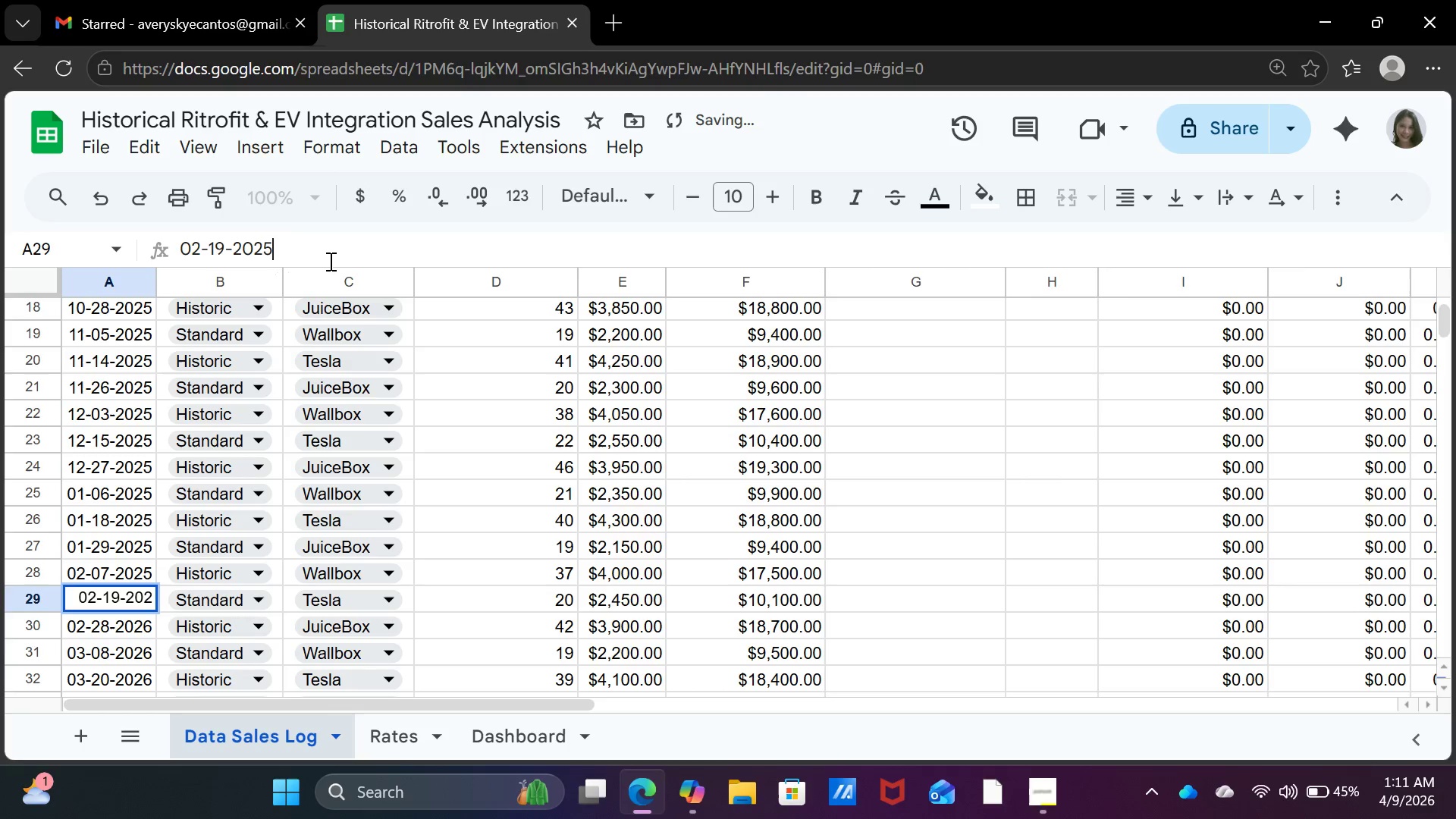 
key(5)
 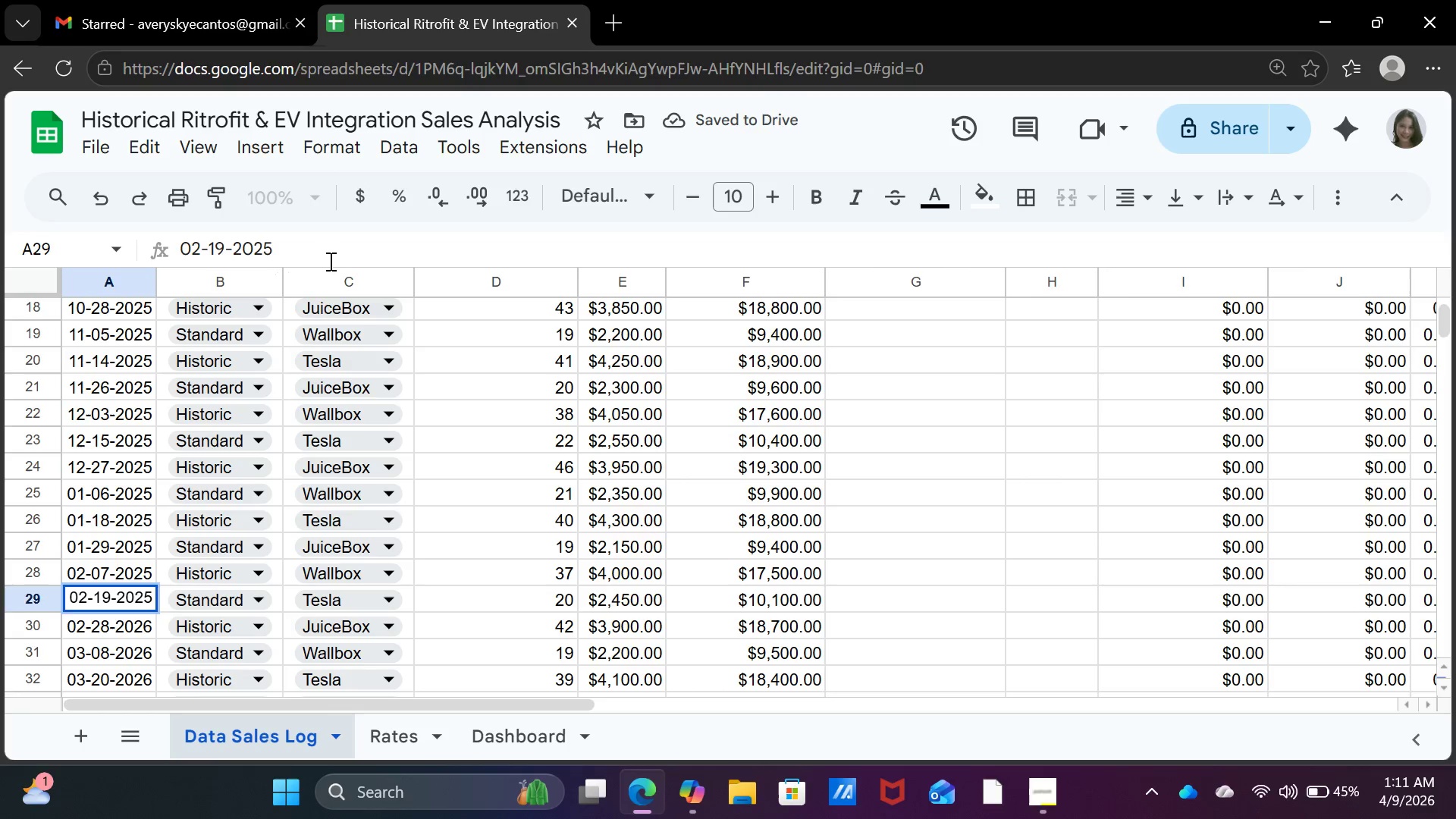 
key(Enter)
 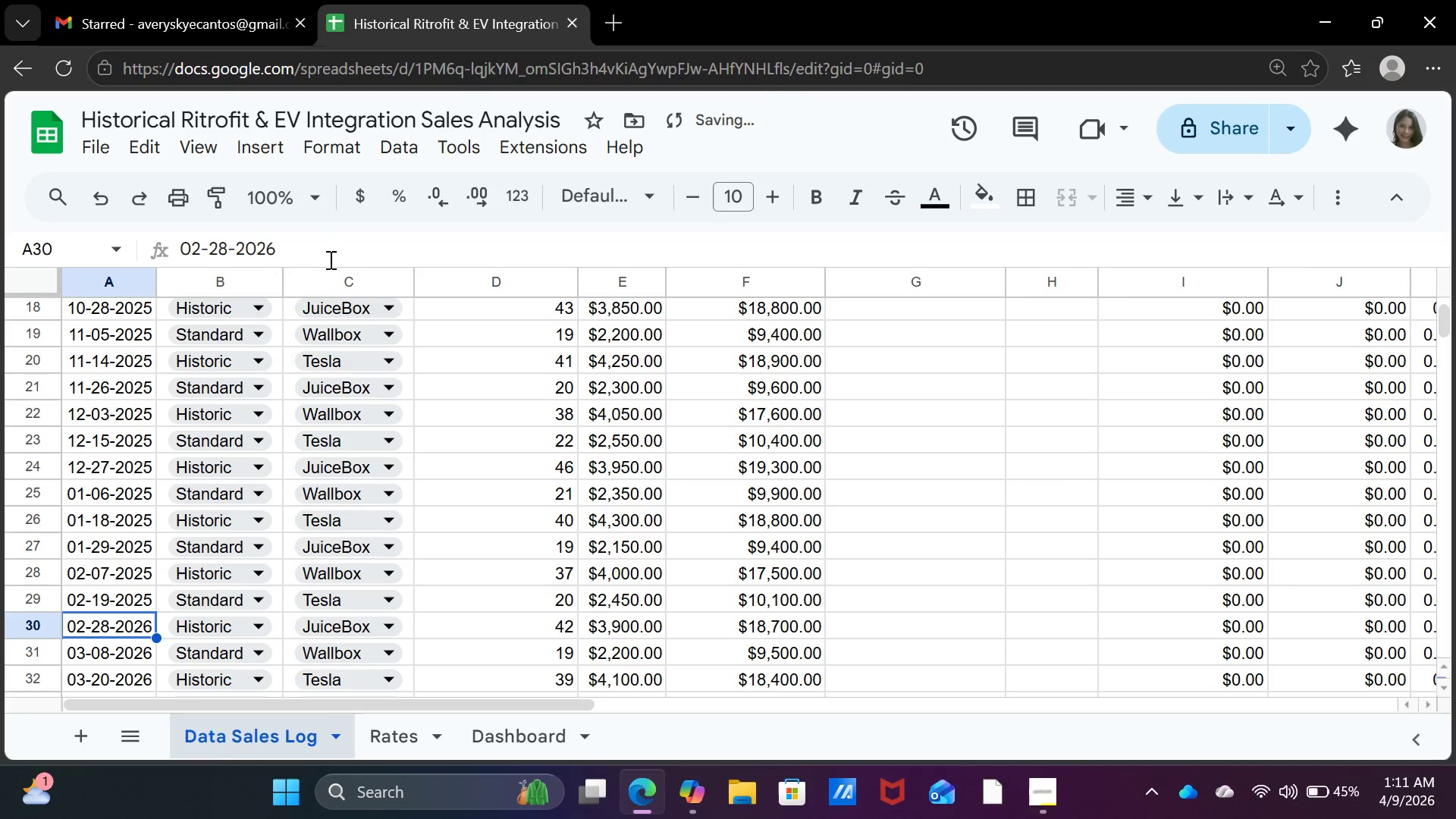 
left_click([329, 259])
 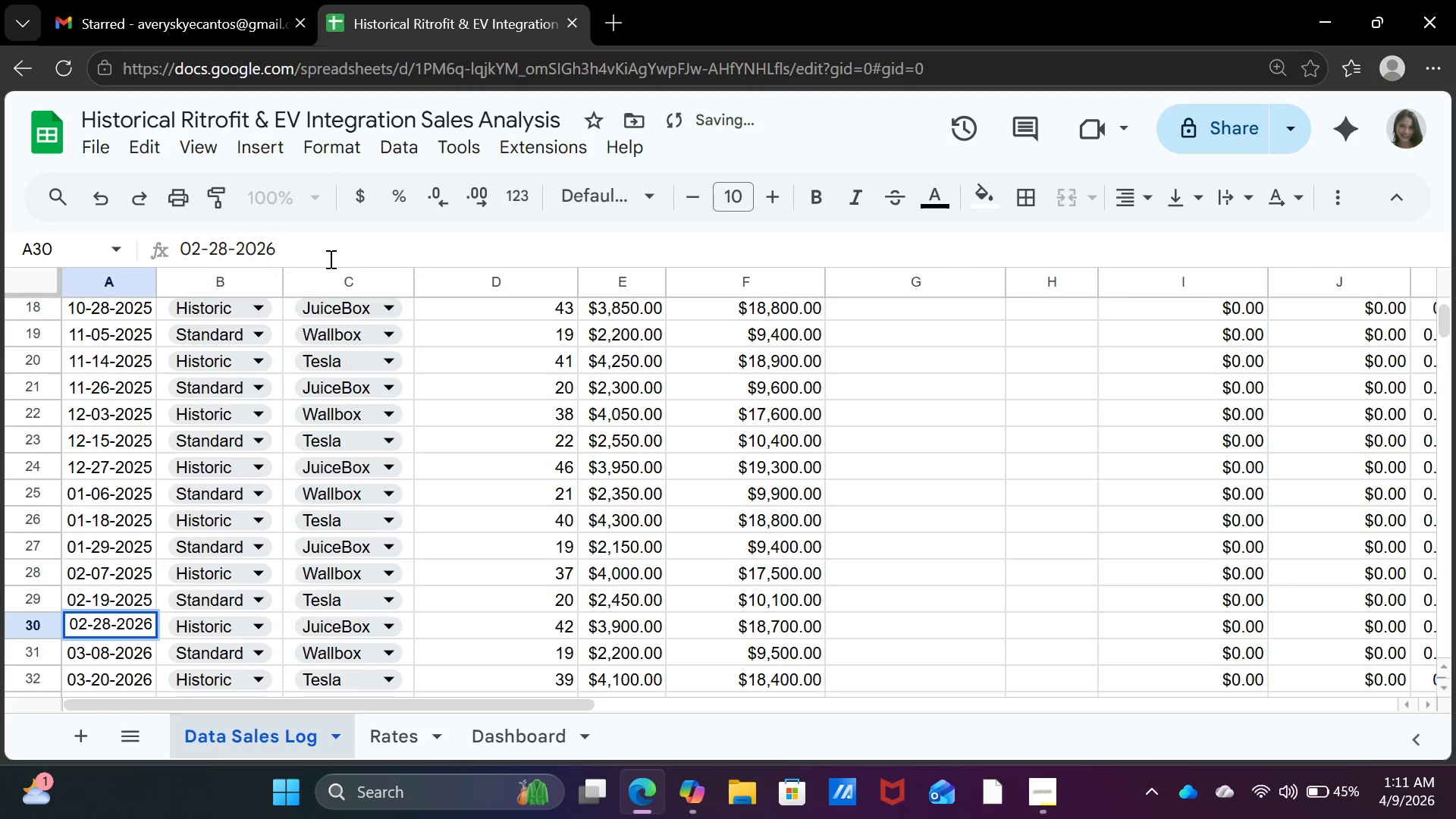 
key(Backspace)
 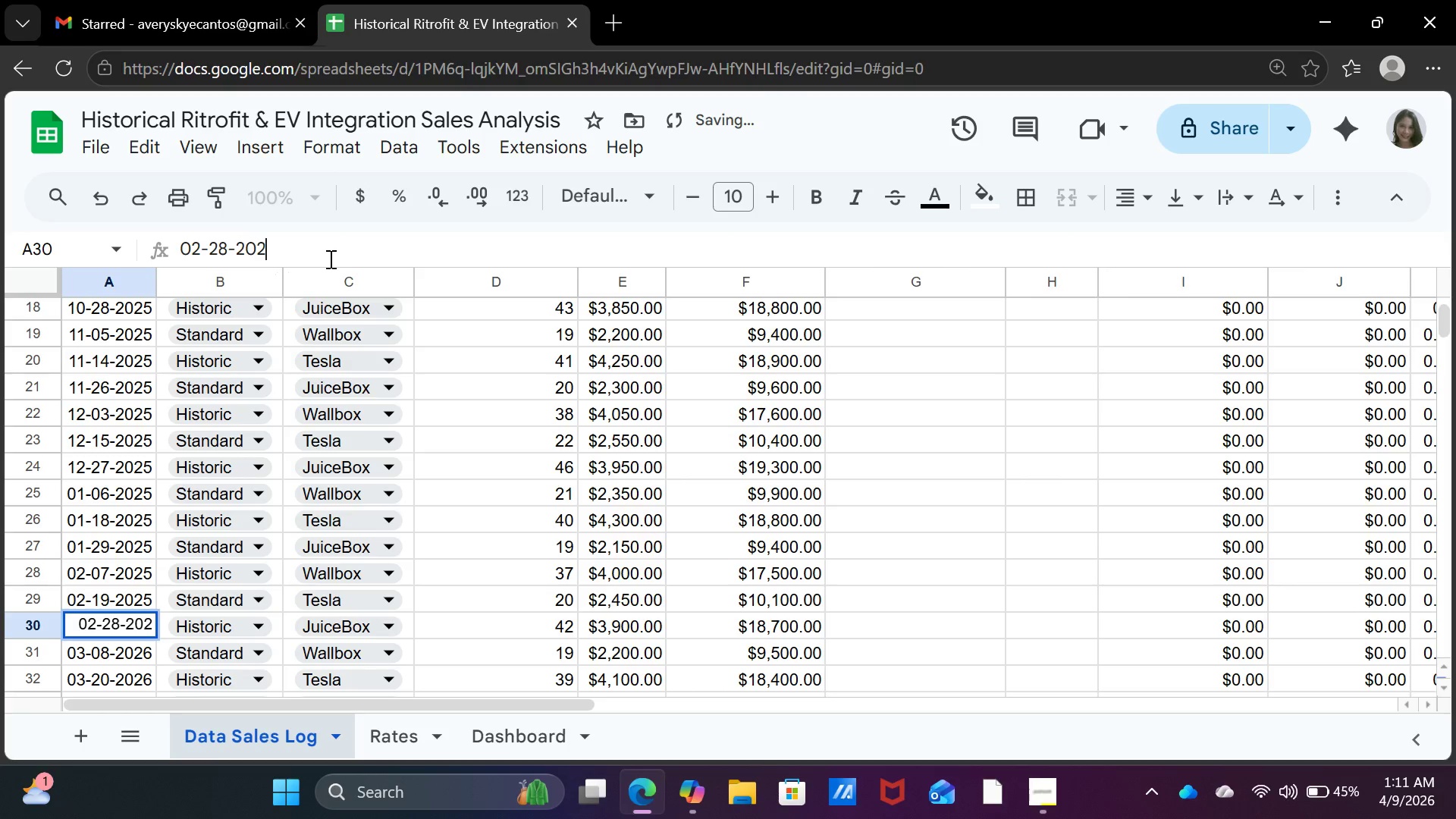 
key(5)
 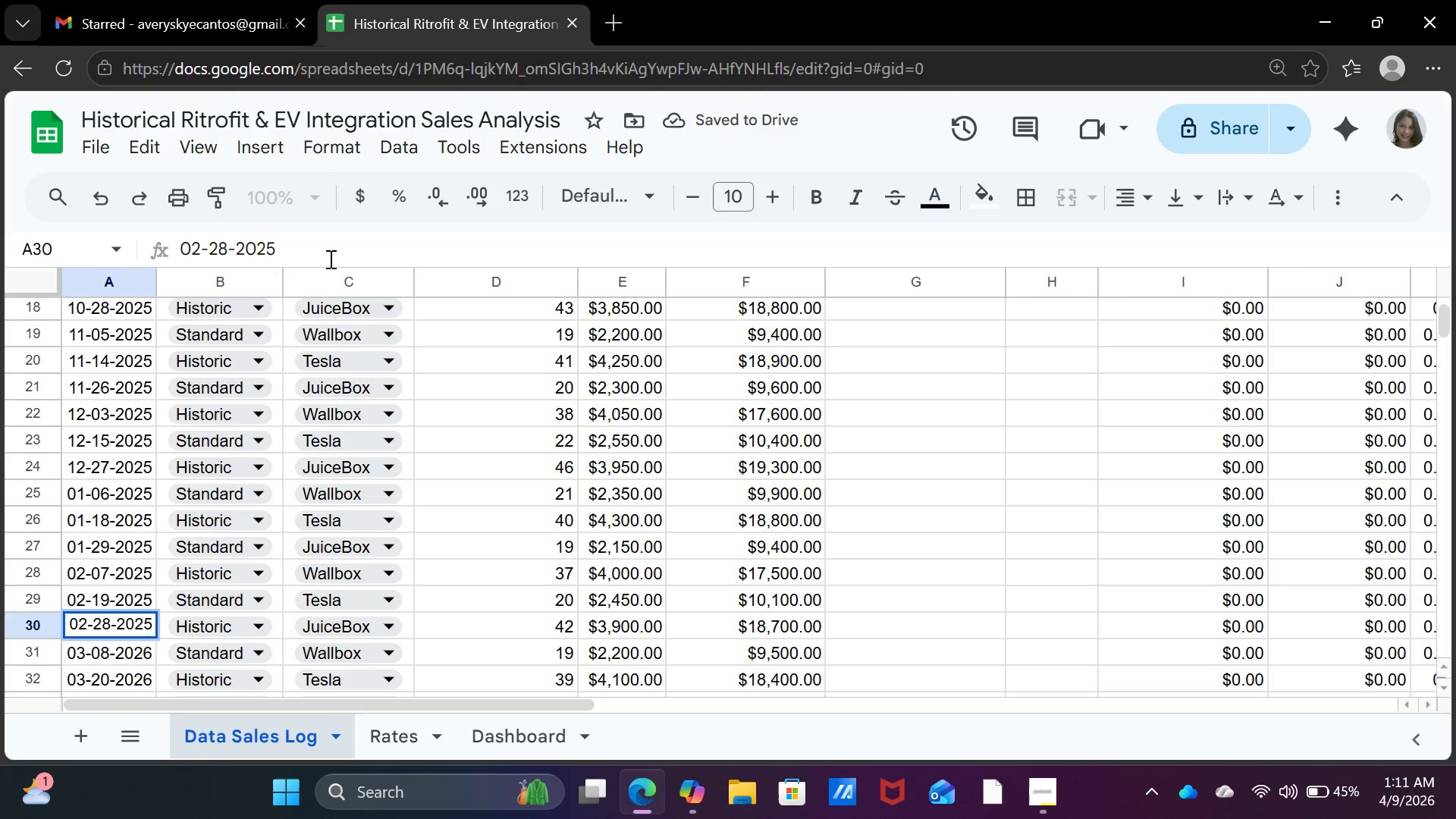 
key(Enter)
 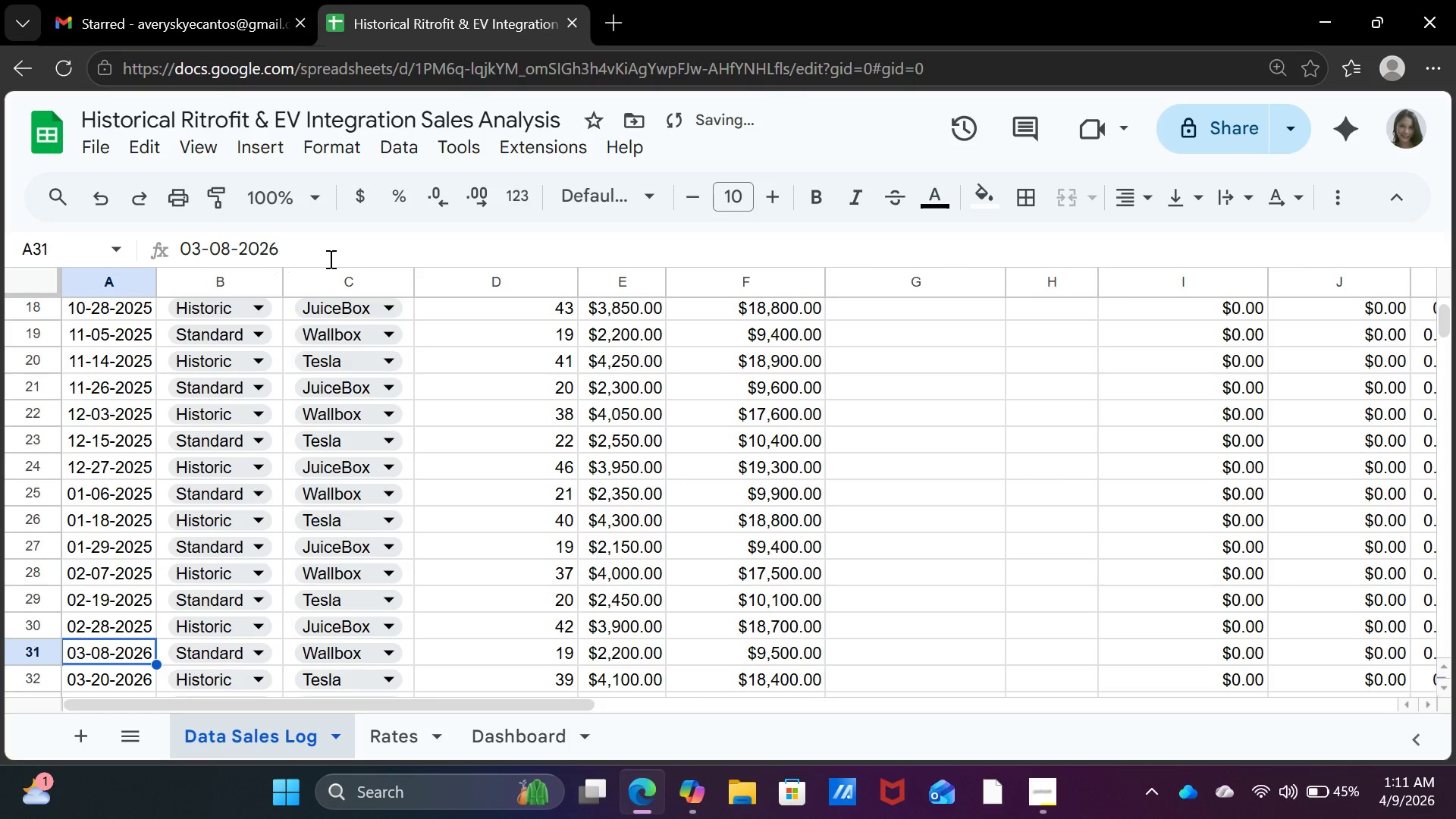 
left_click([329, 259])
 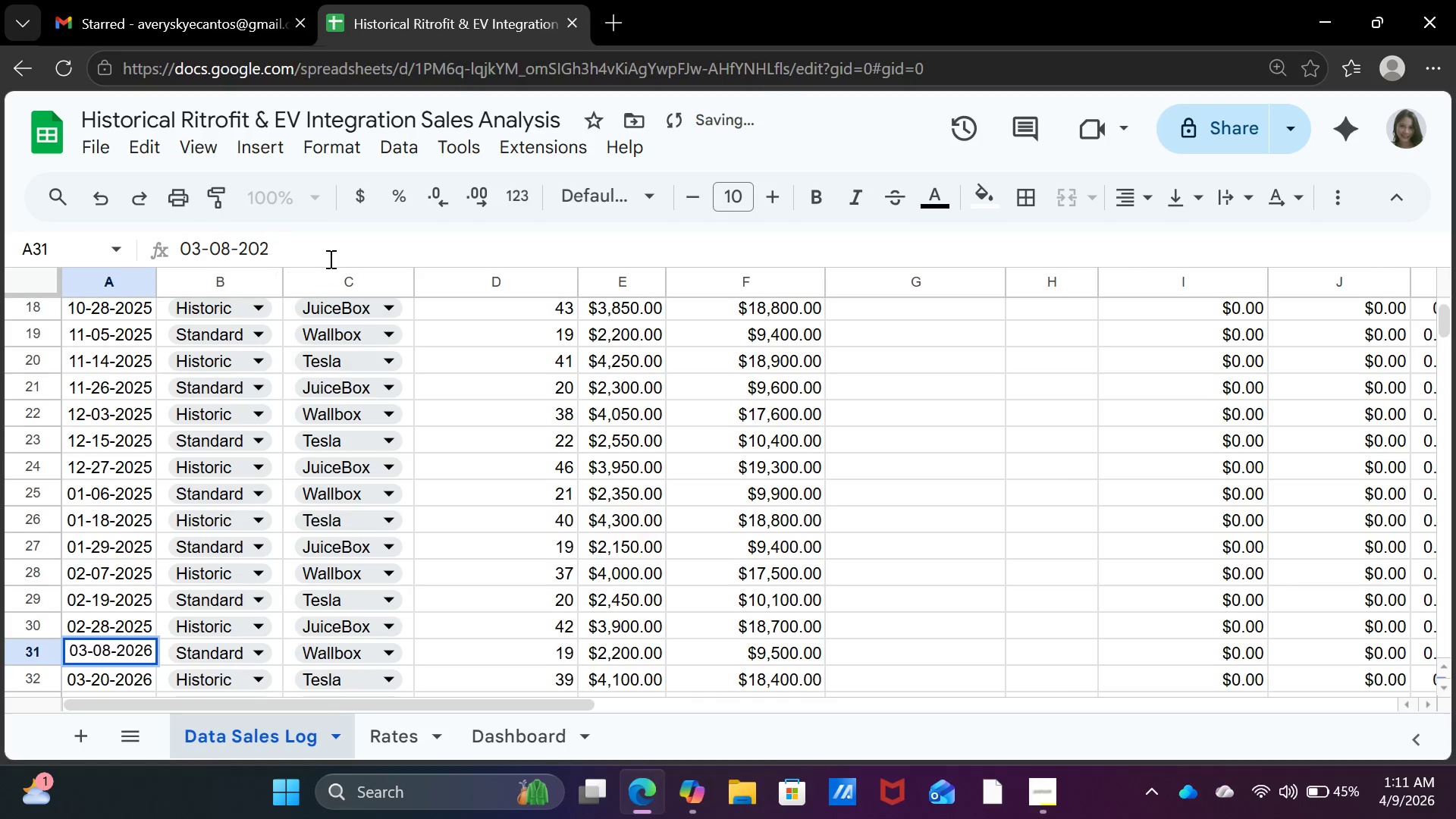 
key(Backspace)
 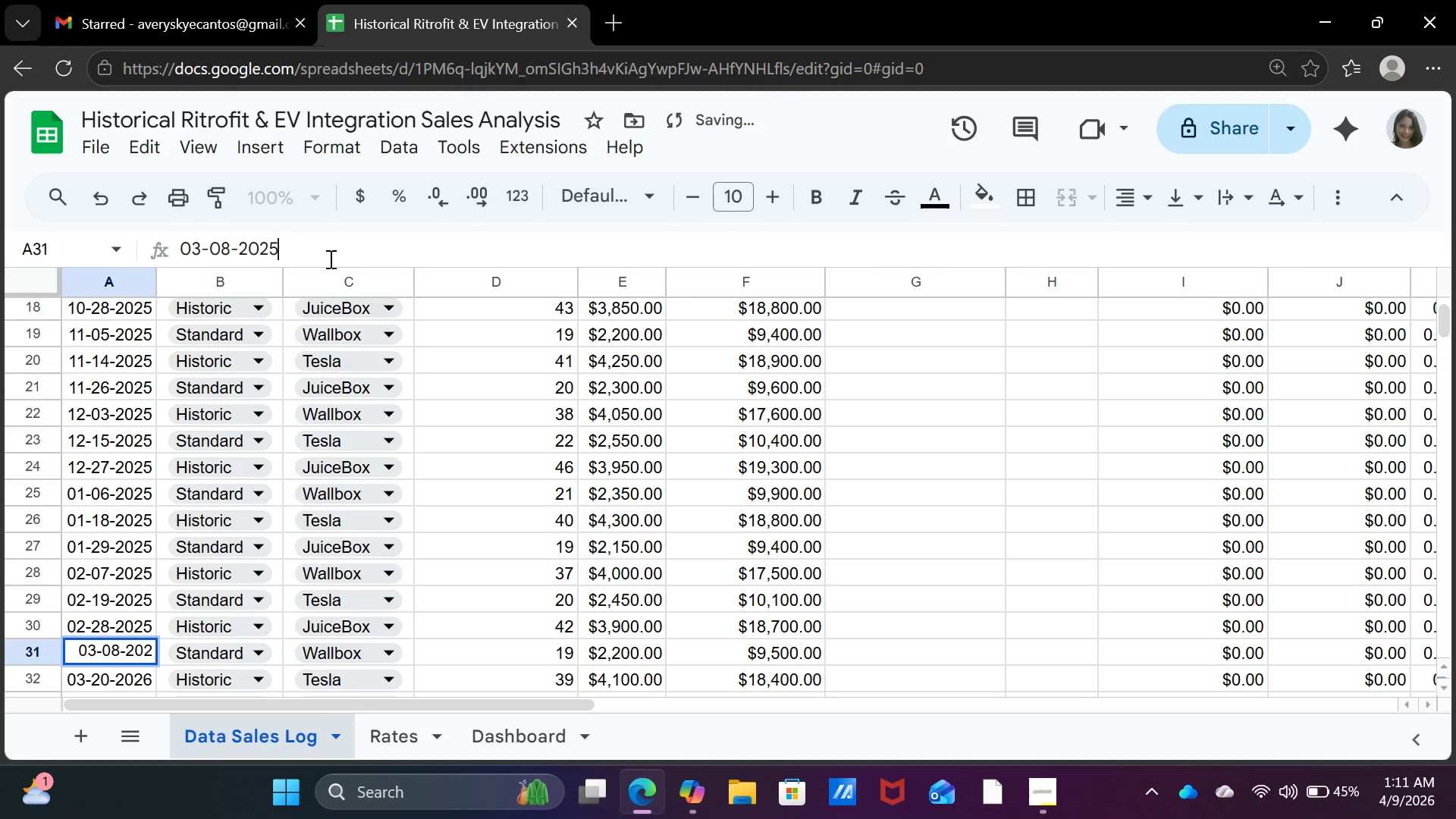 
key(5)
 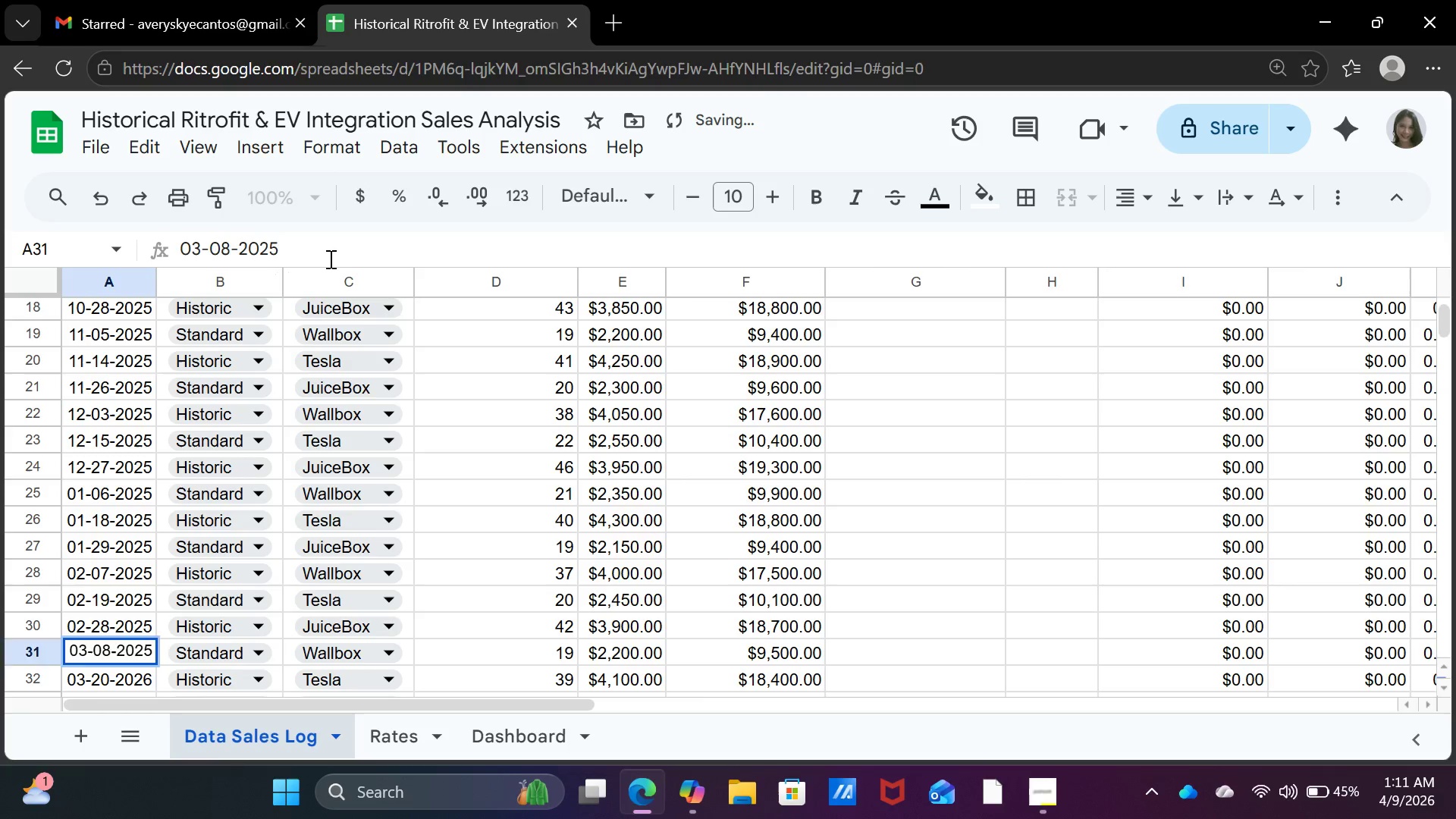 
key(Enter)
 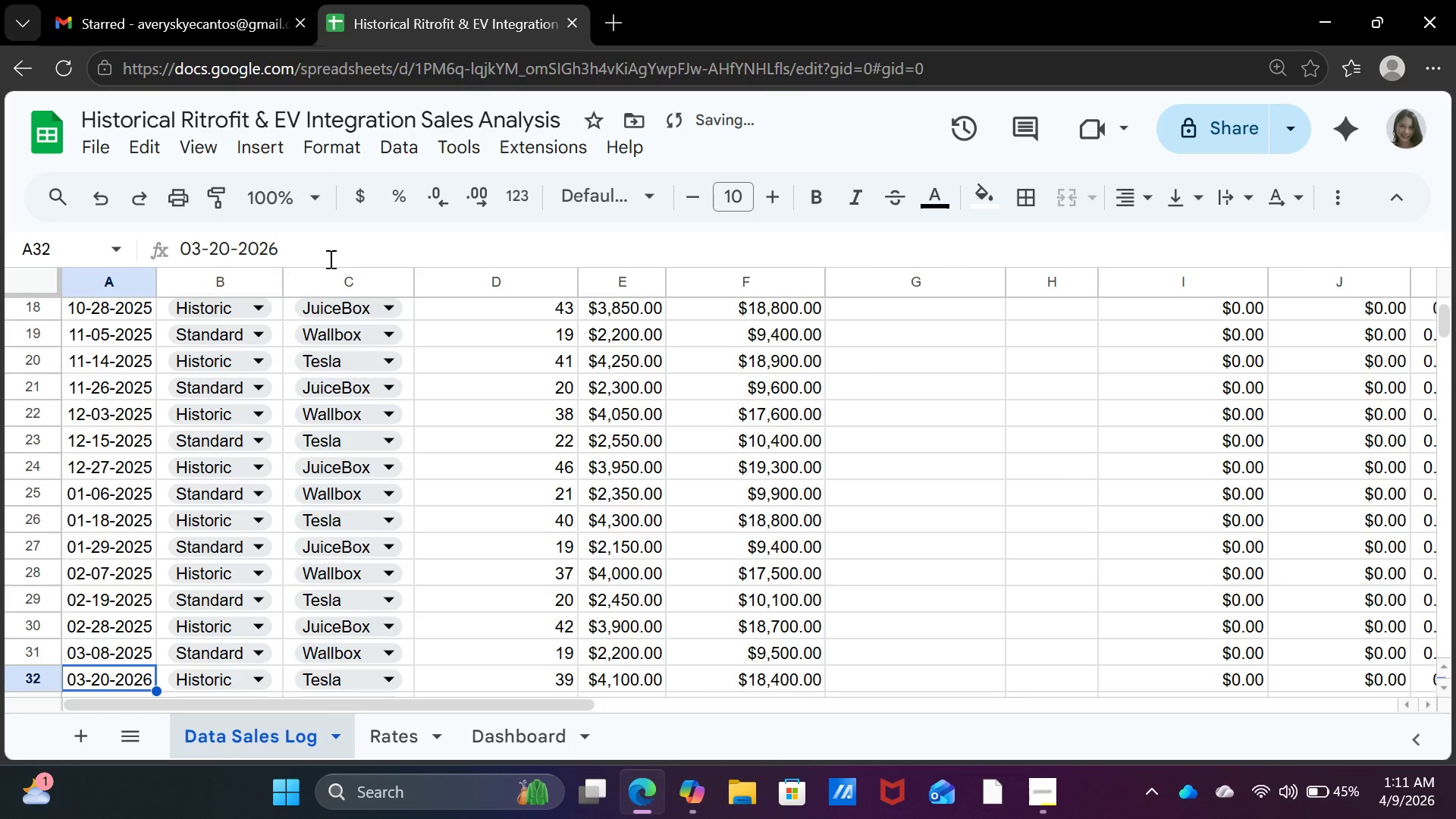 
left_click([329, 259])
 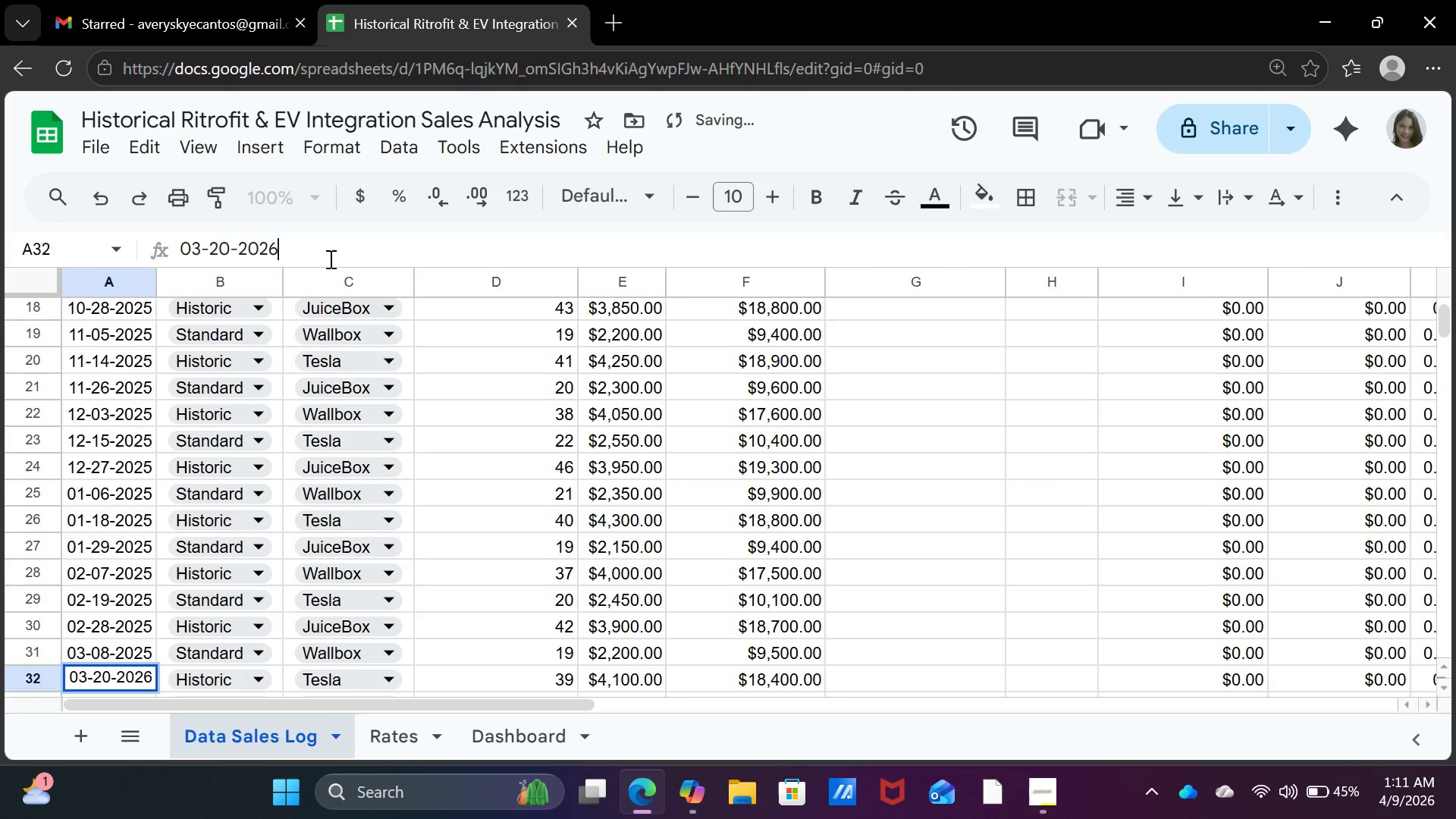 
key(Backspace)
 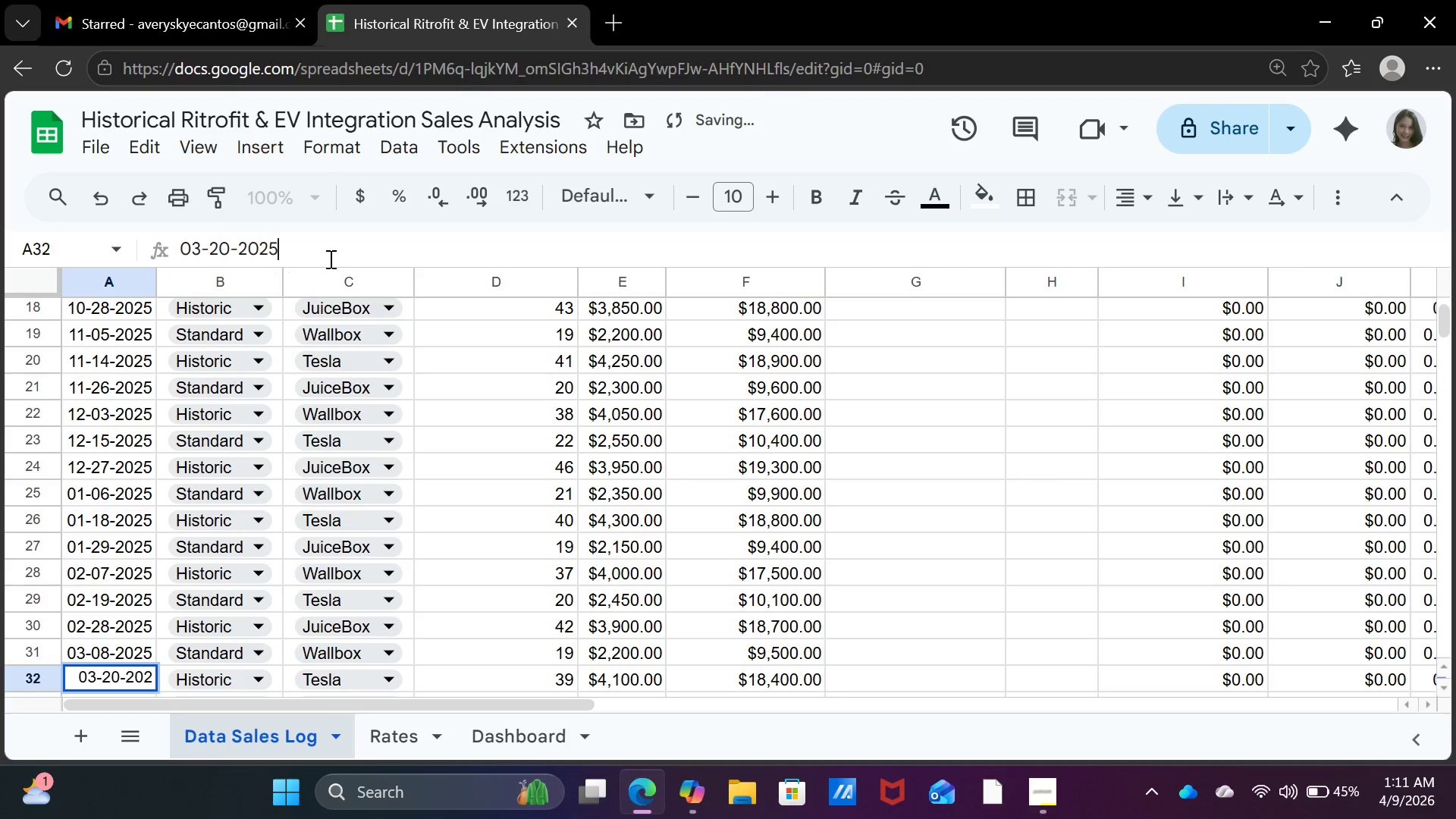 
key(5)
 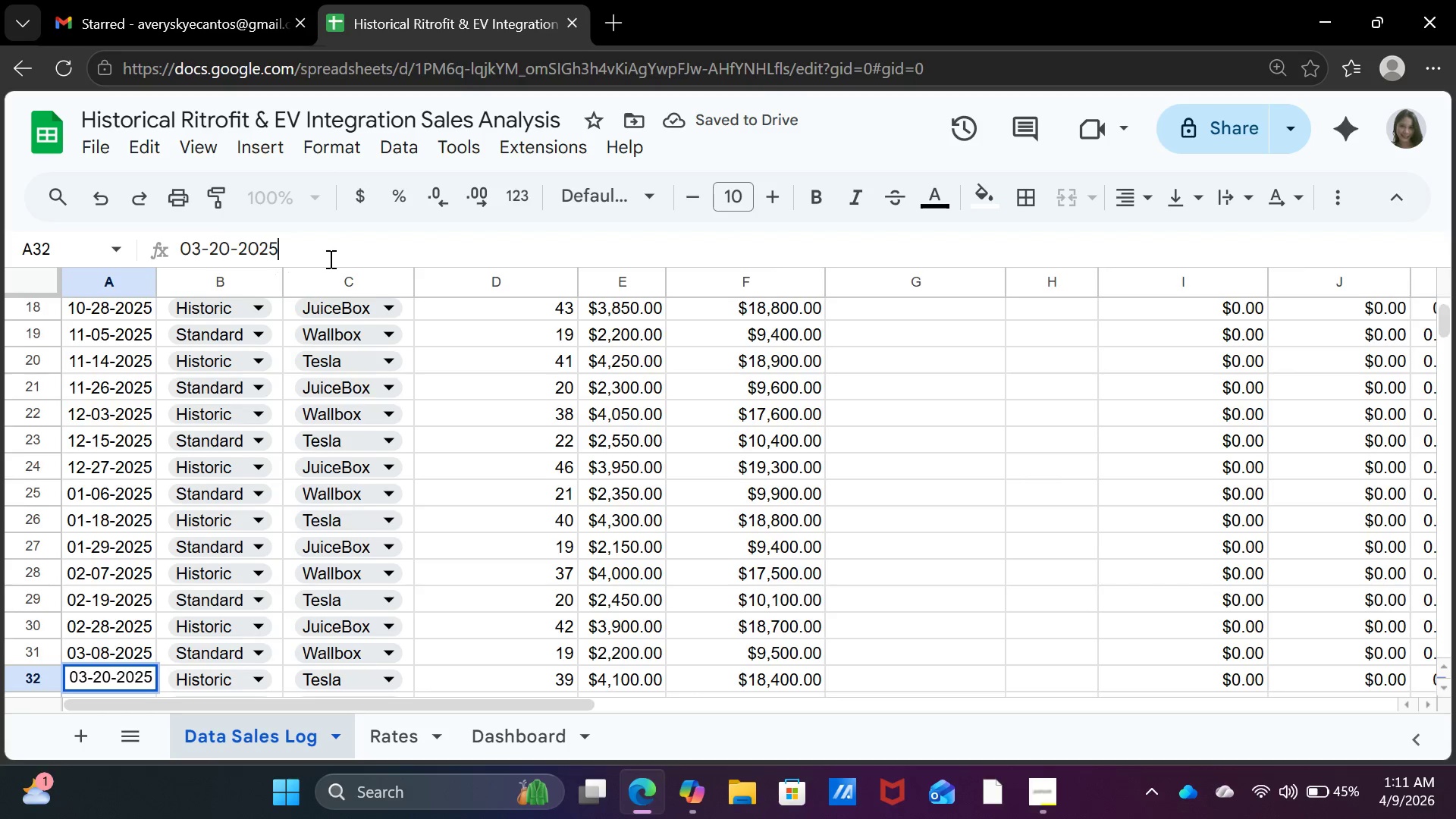 
key(Enter)
 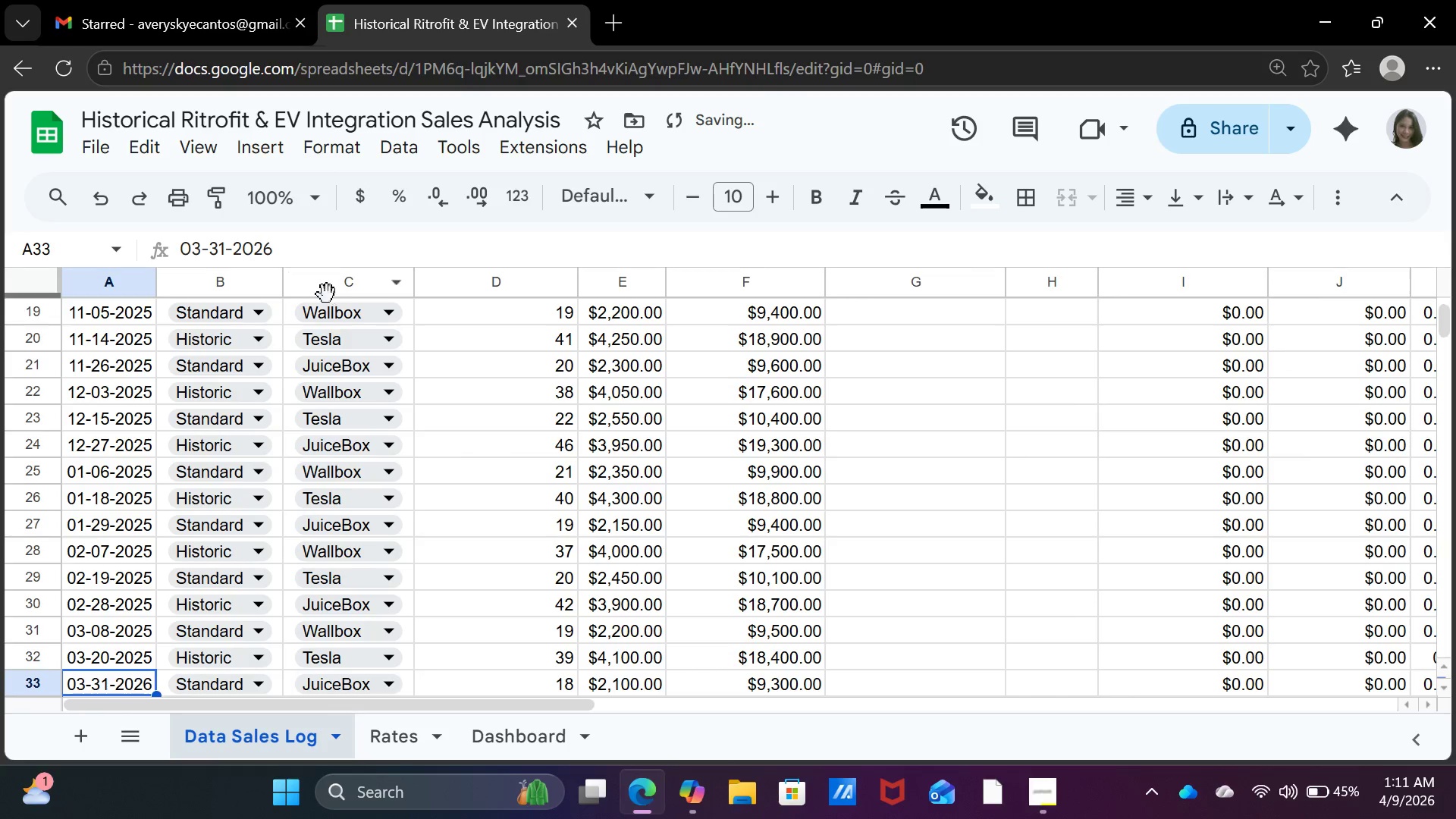 
scroll: coordinate [327, 294], scroll_direction: down, amount: 1.0
 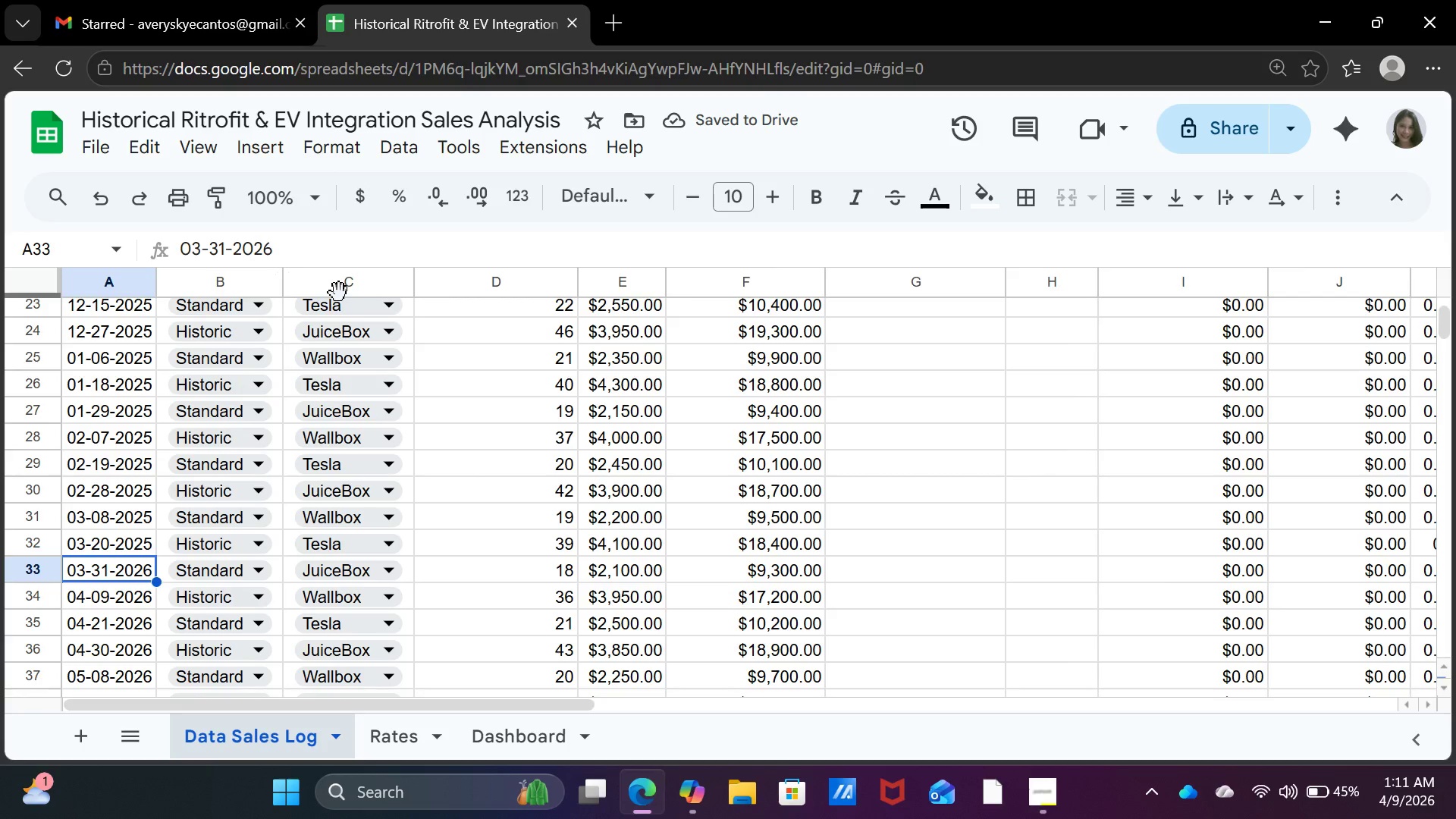 
left_click([353, 243])
 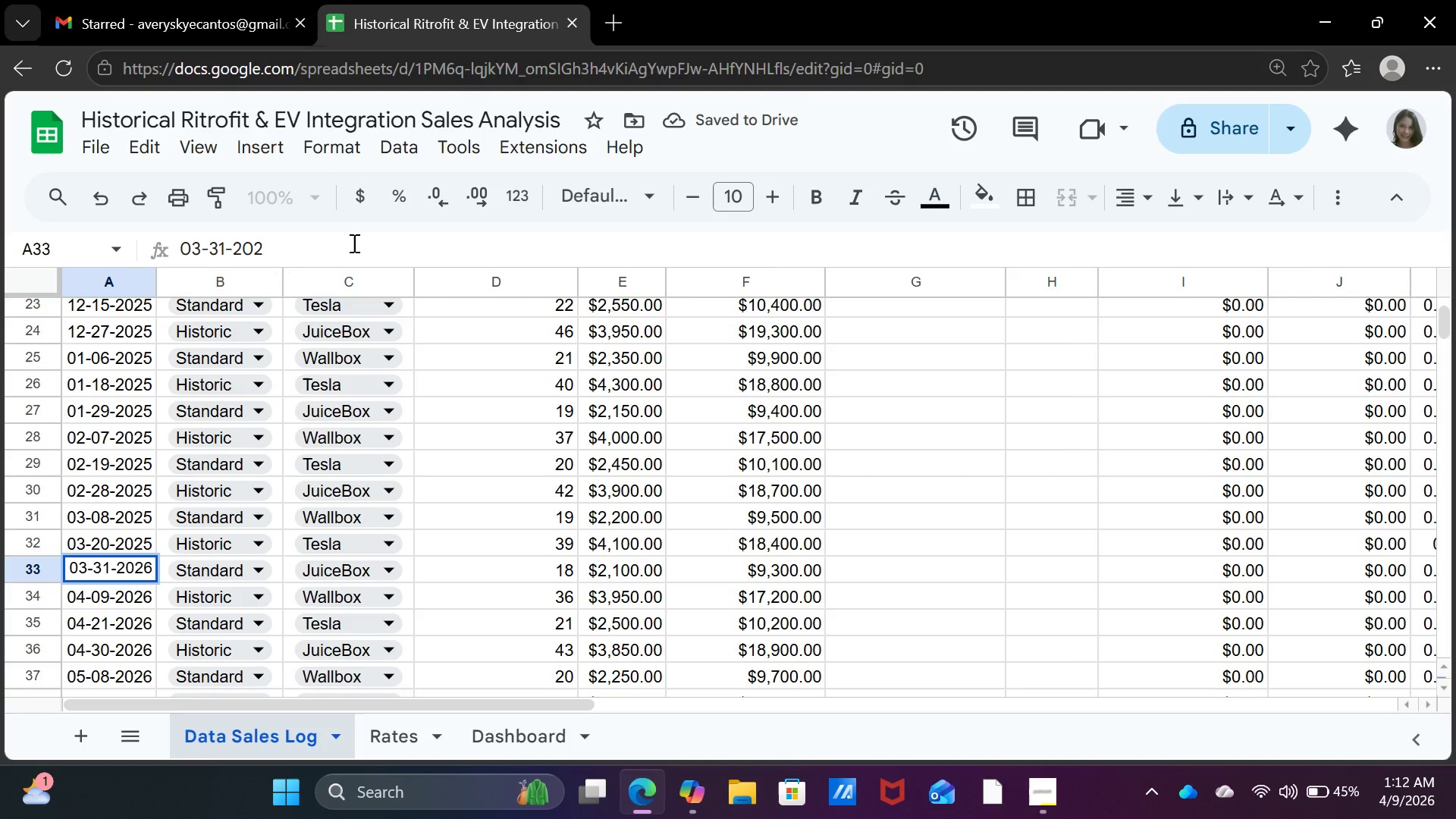 
key(Backspace)
 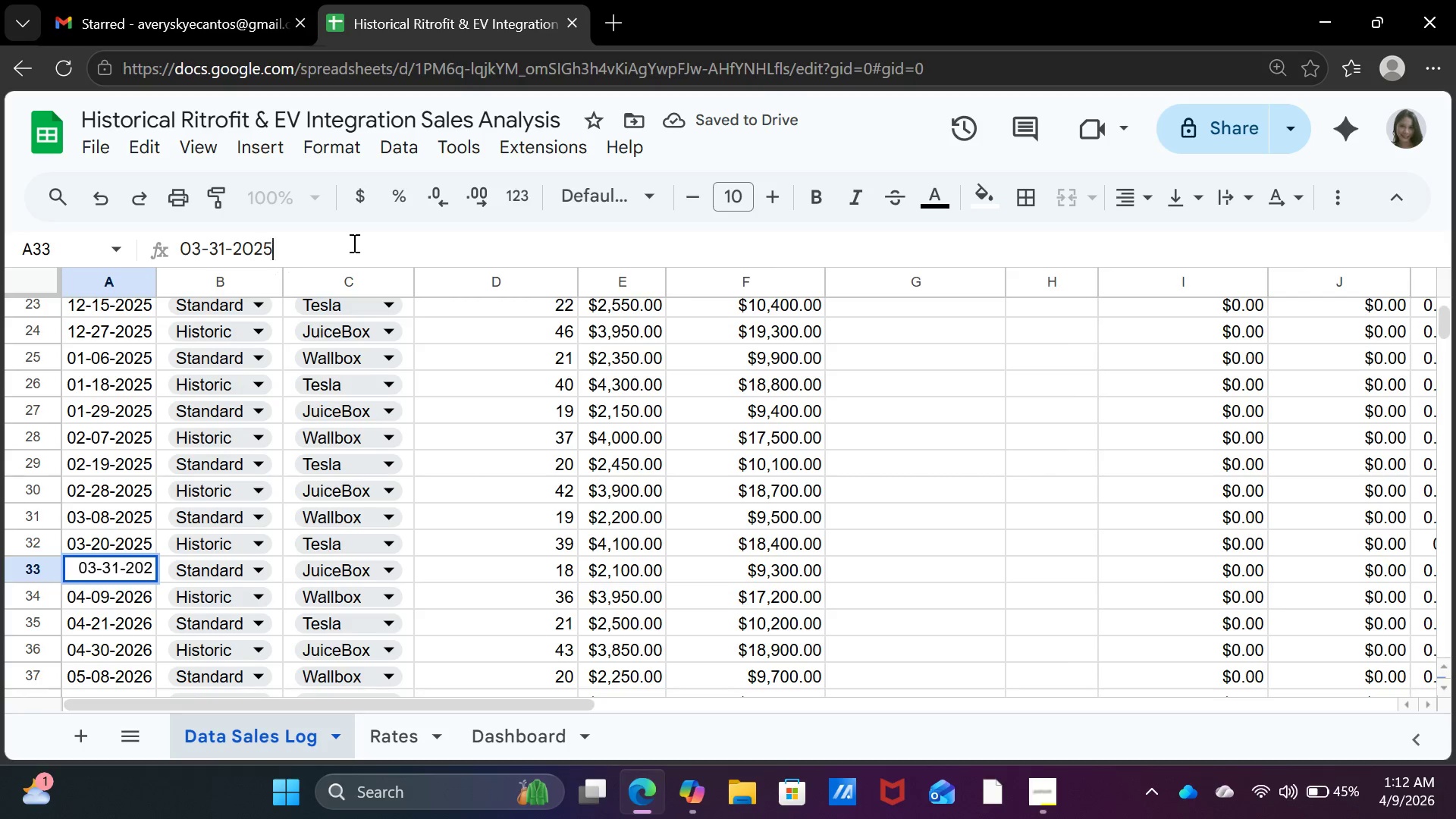 
key(5)
 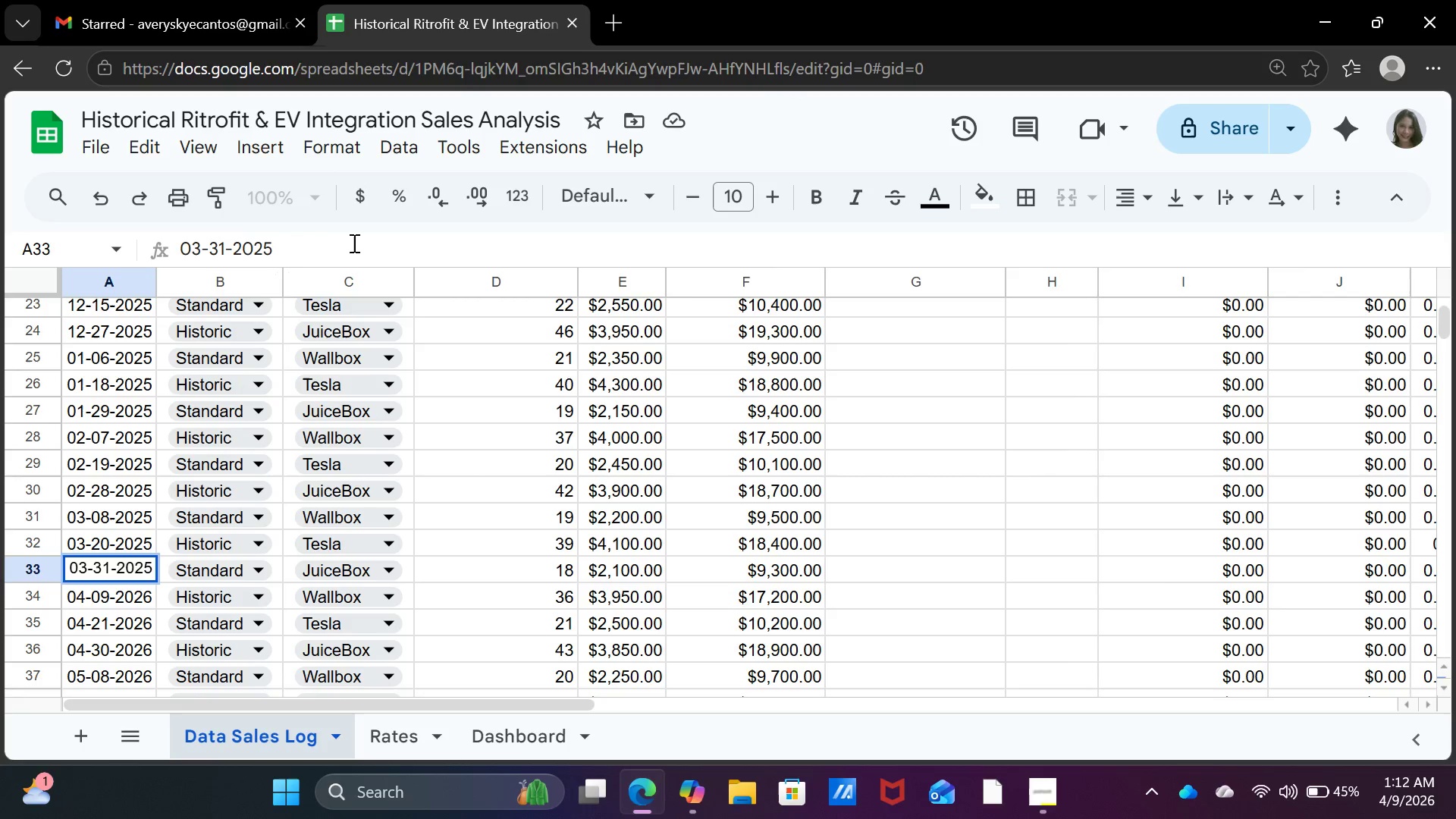 
key(Enter)
 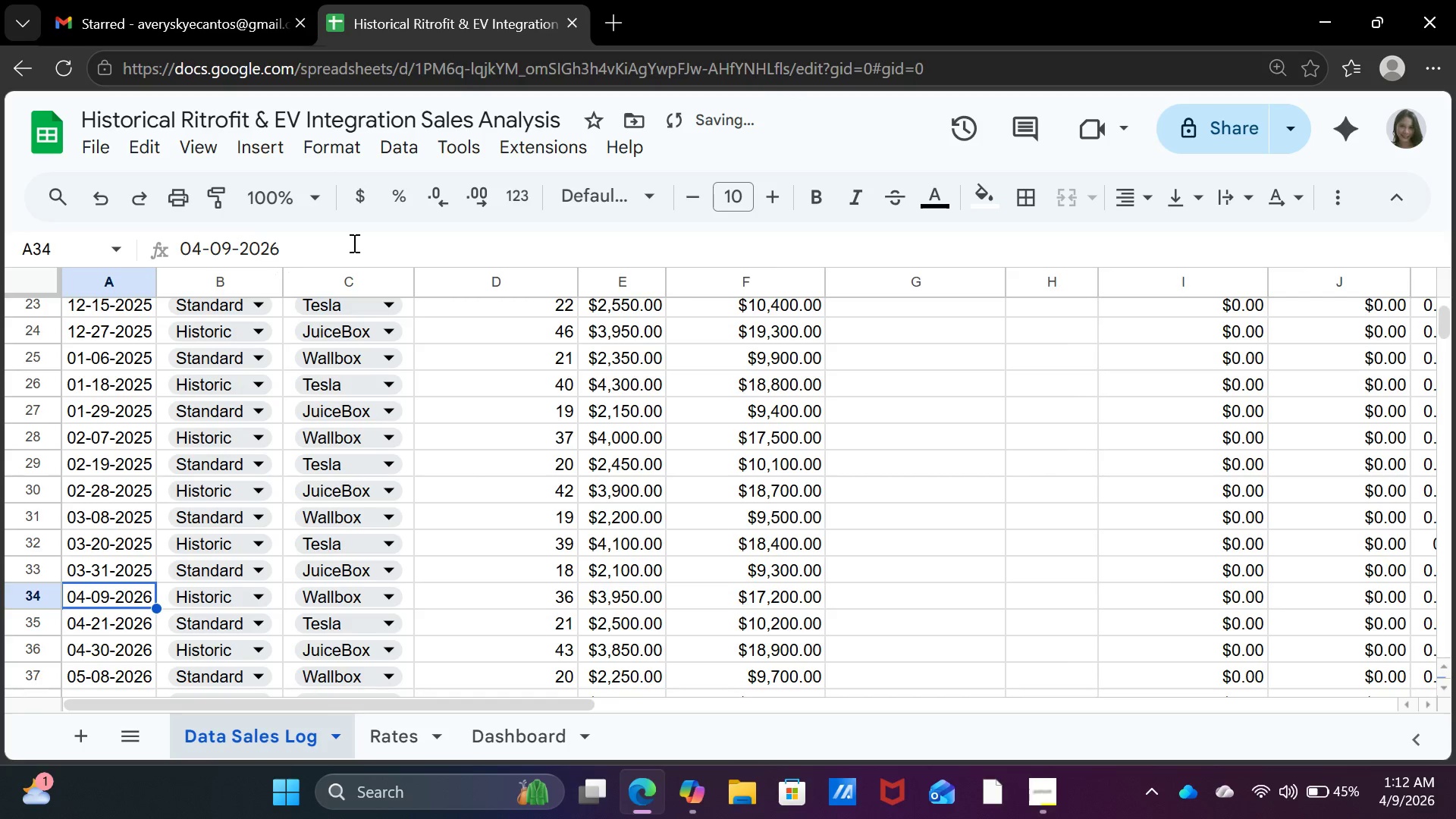 
left_click([353, 243])
 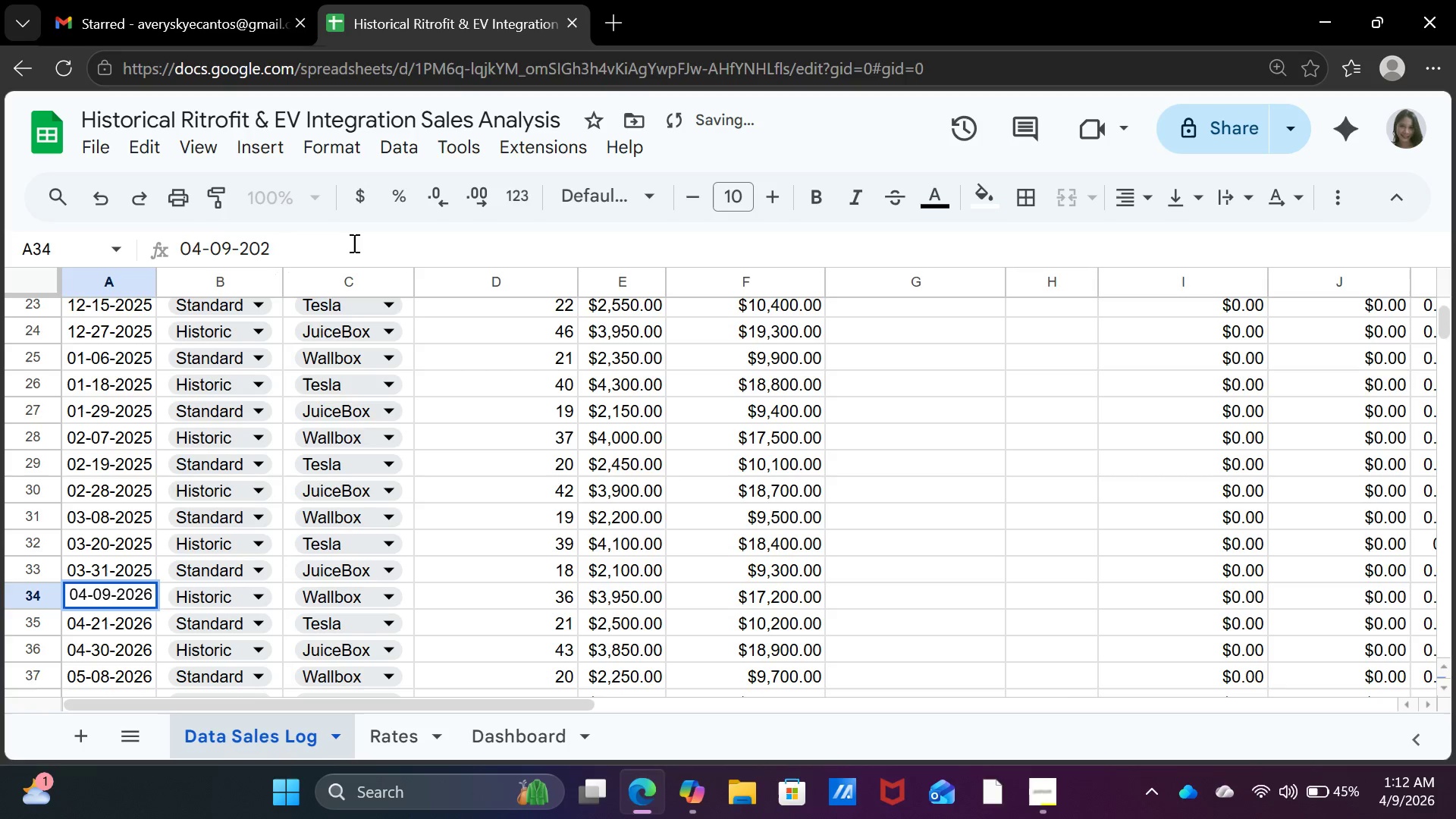 
key(Backspace)
 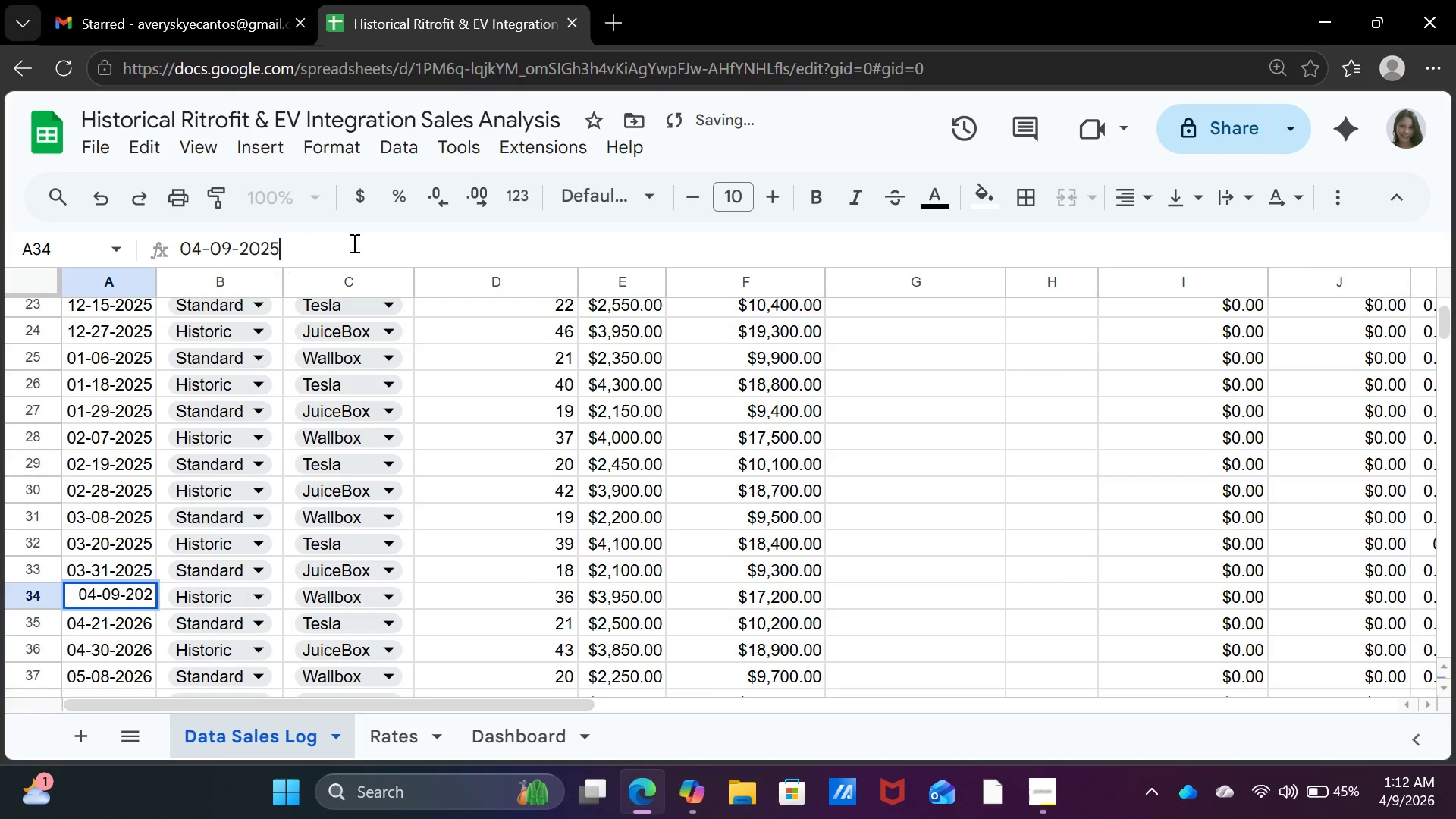 
key(5)
 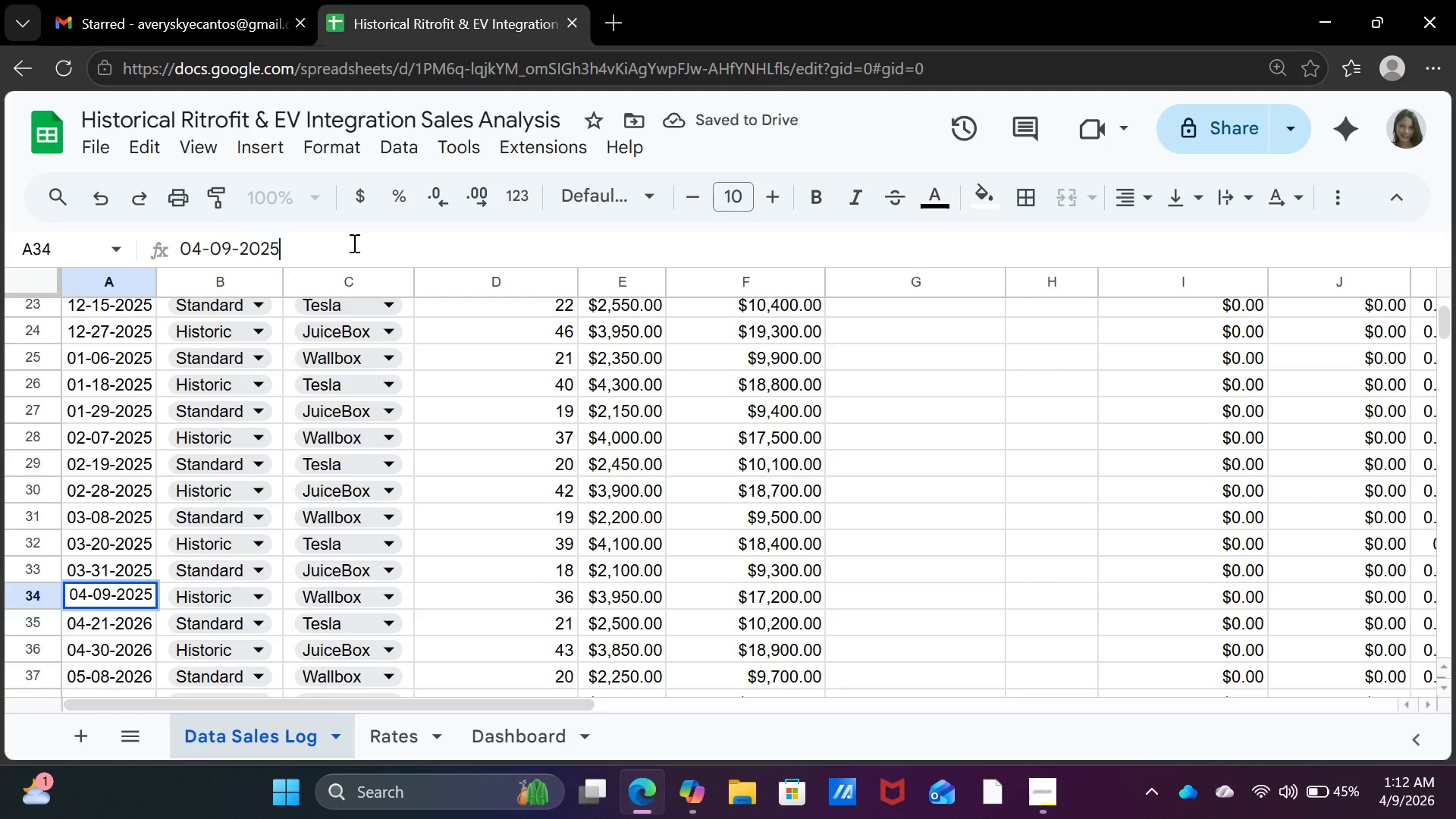 
key(Enter)
 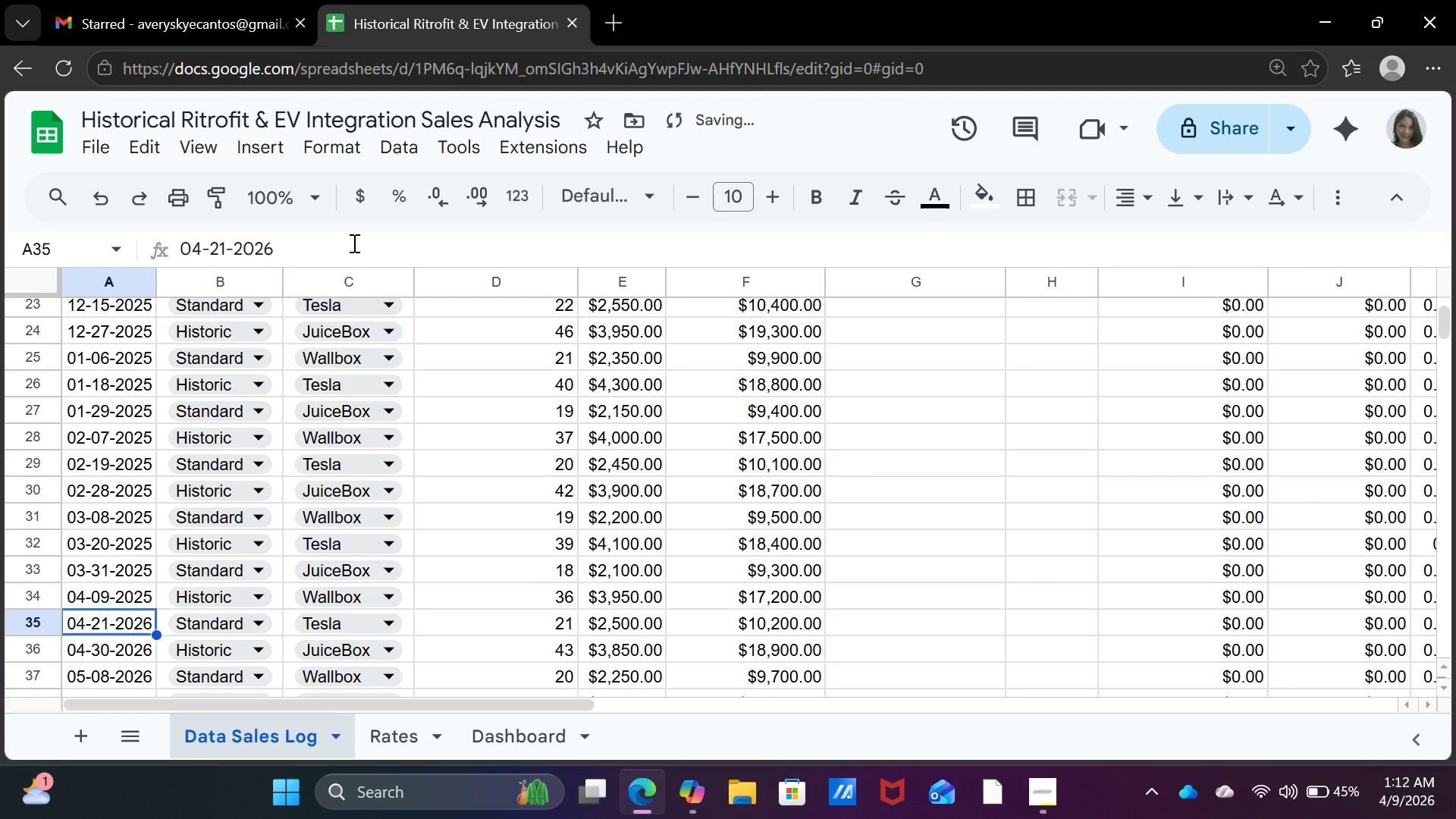 
left_click([353, 243])
 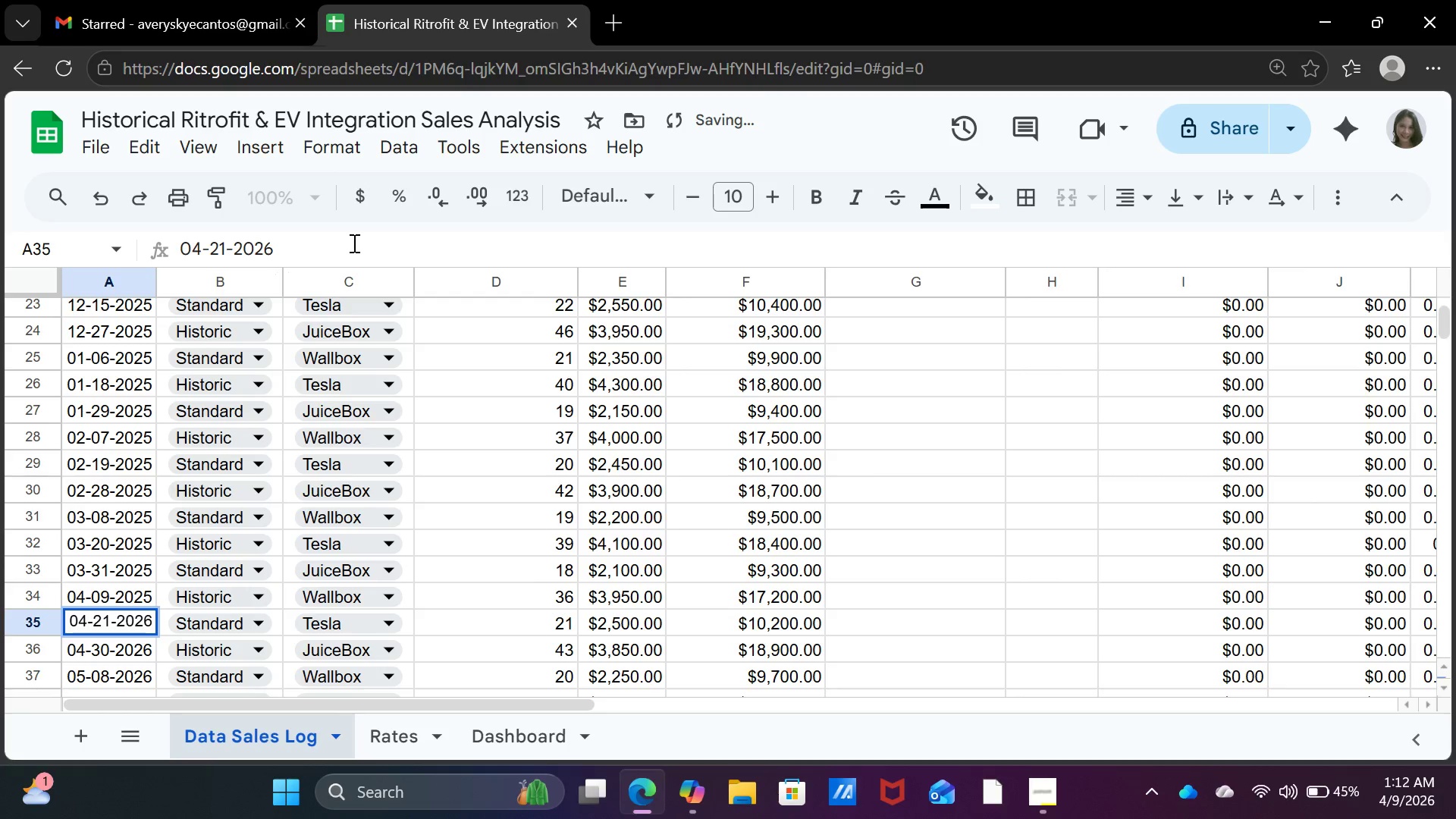 
key(Backspace)
 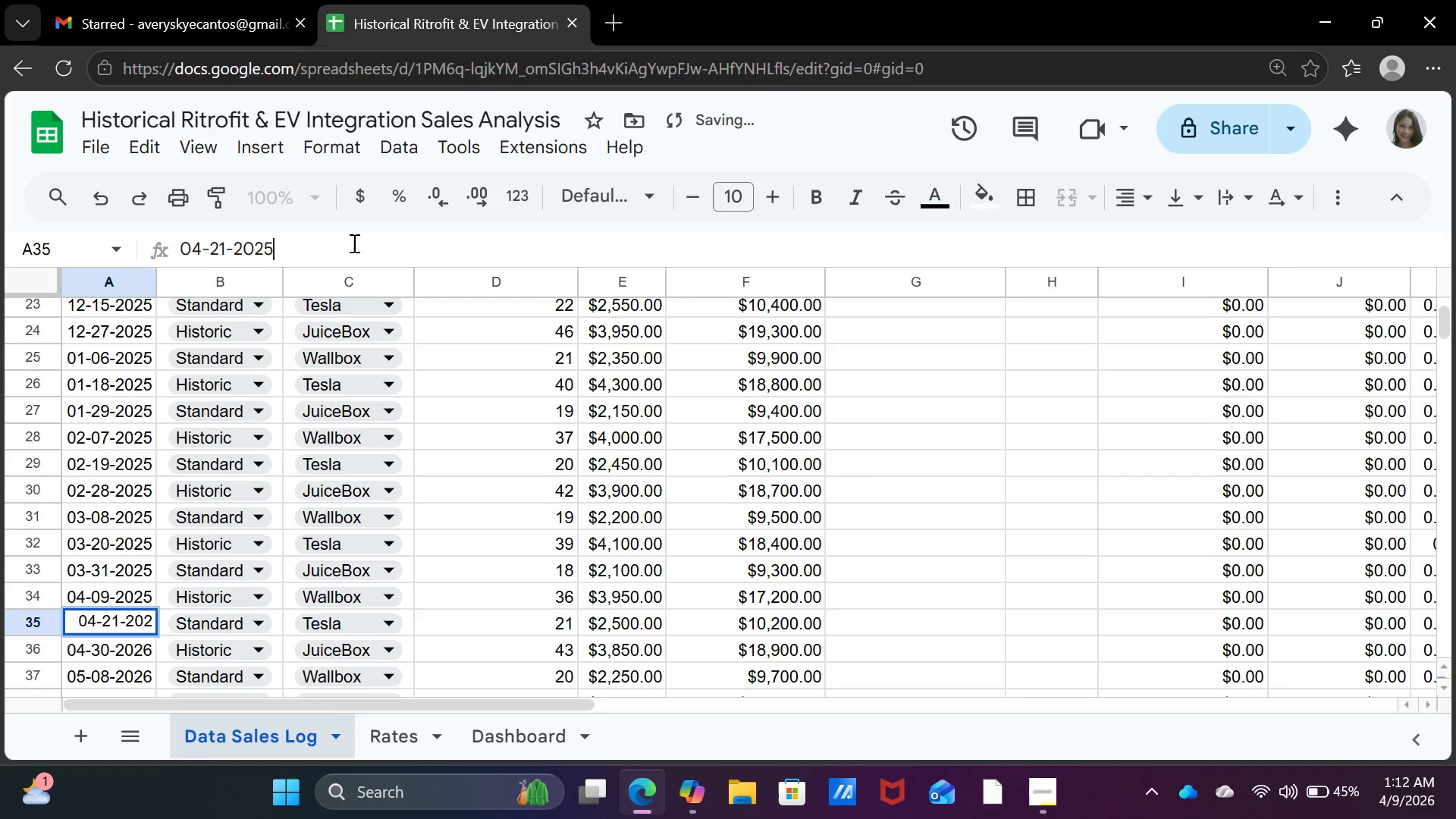 
key(5)
 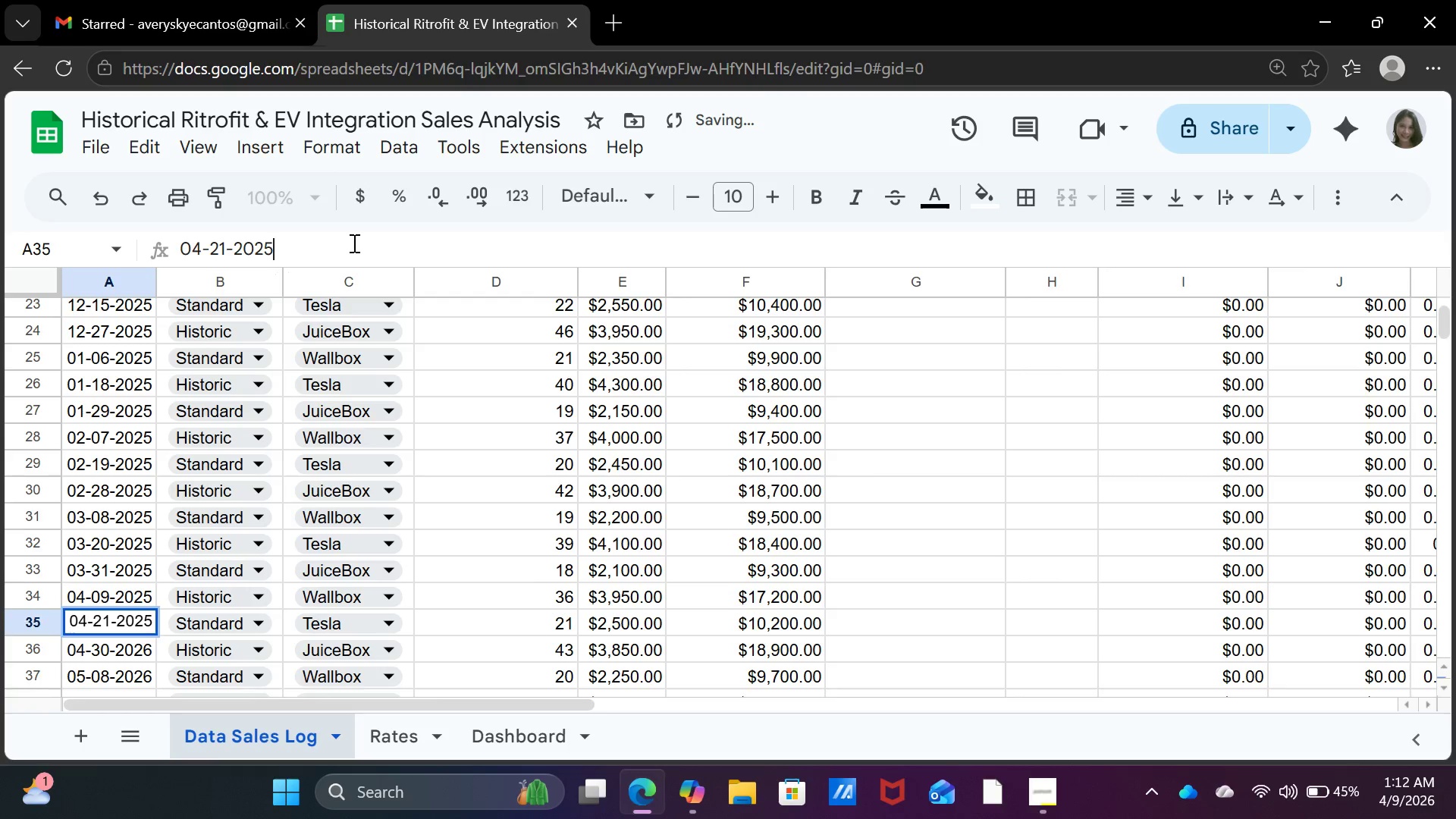 
key(Enter)
 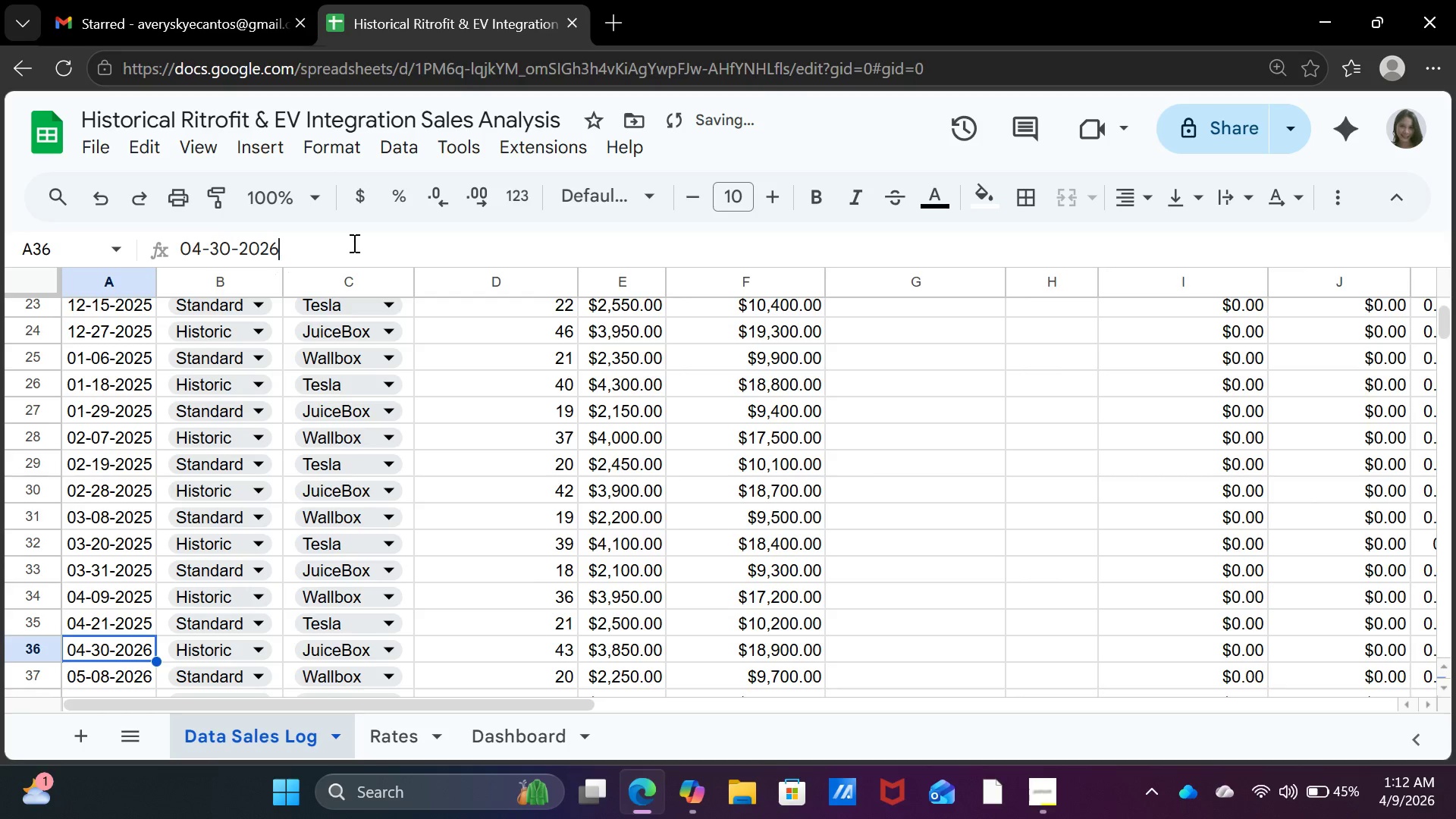 
left_click([353, 243])
 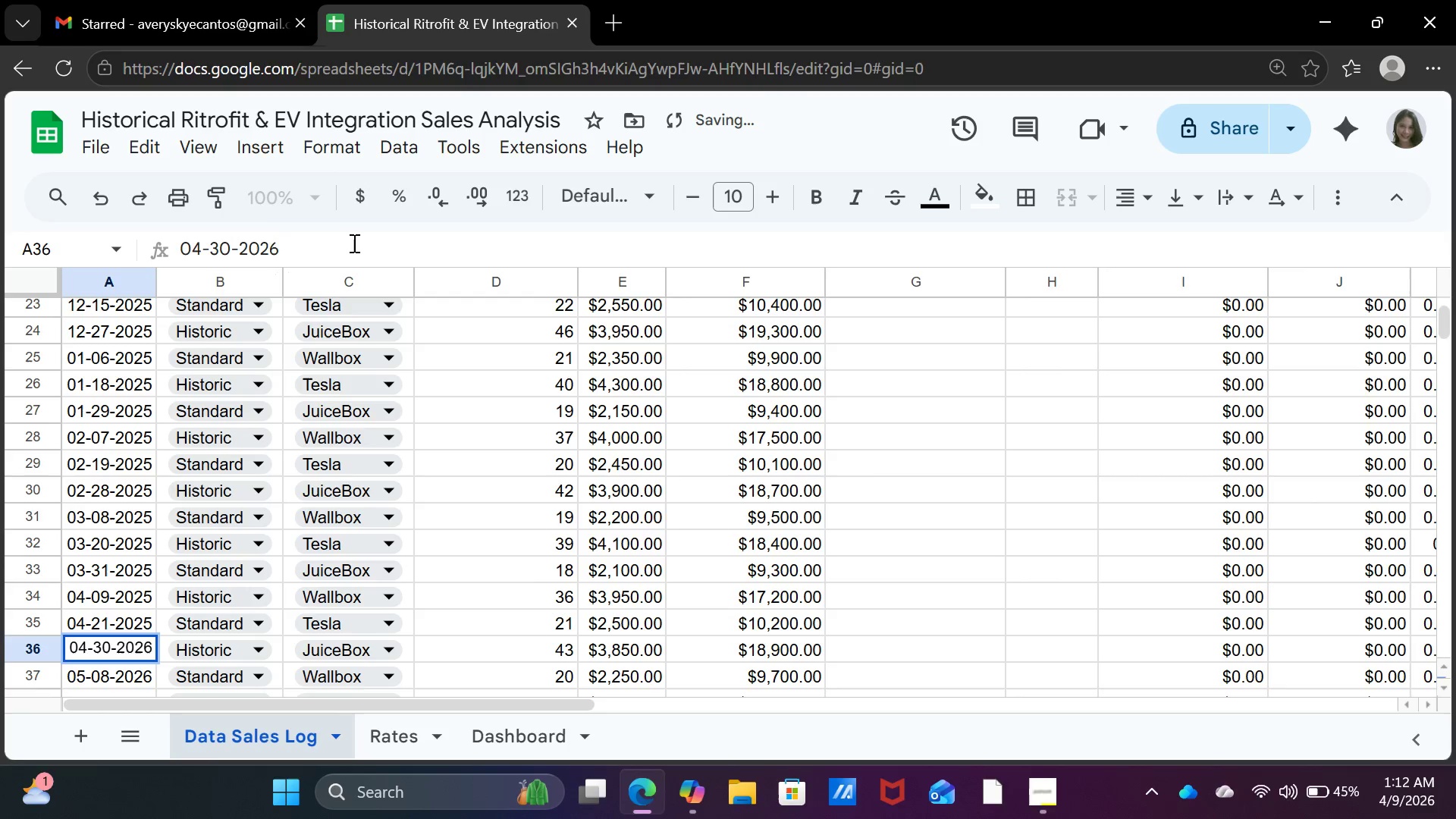 
key(Backspace)
 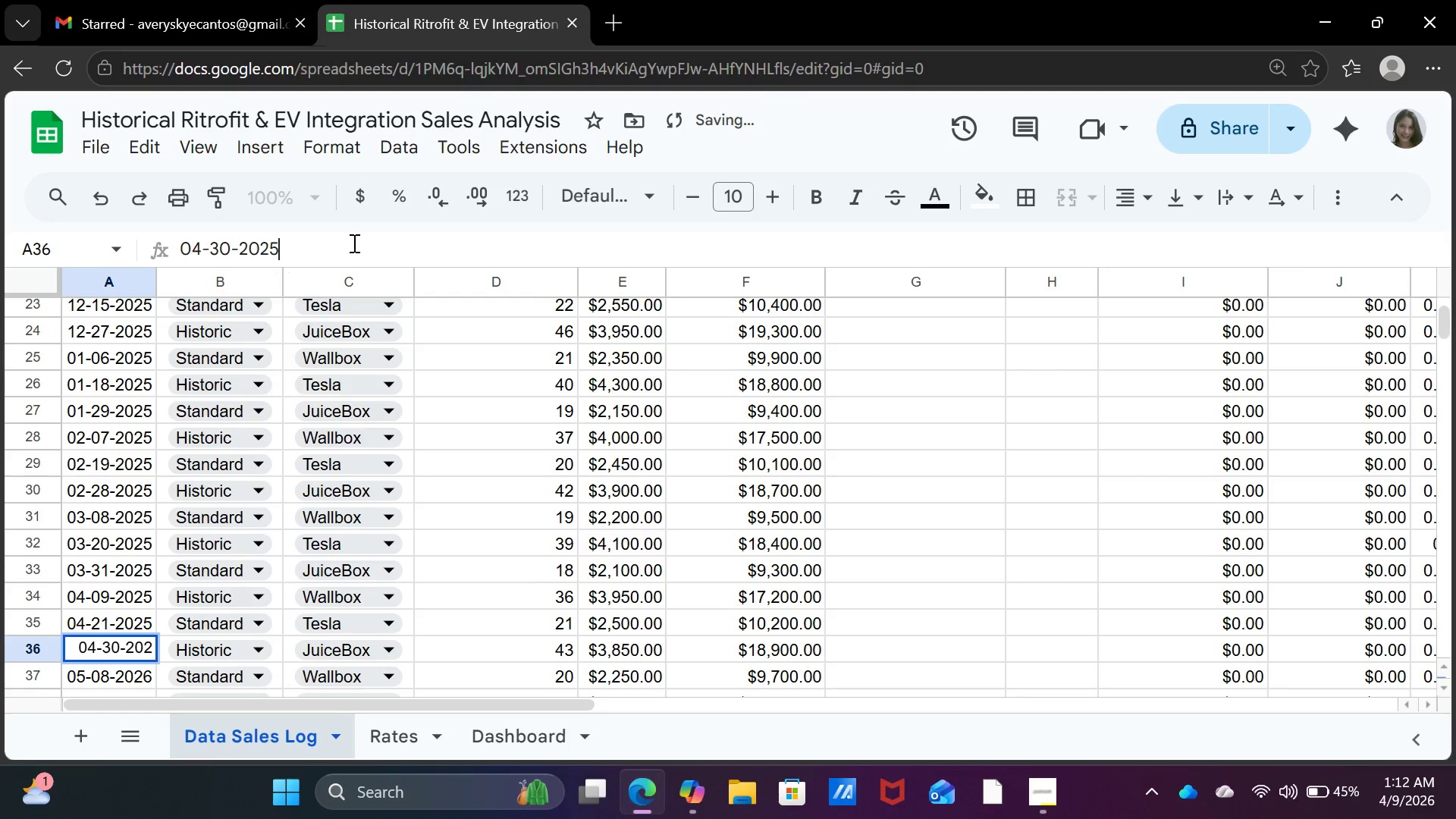 
key(5)
 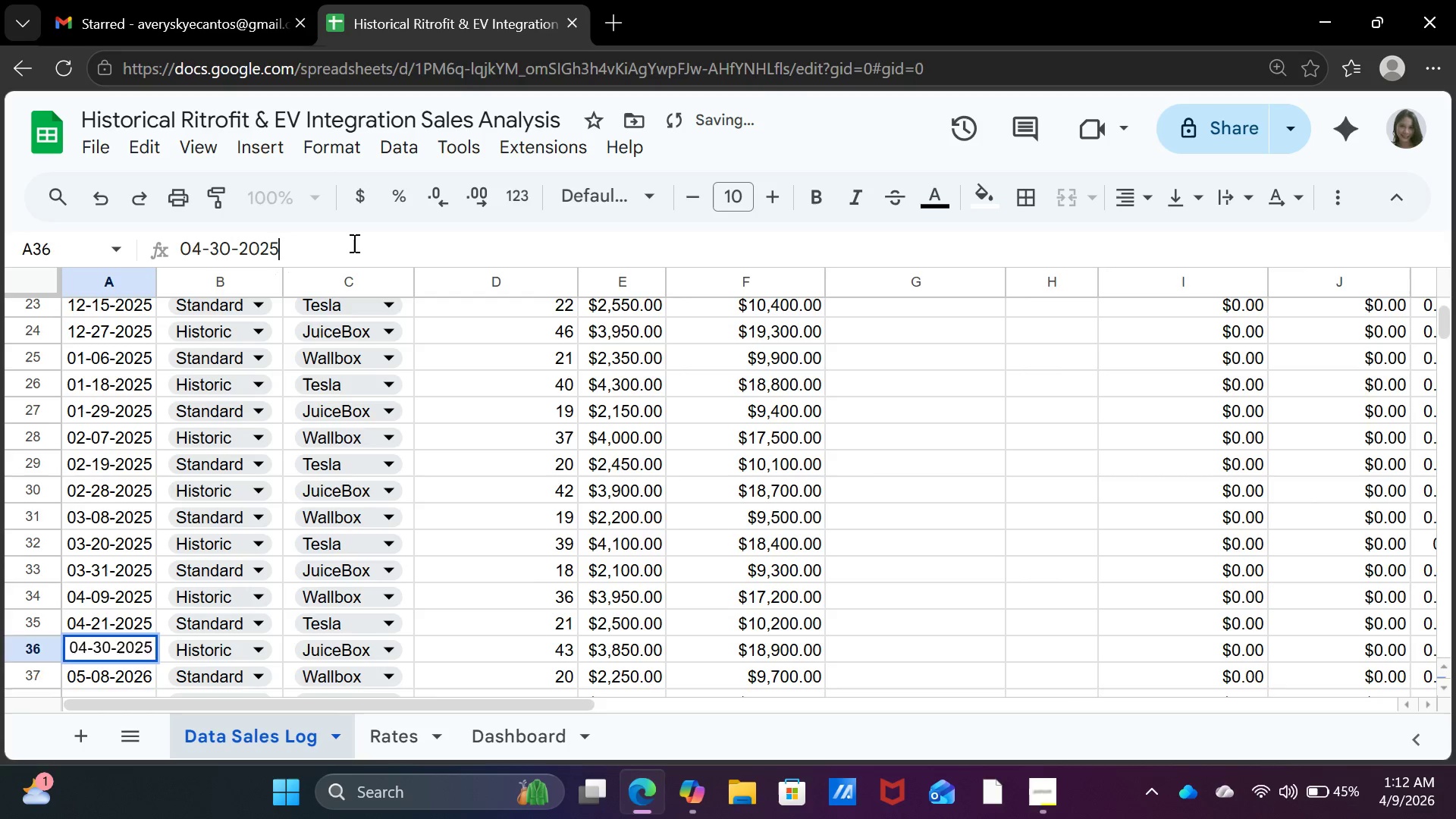 
key(Enter)
 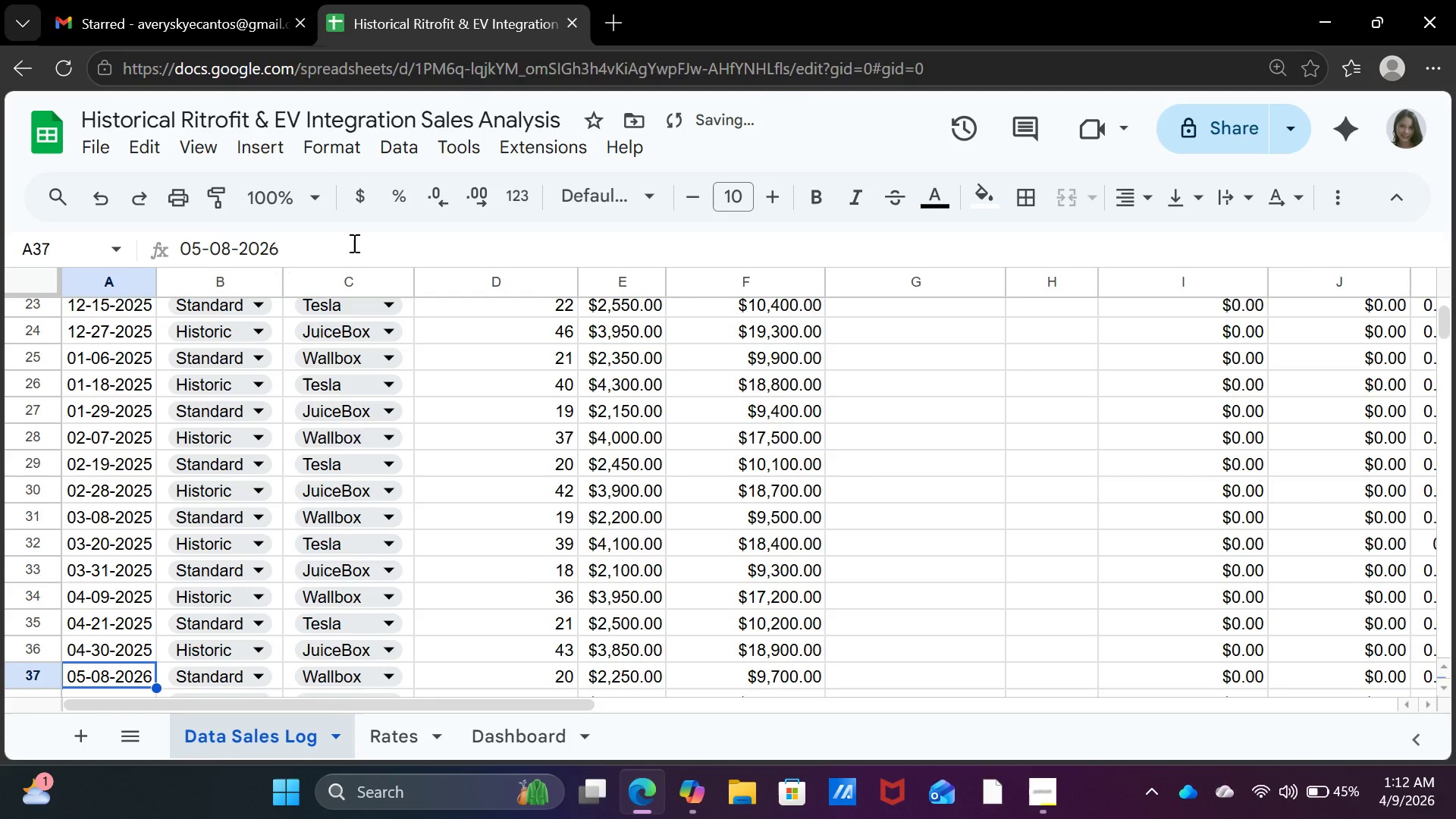 
left_click([353, 243])
 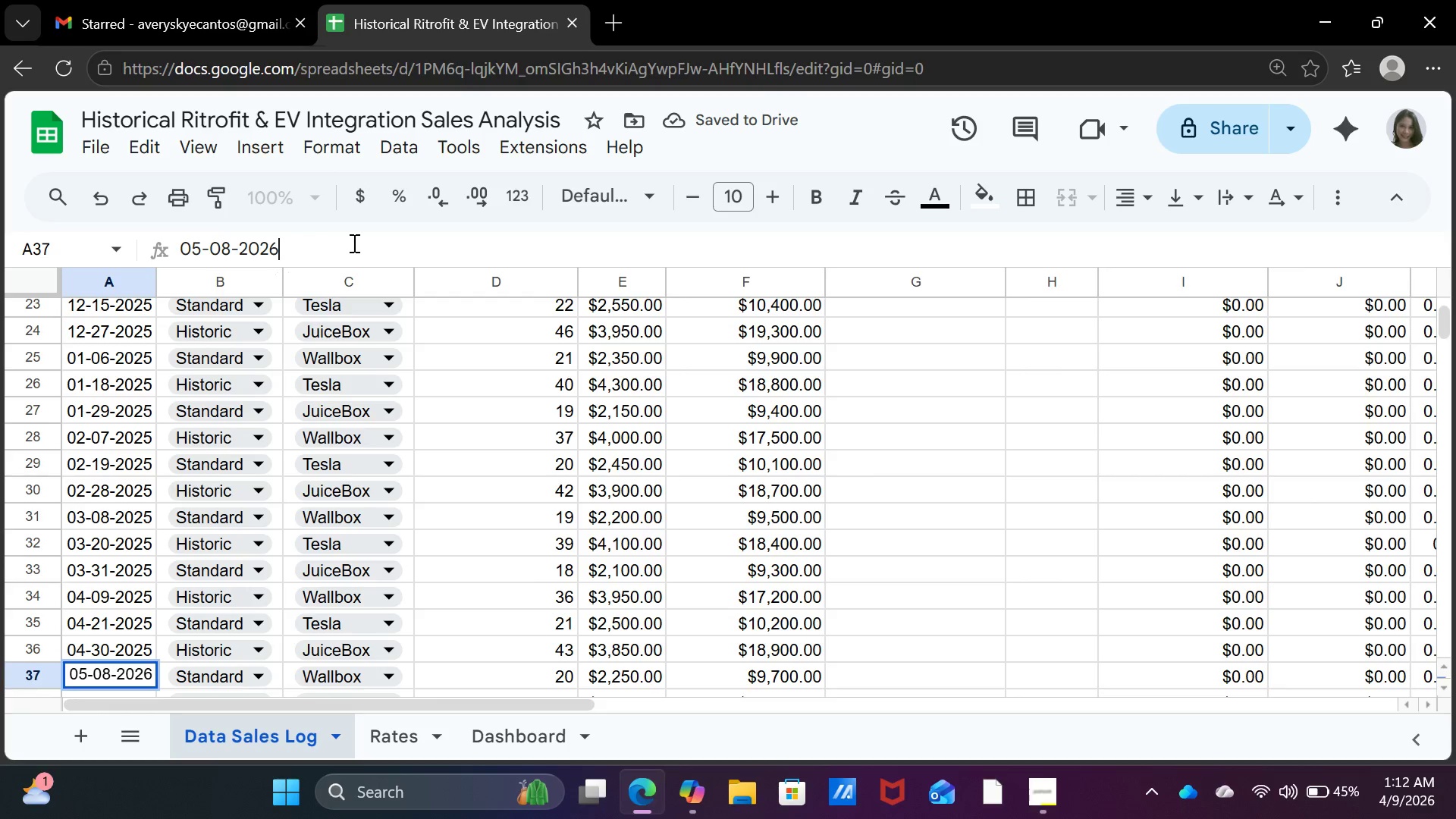 
key(Backspace)
 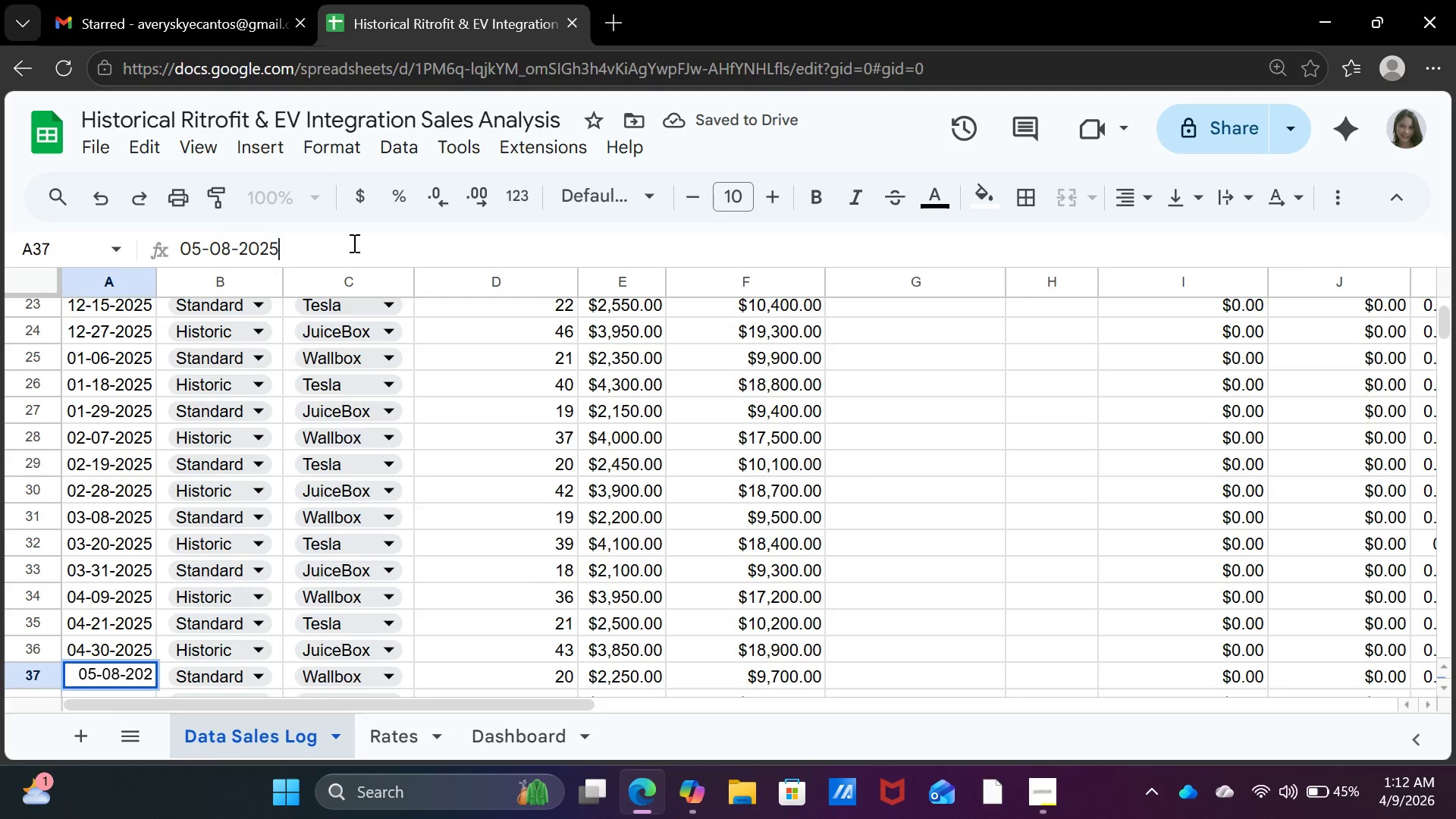 
key(5)
 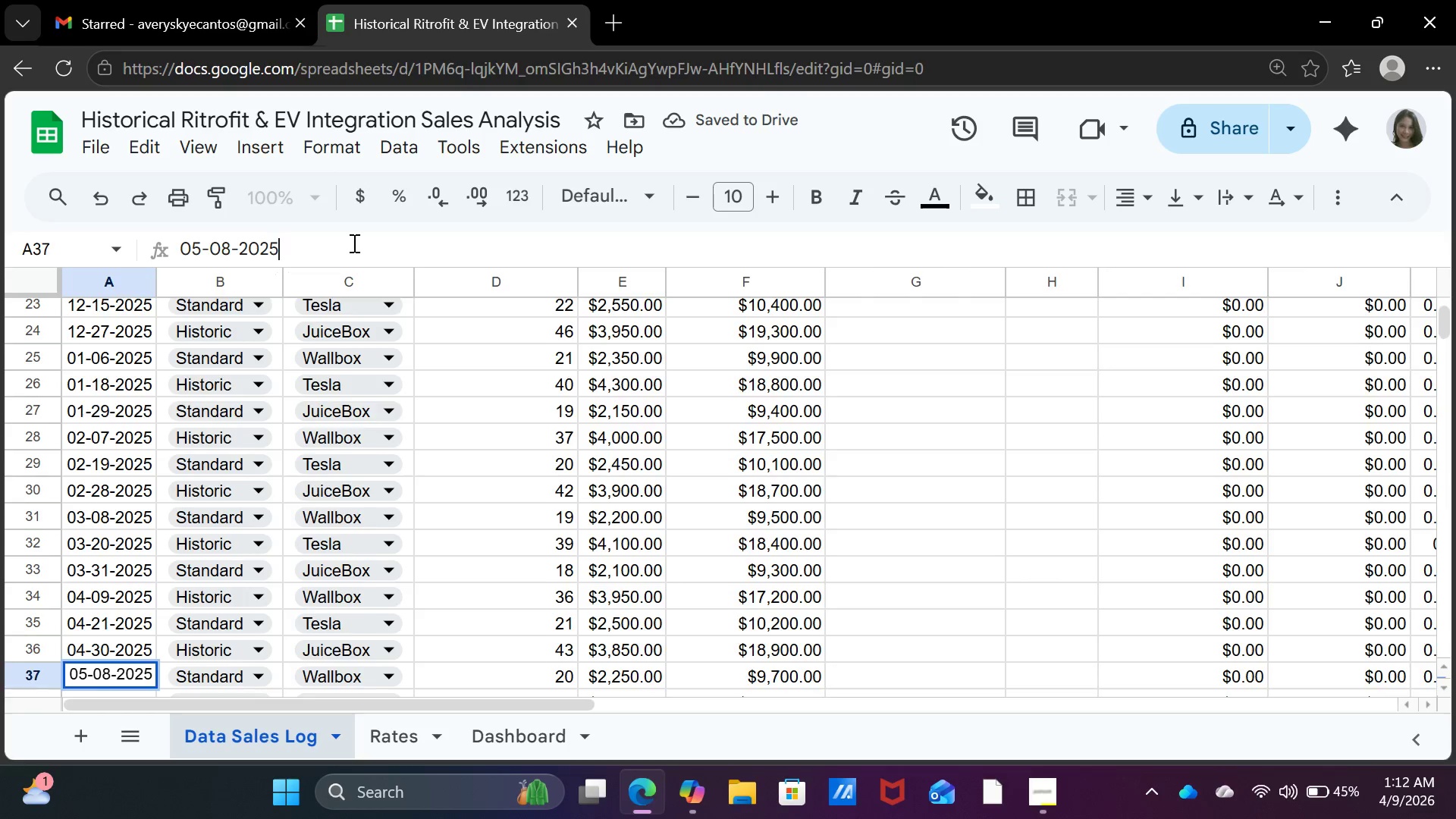 
key(Enter)
 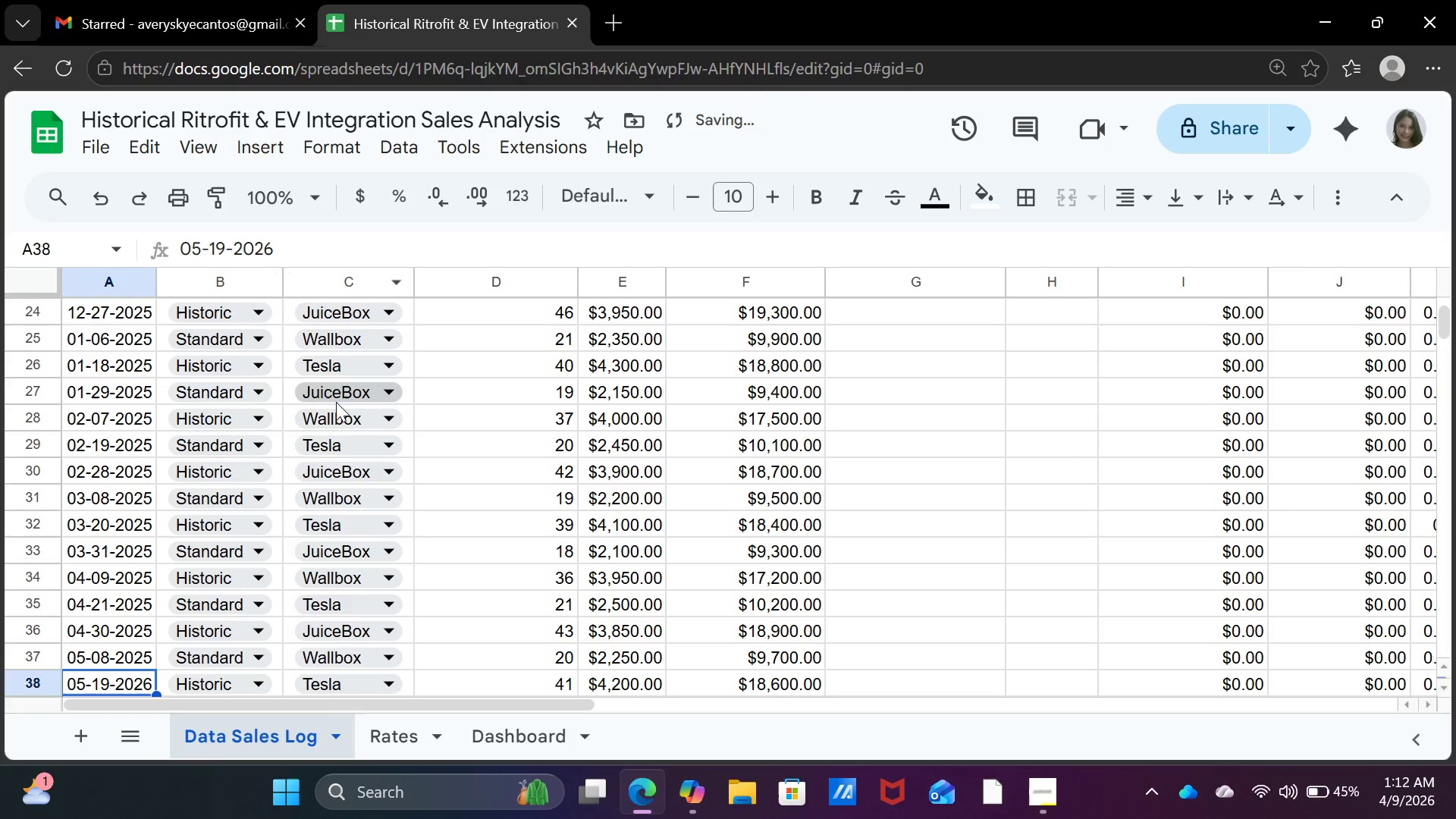 
scroll: coordinate [336, 403], scroll_direction: down, amount: 2.0
 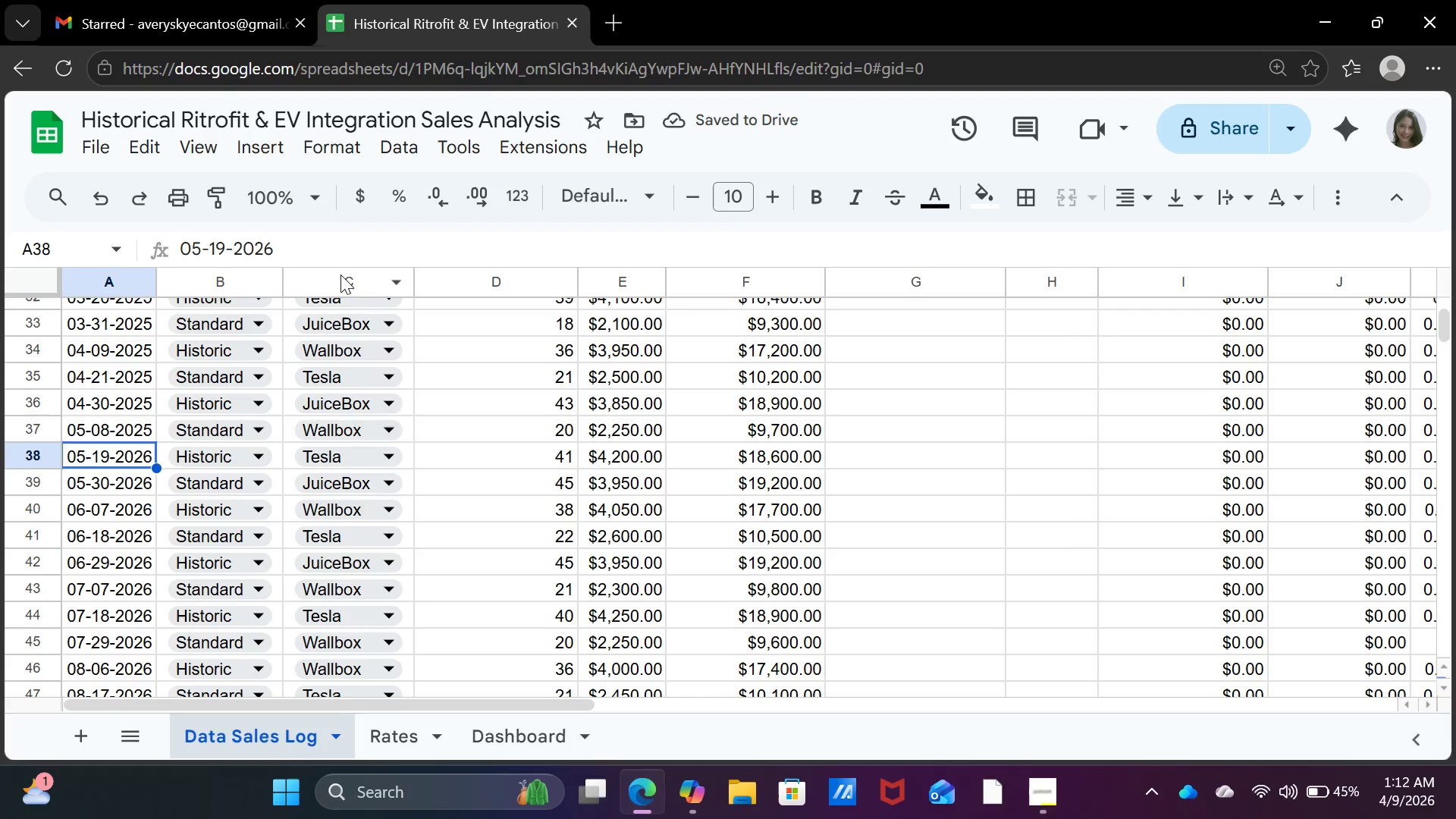 
left_click([345, 237])
 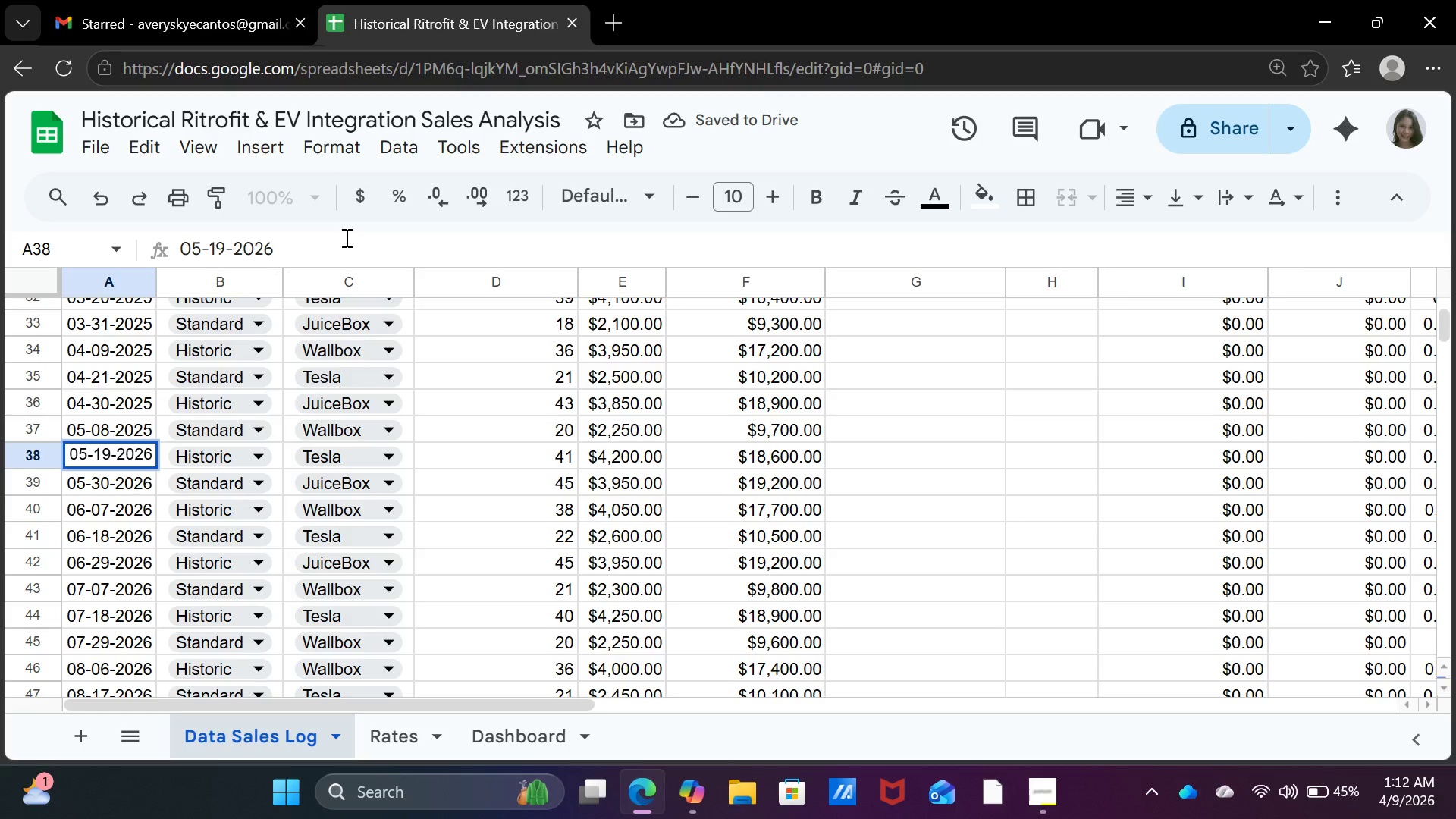 
key(Backspace)
 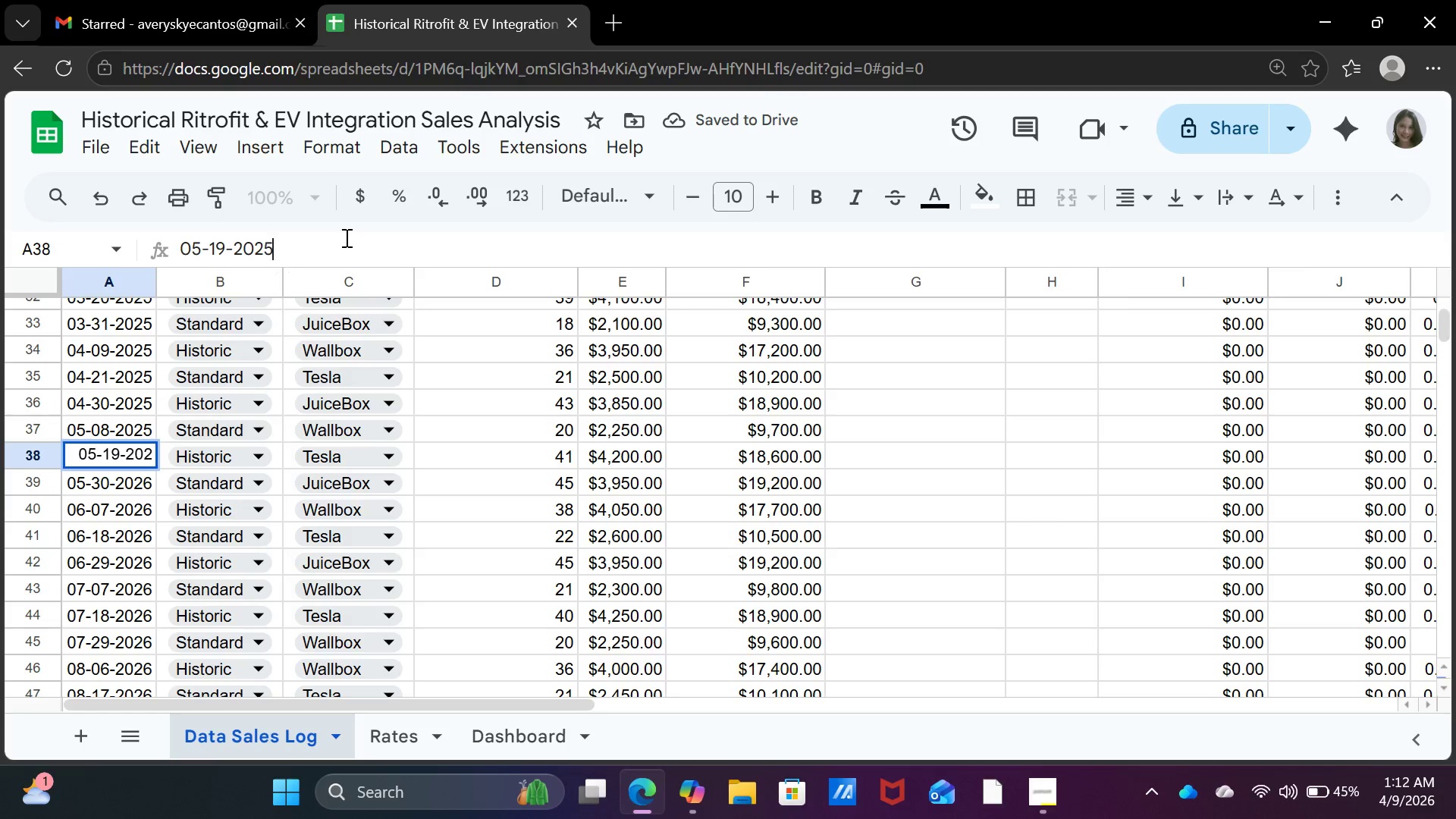 
key(5)
 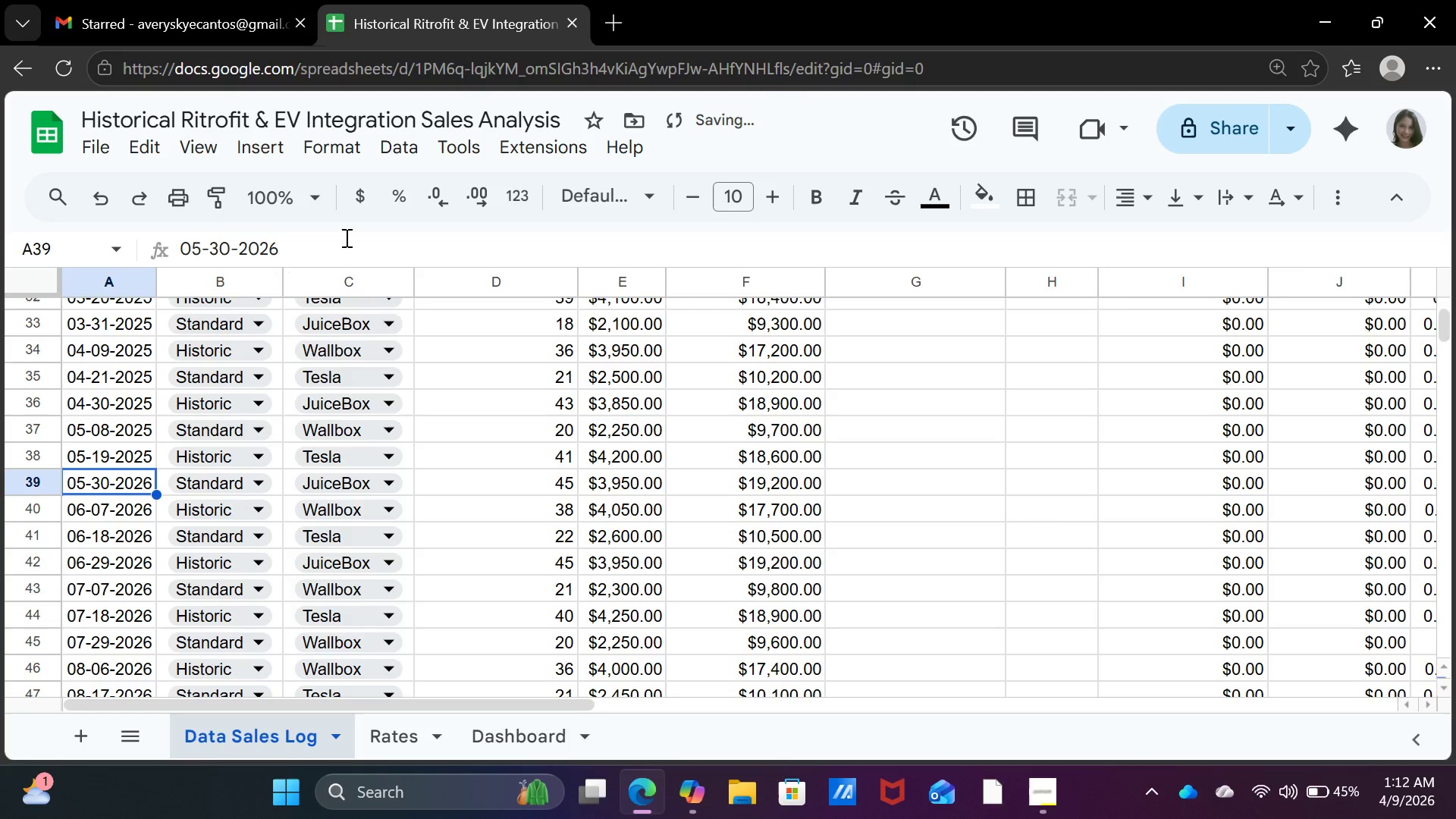 
key(Enter)
 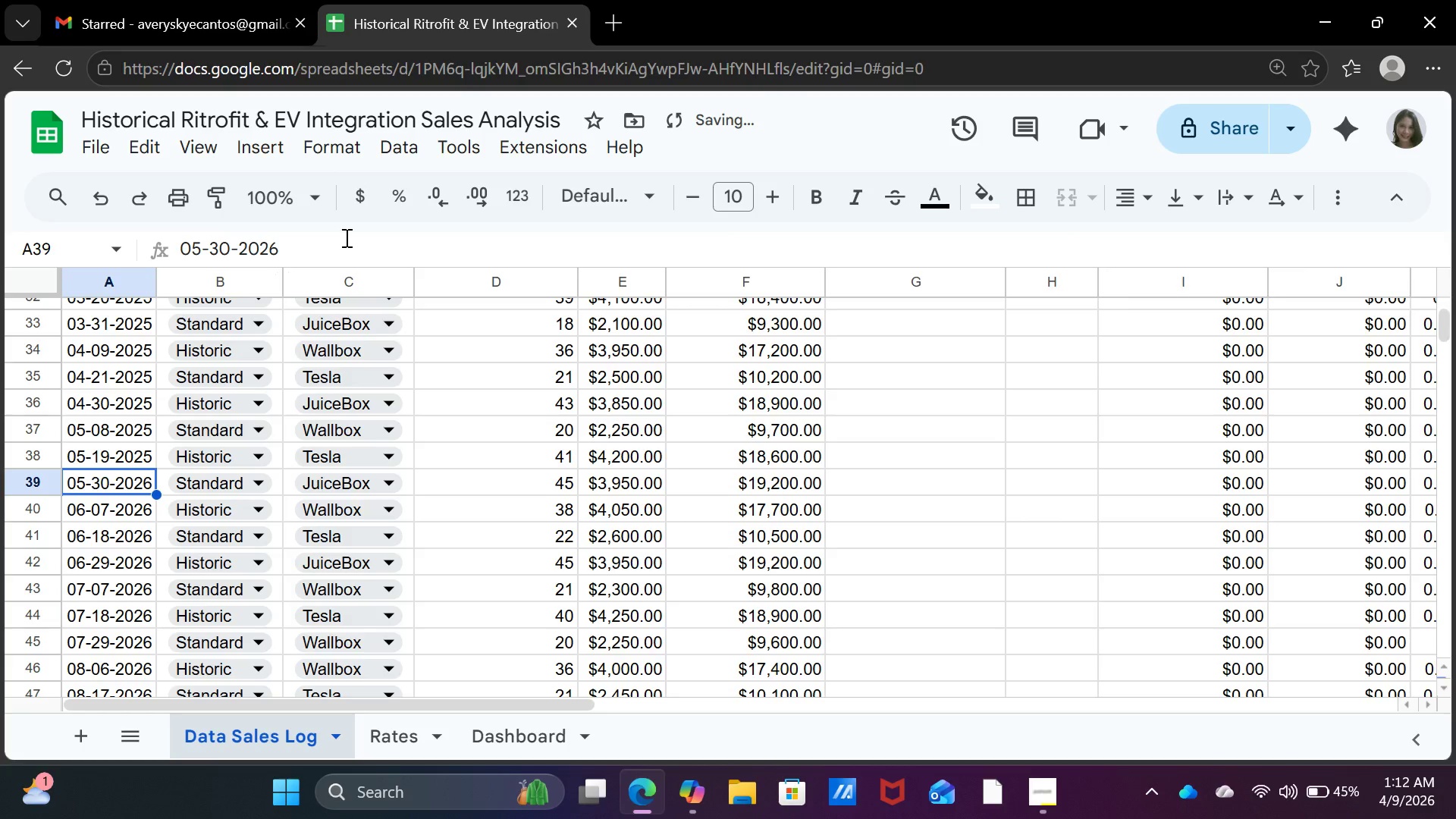 
left_click([345, 237])
 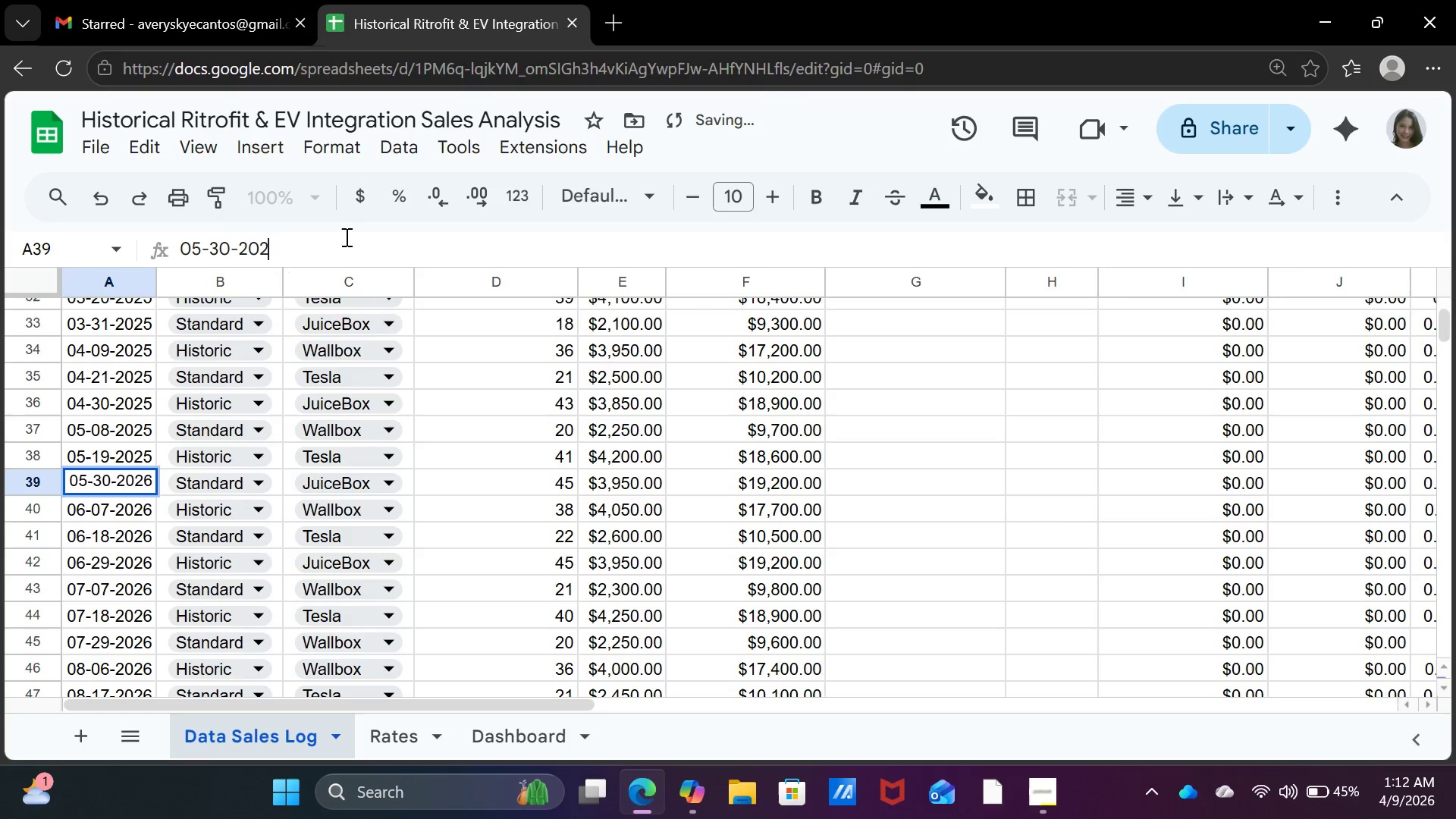 
key(Backspace)
 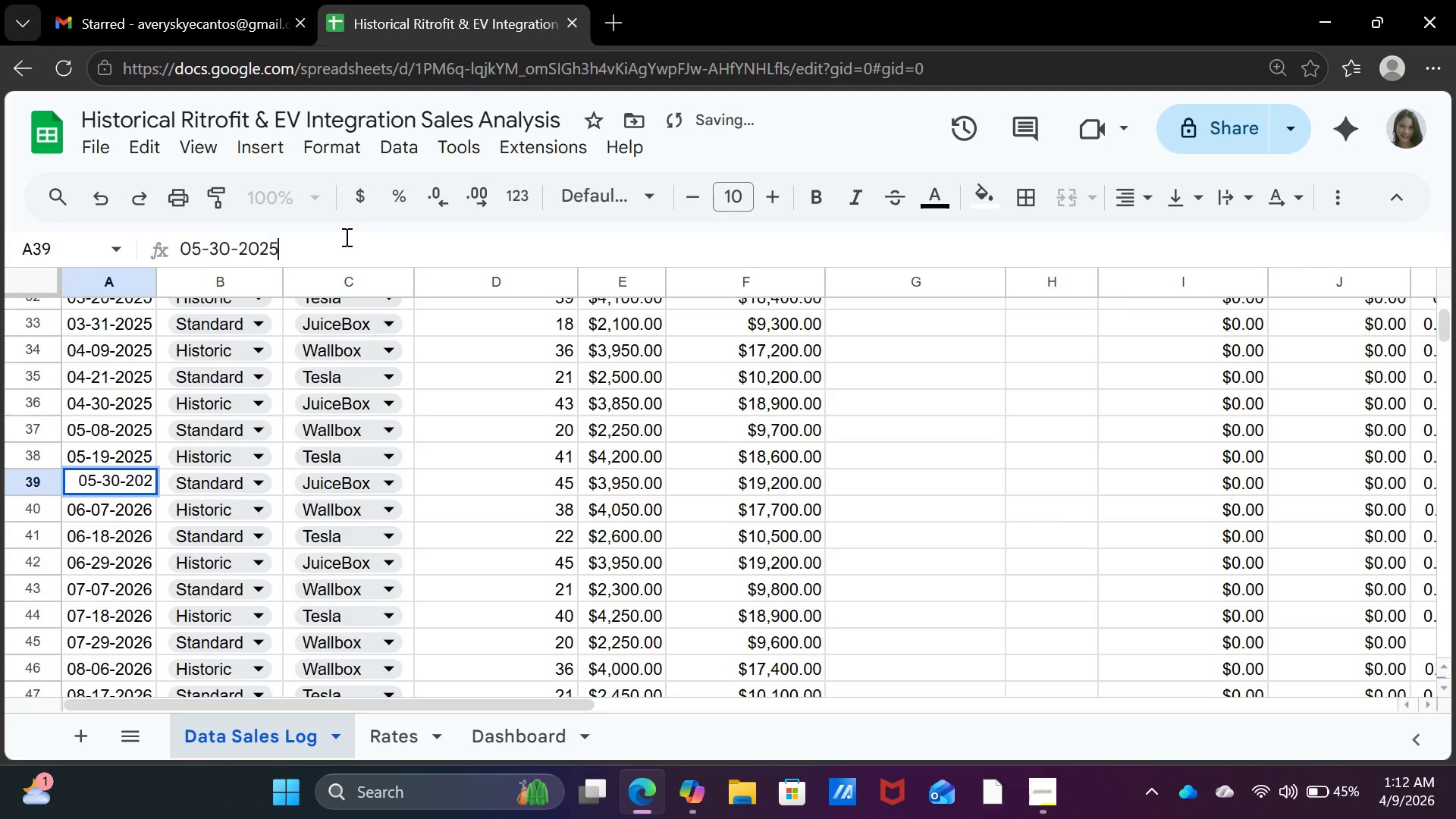 
key(5)
 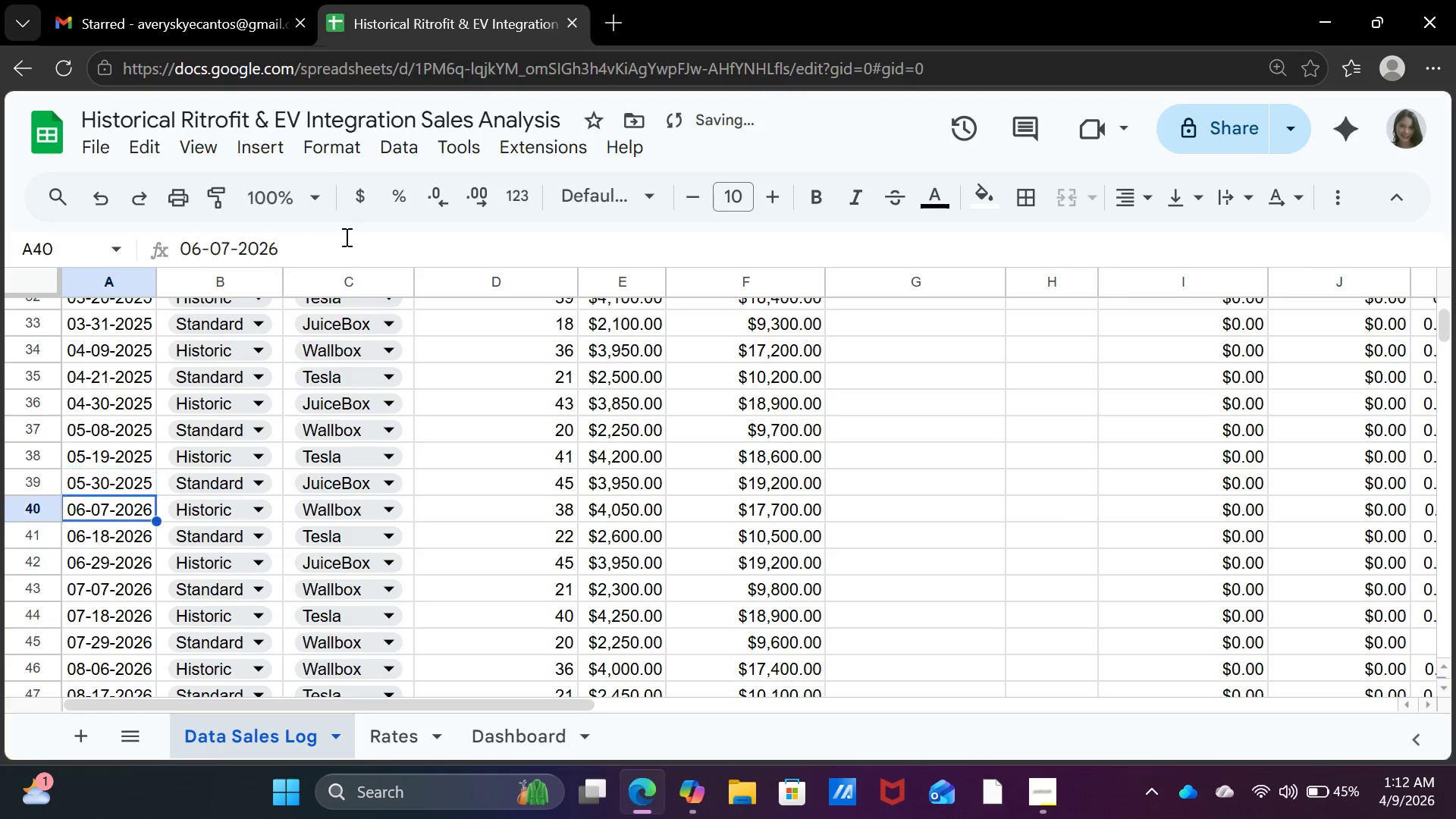 
key(Enter)
 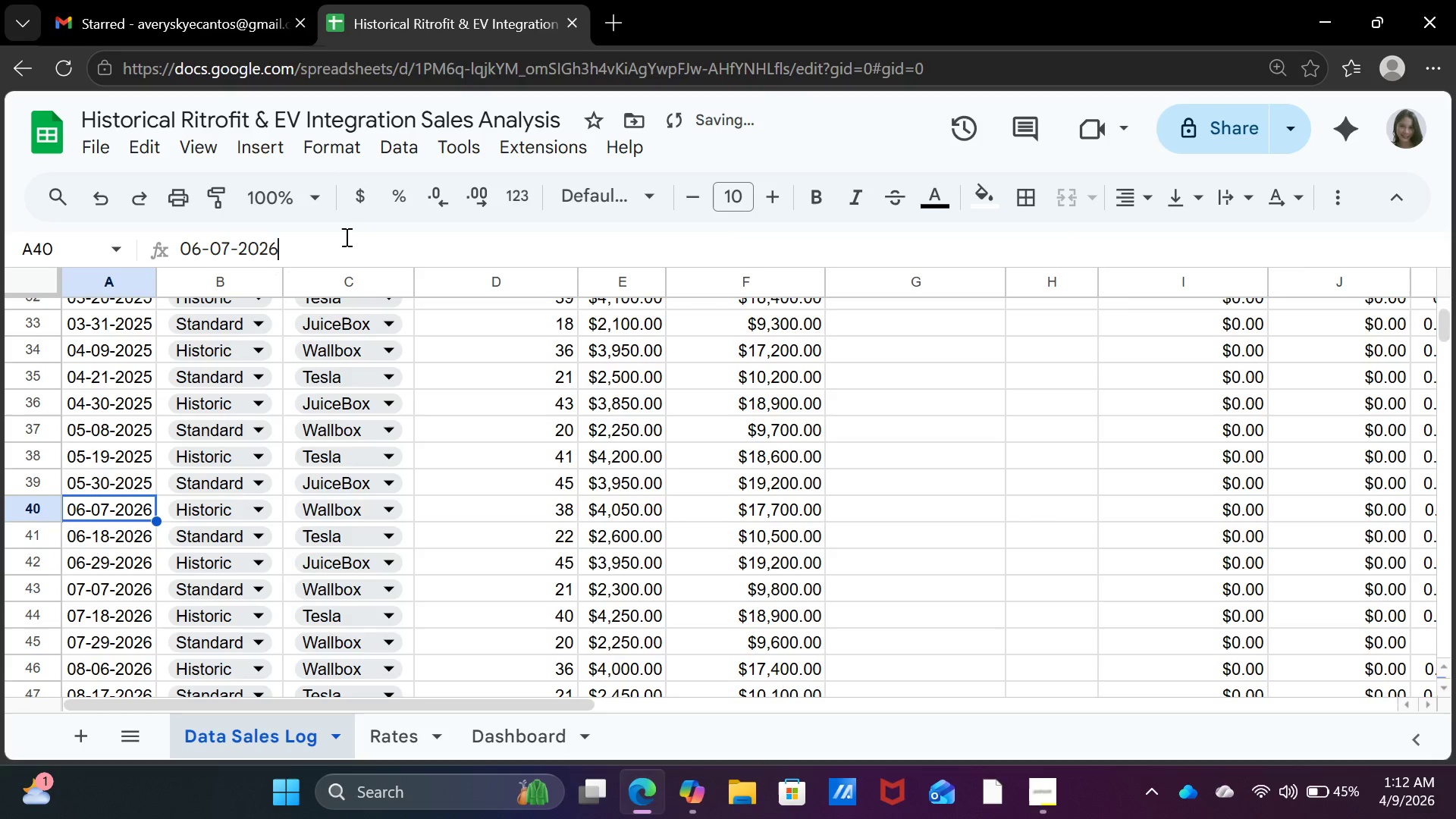 
left_click([345, 237])
 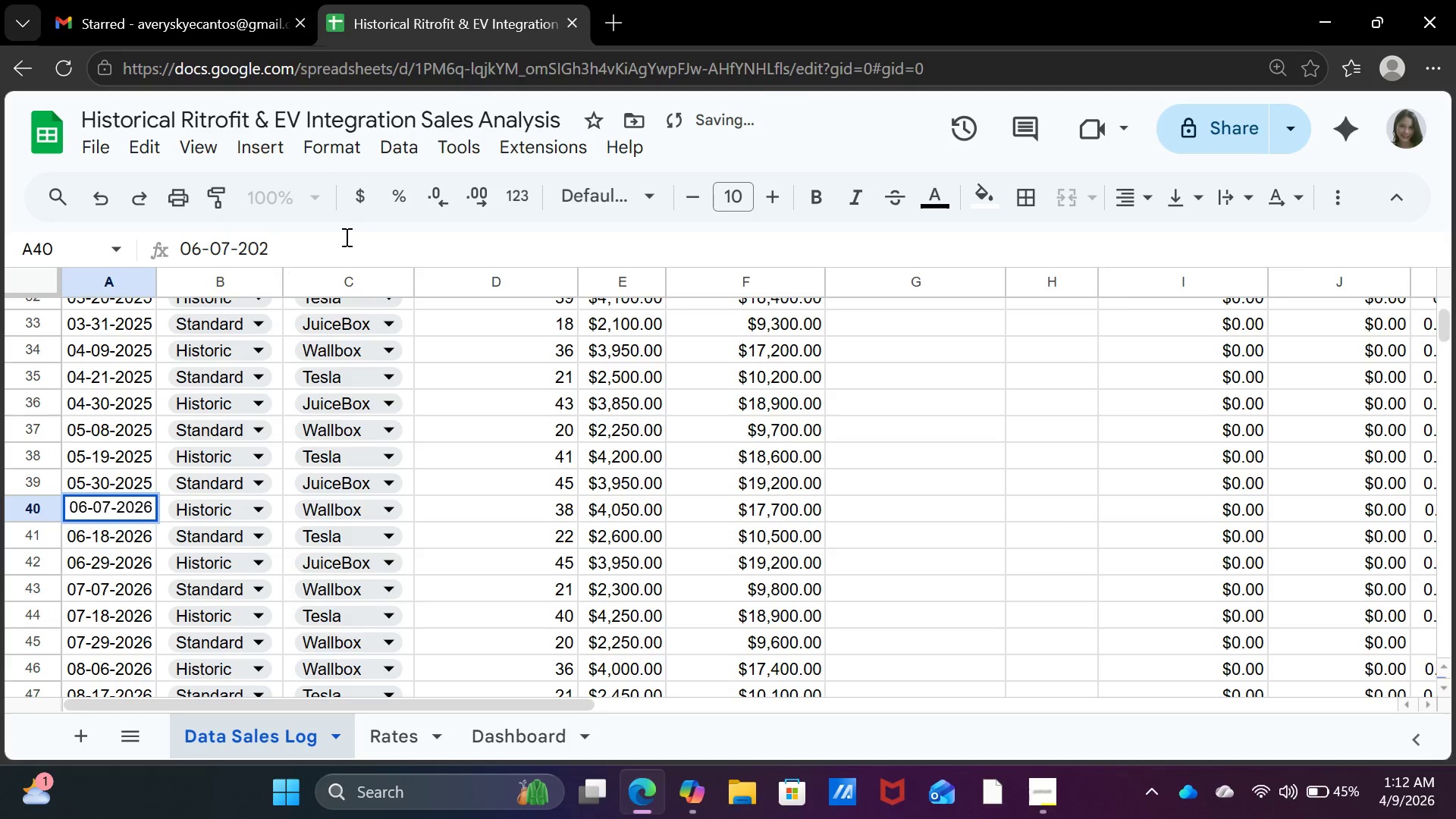 
key(Backspace)
 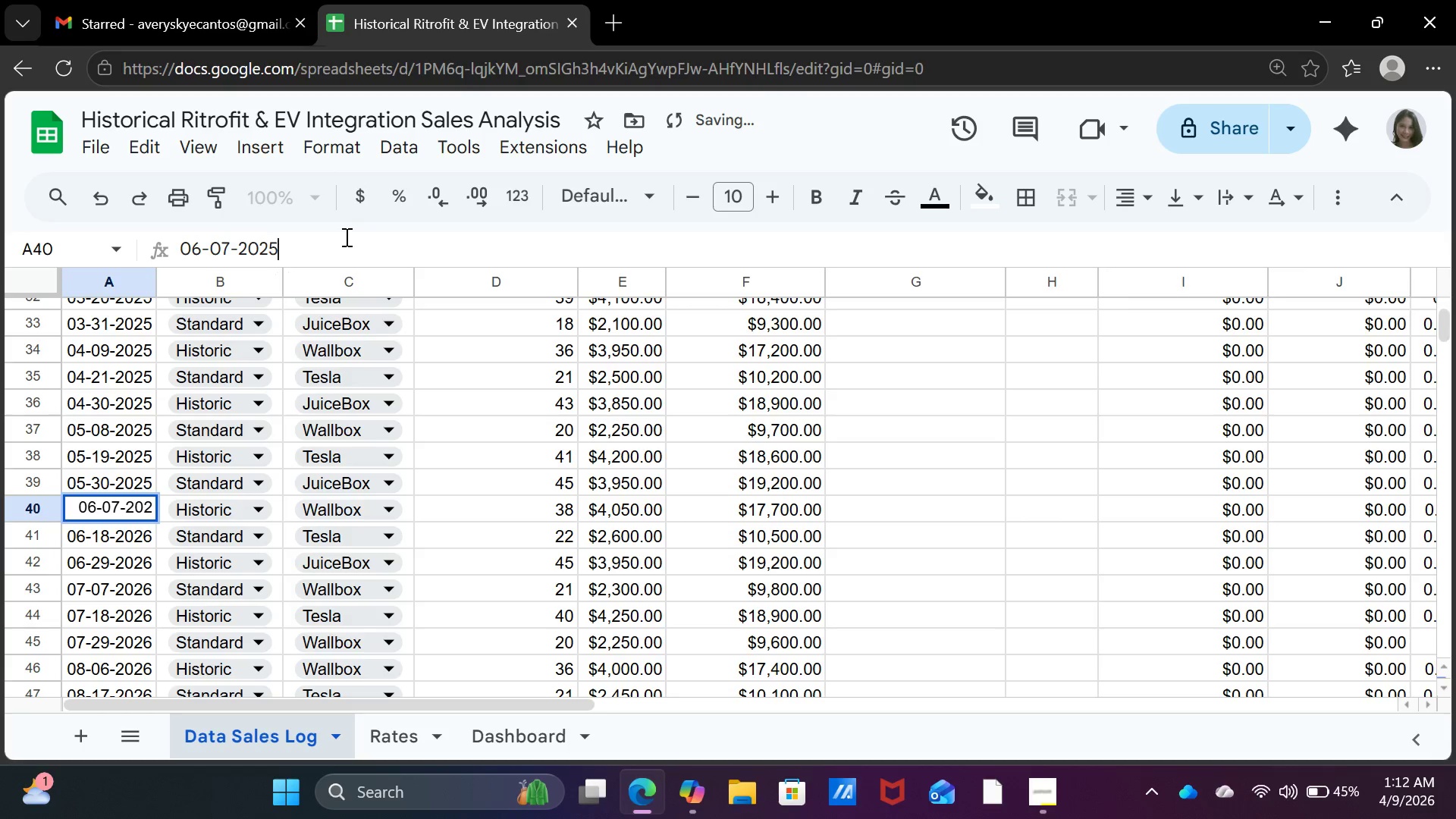 
key(5)
 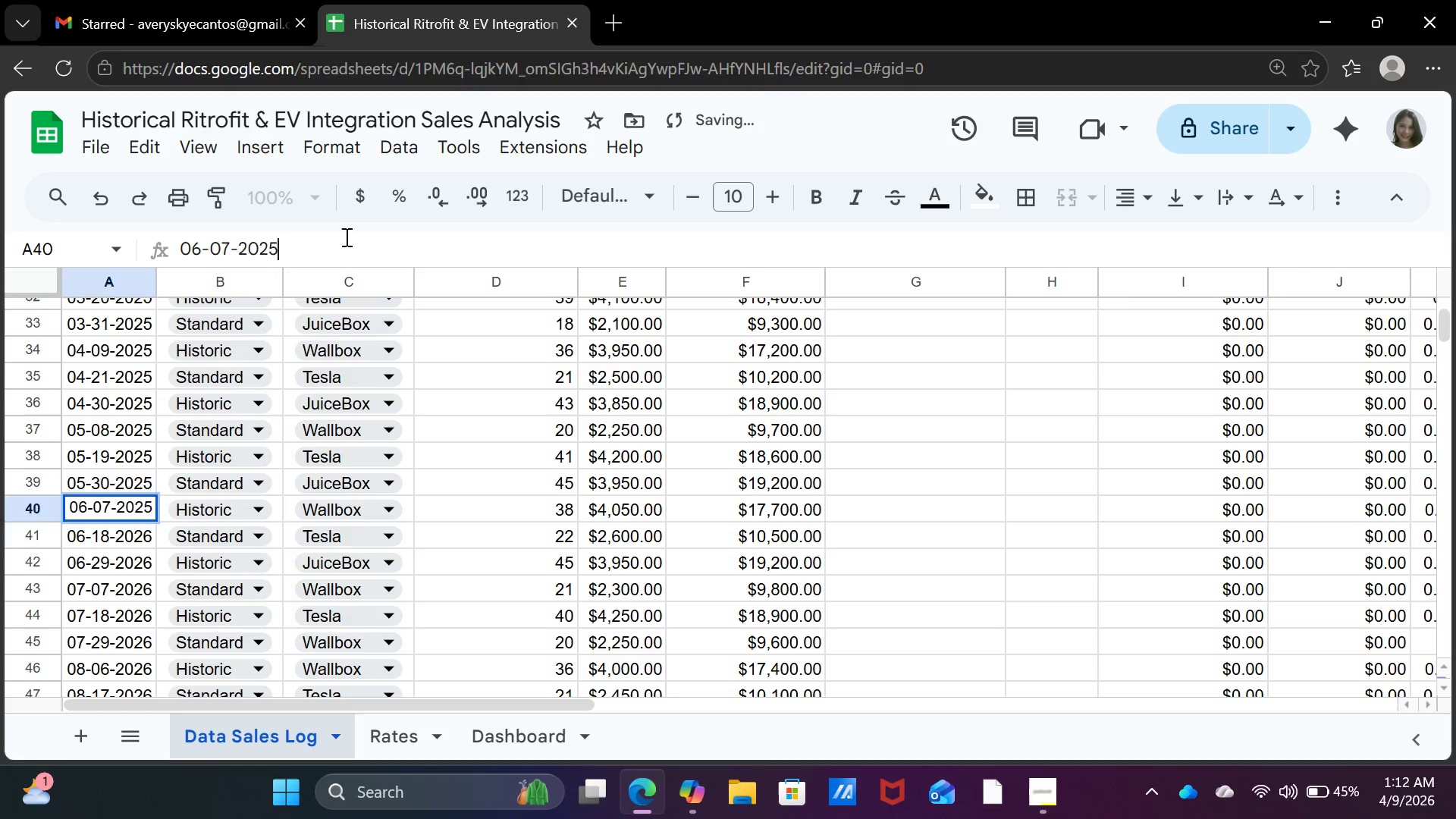 
key(Enter)
 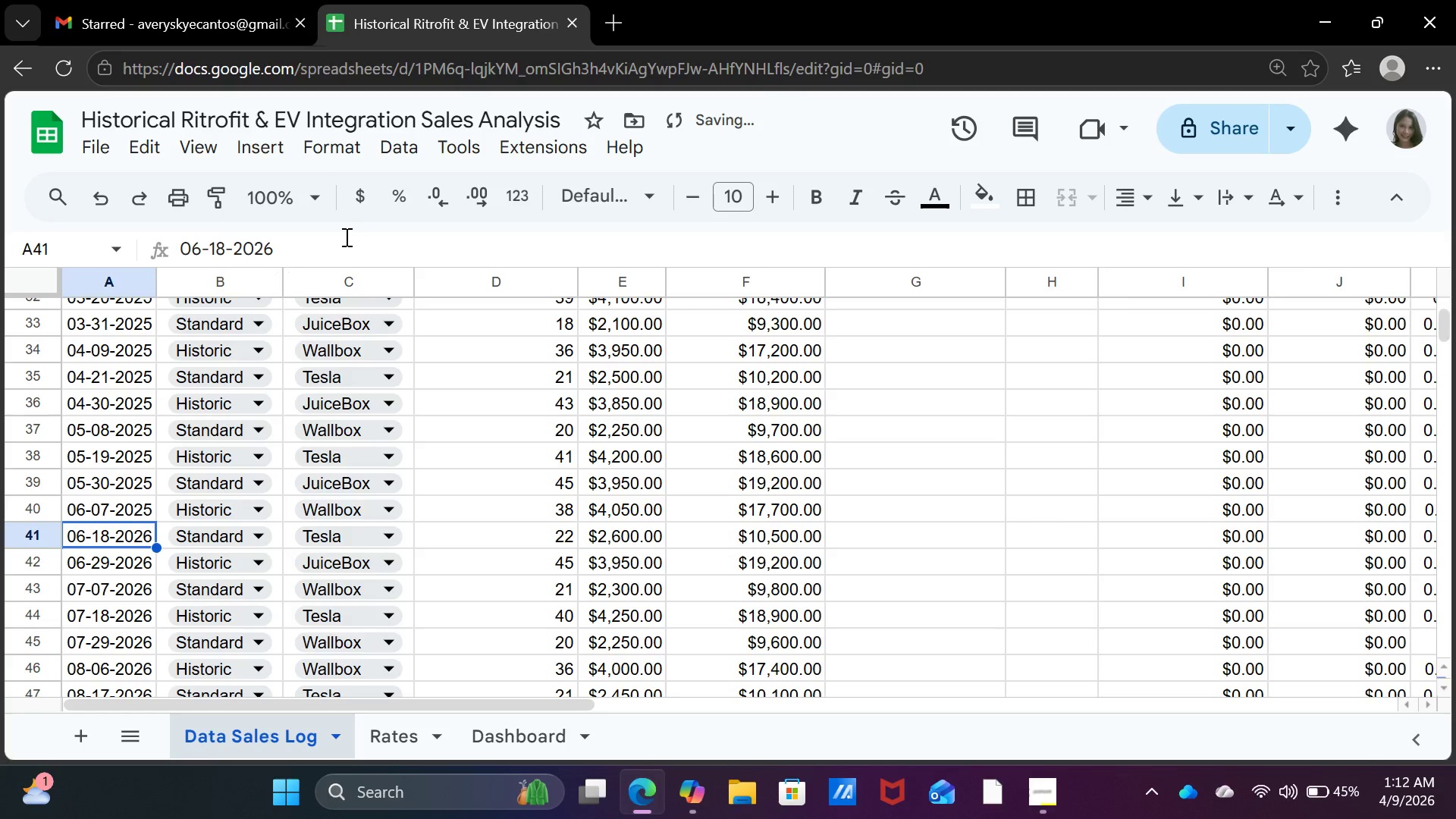 
left_click([345, 237])
 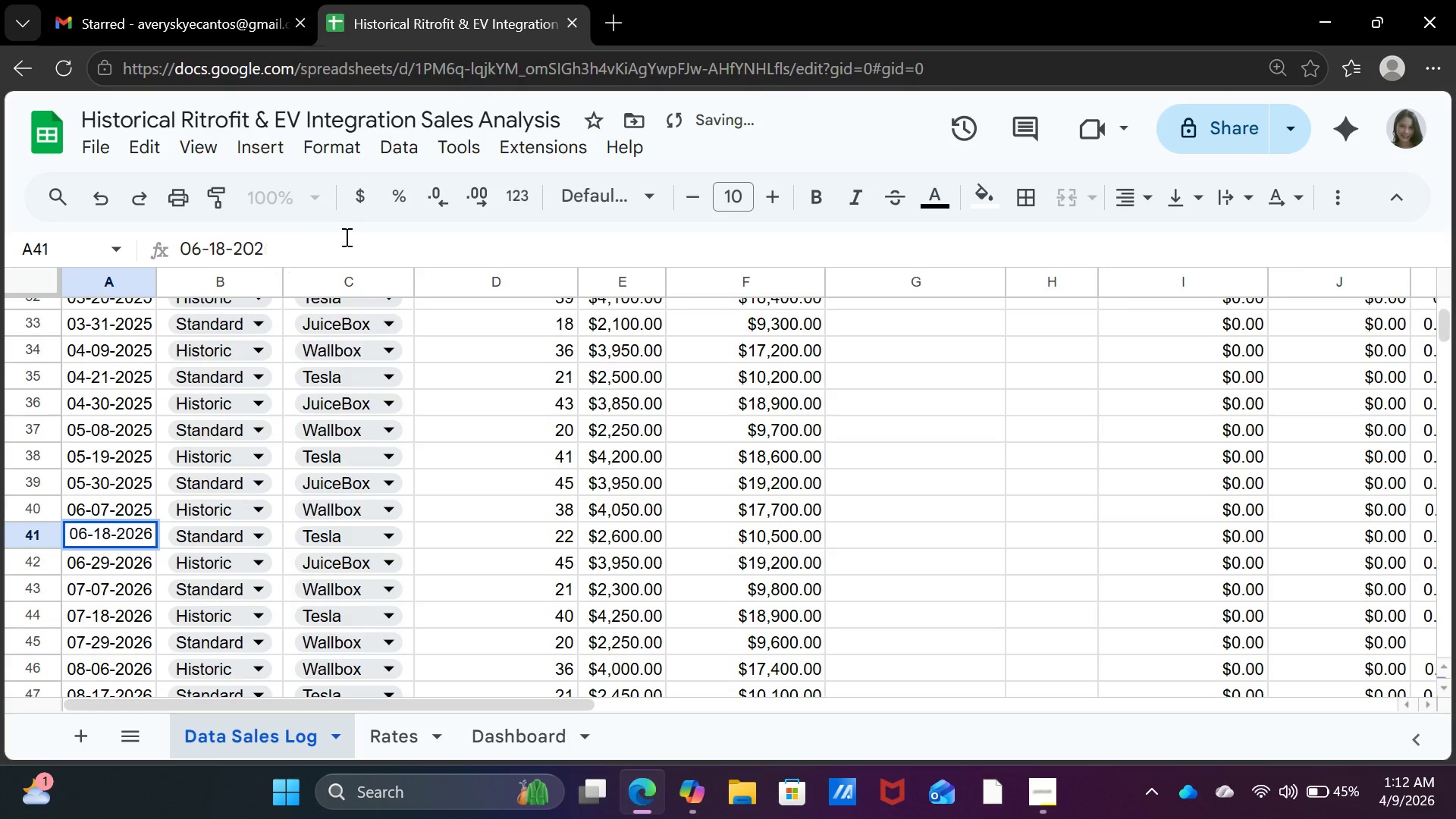 
key(Backspace)
 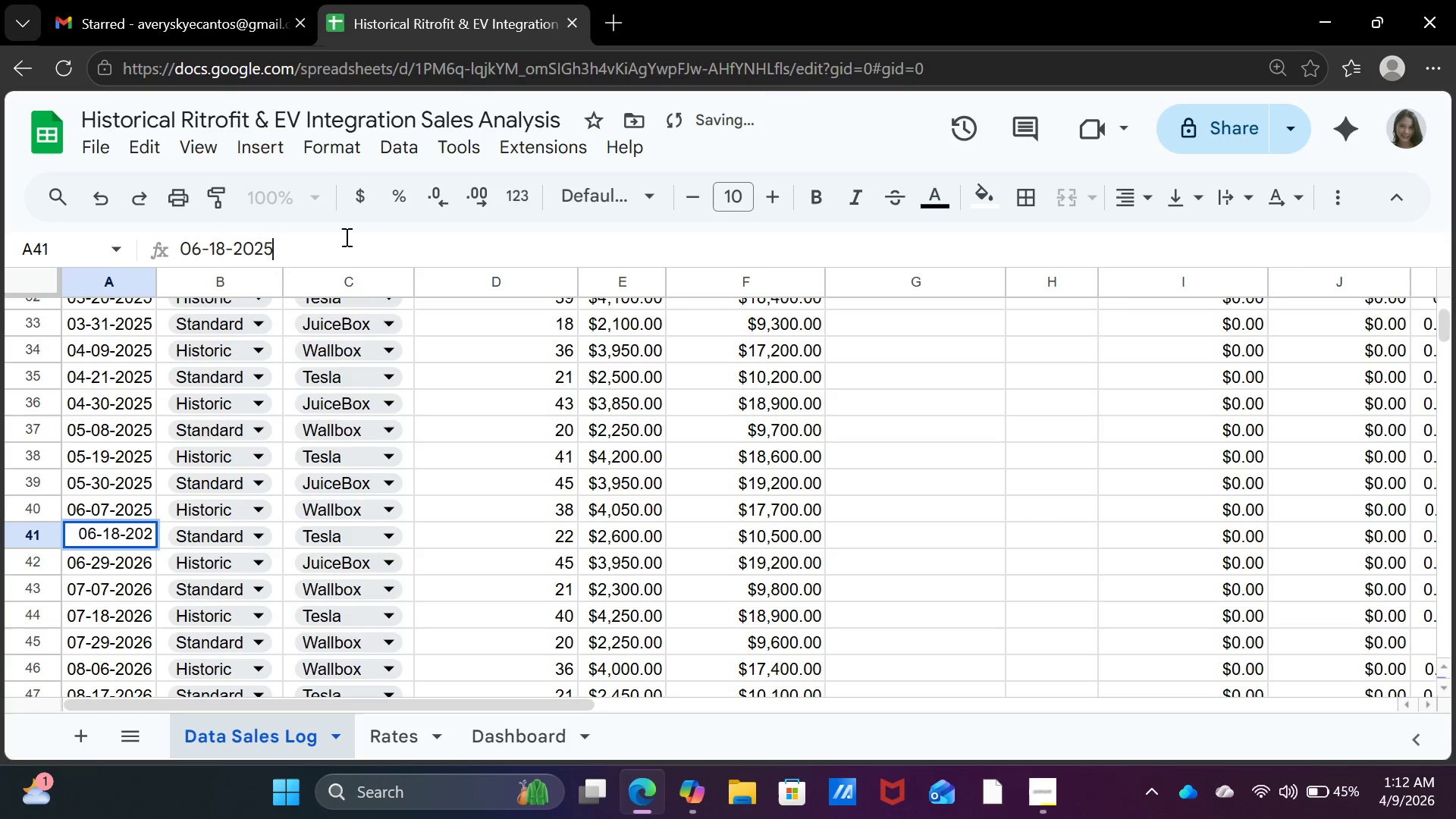 
key(5)
 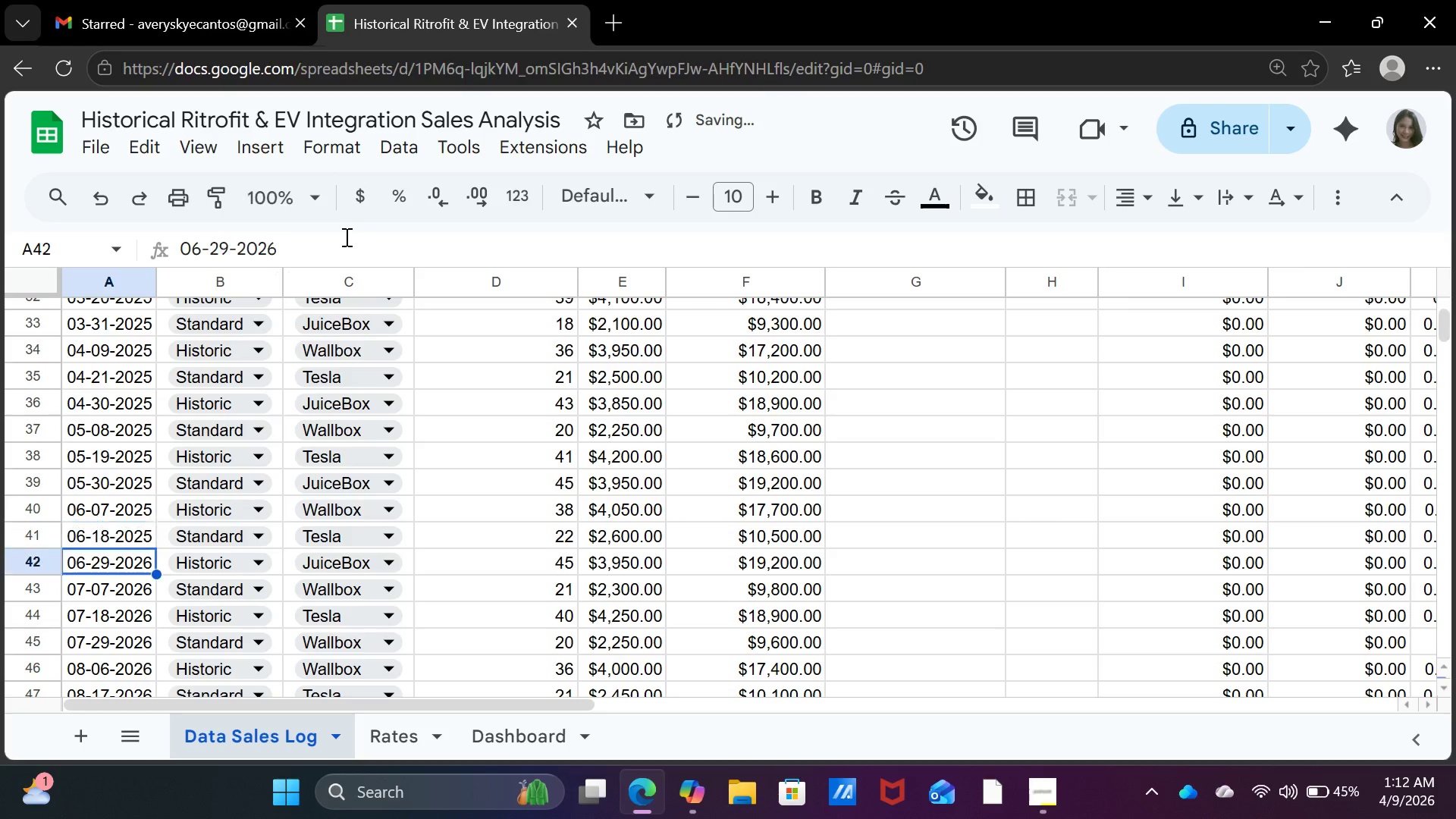 
key(Enter)
 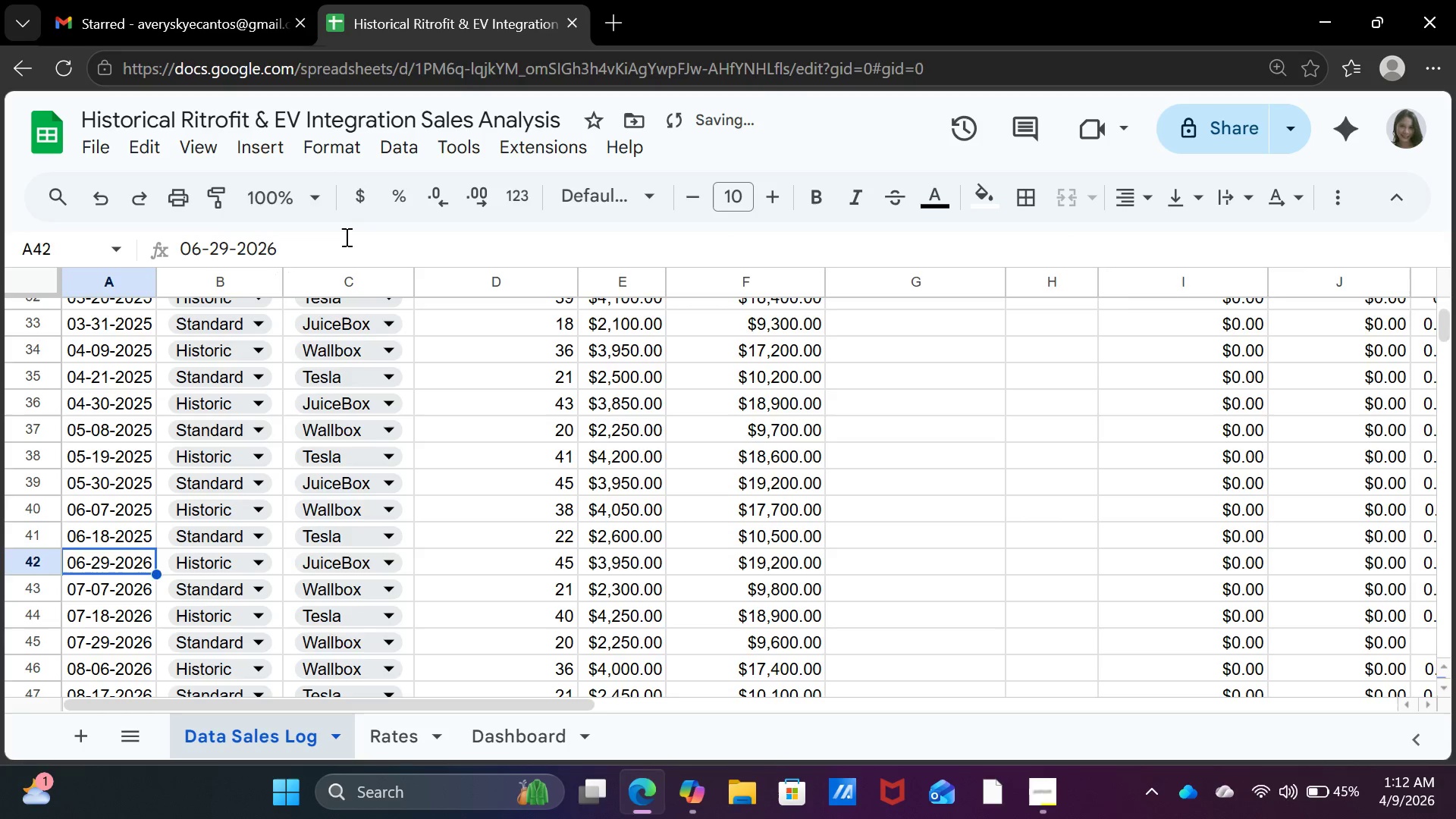 
left_click([345, 237])
 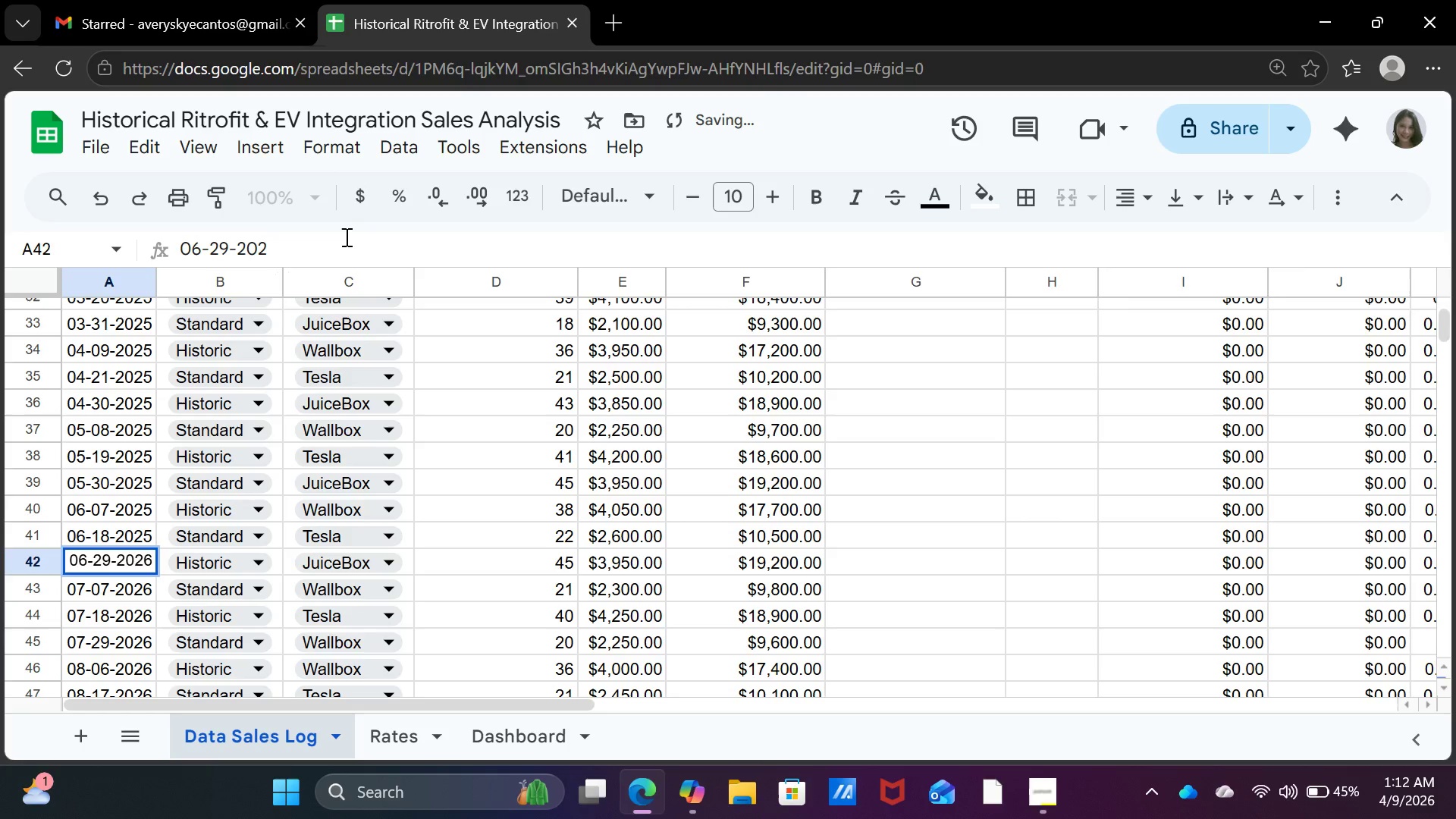 
key(Backspace)
 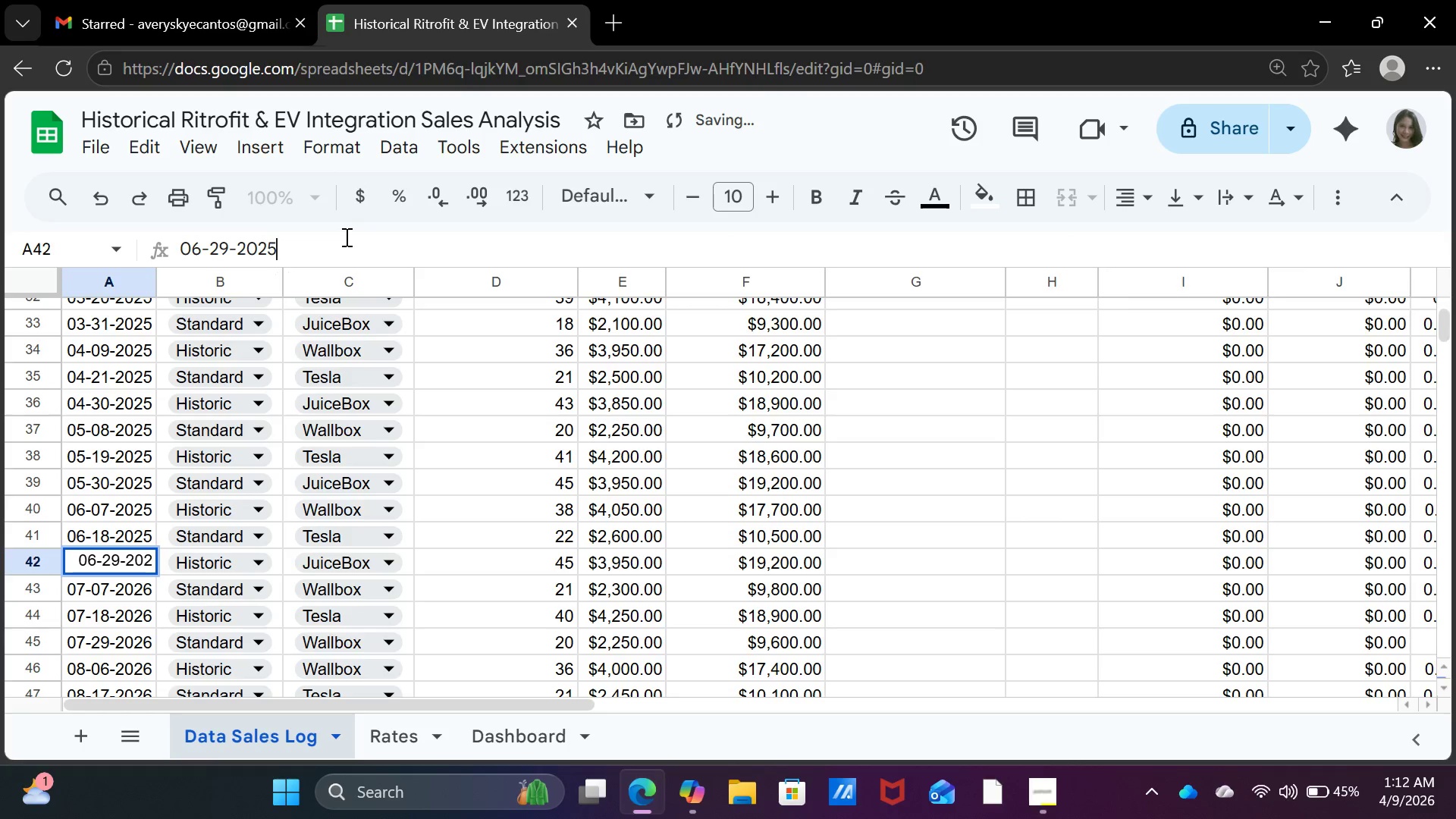 
key(5)
 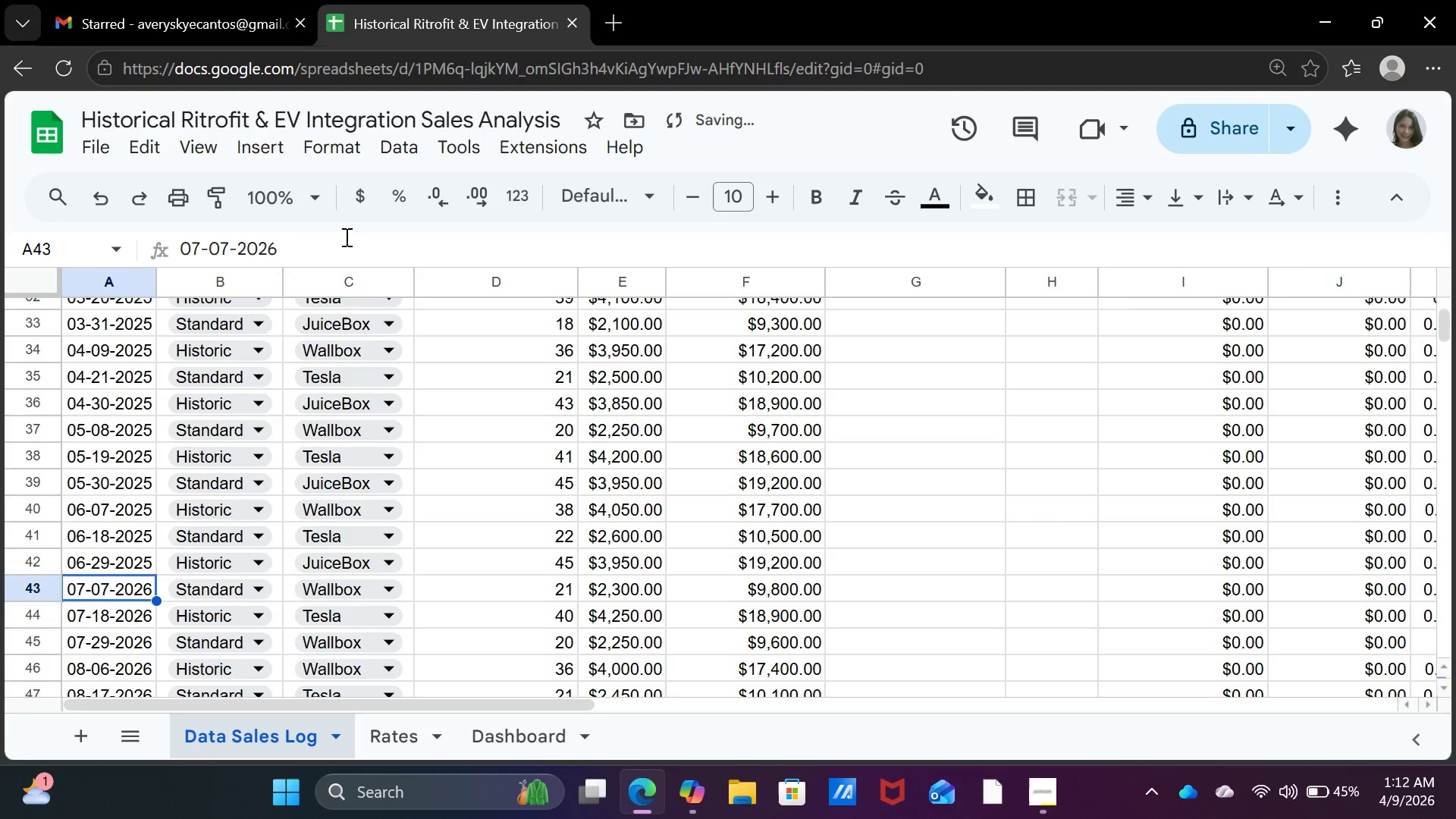 
key(Enter)
 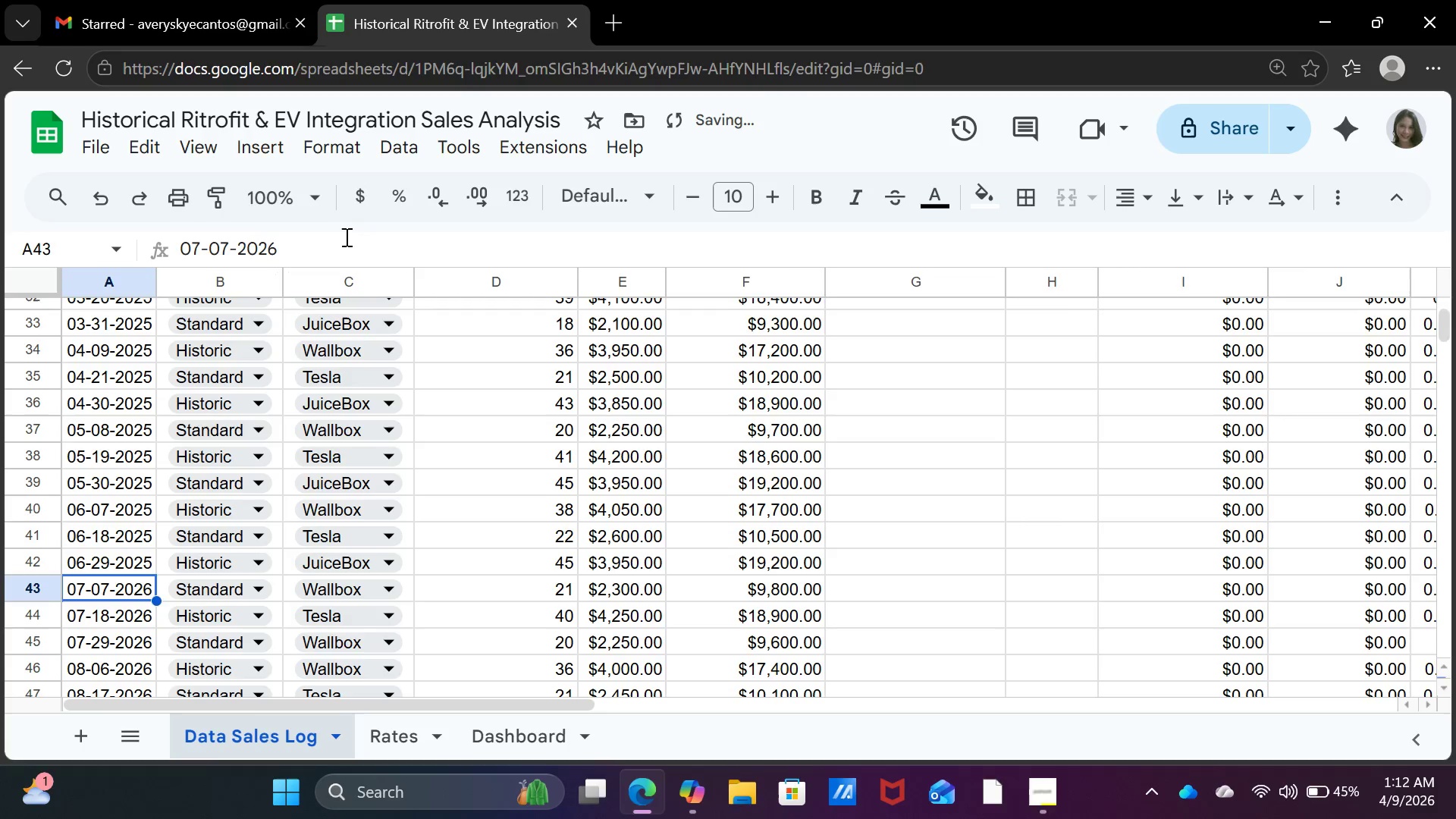 
left_click([345, 237])
 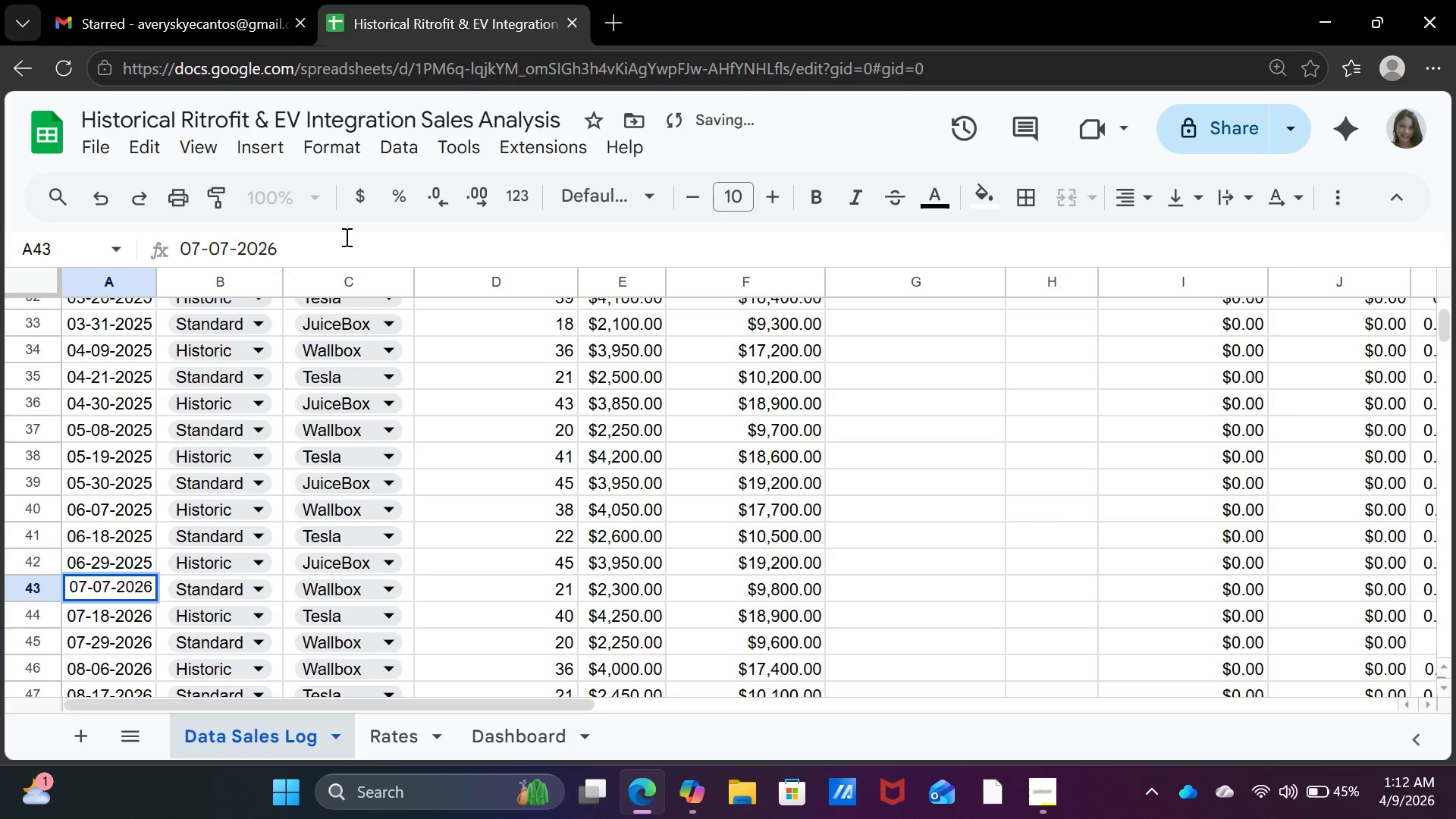 
key(Backspace)
 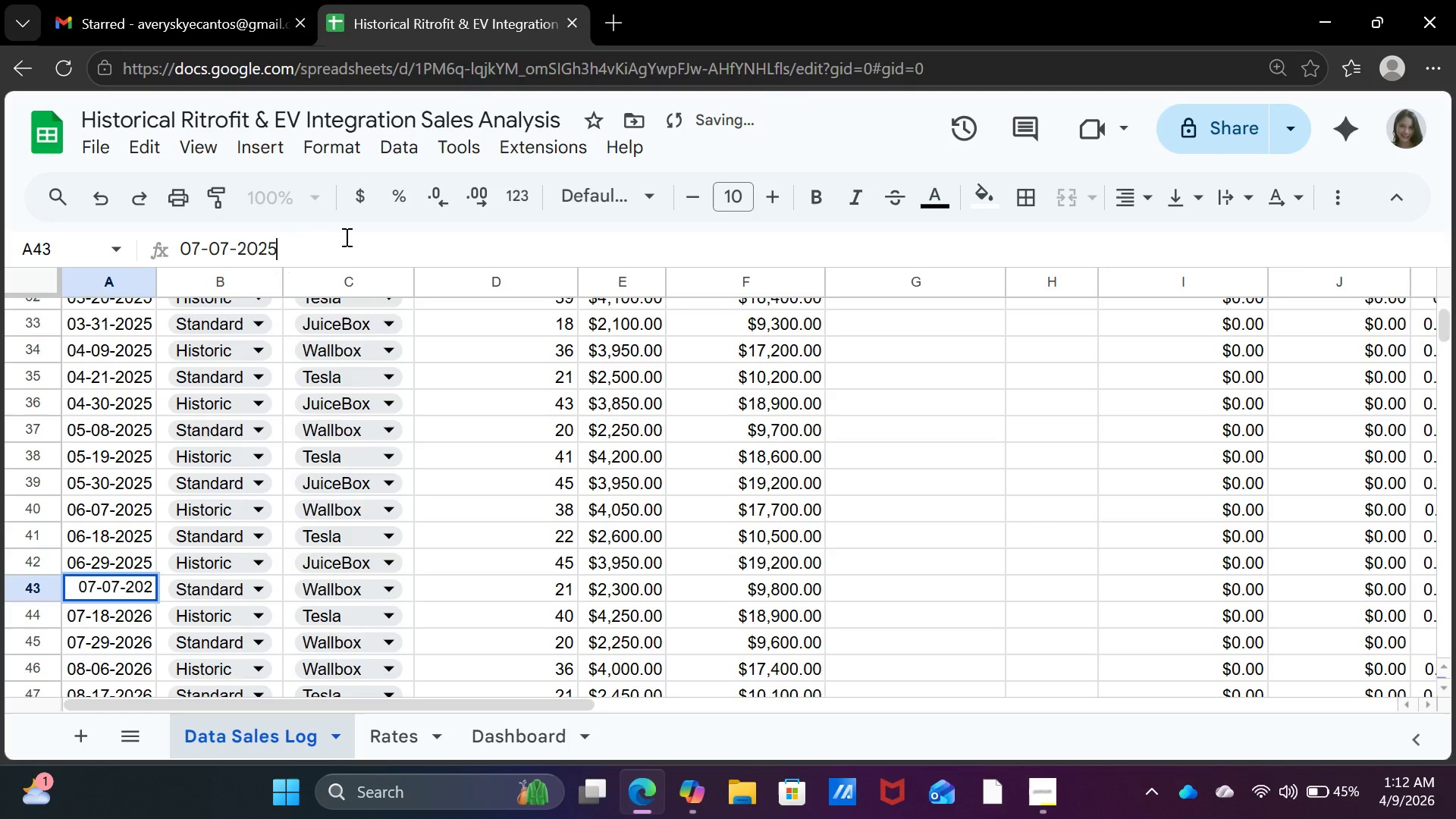 
key(5)
 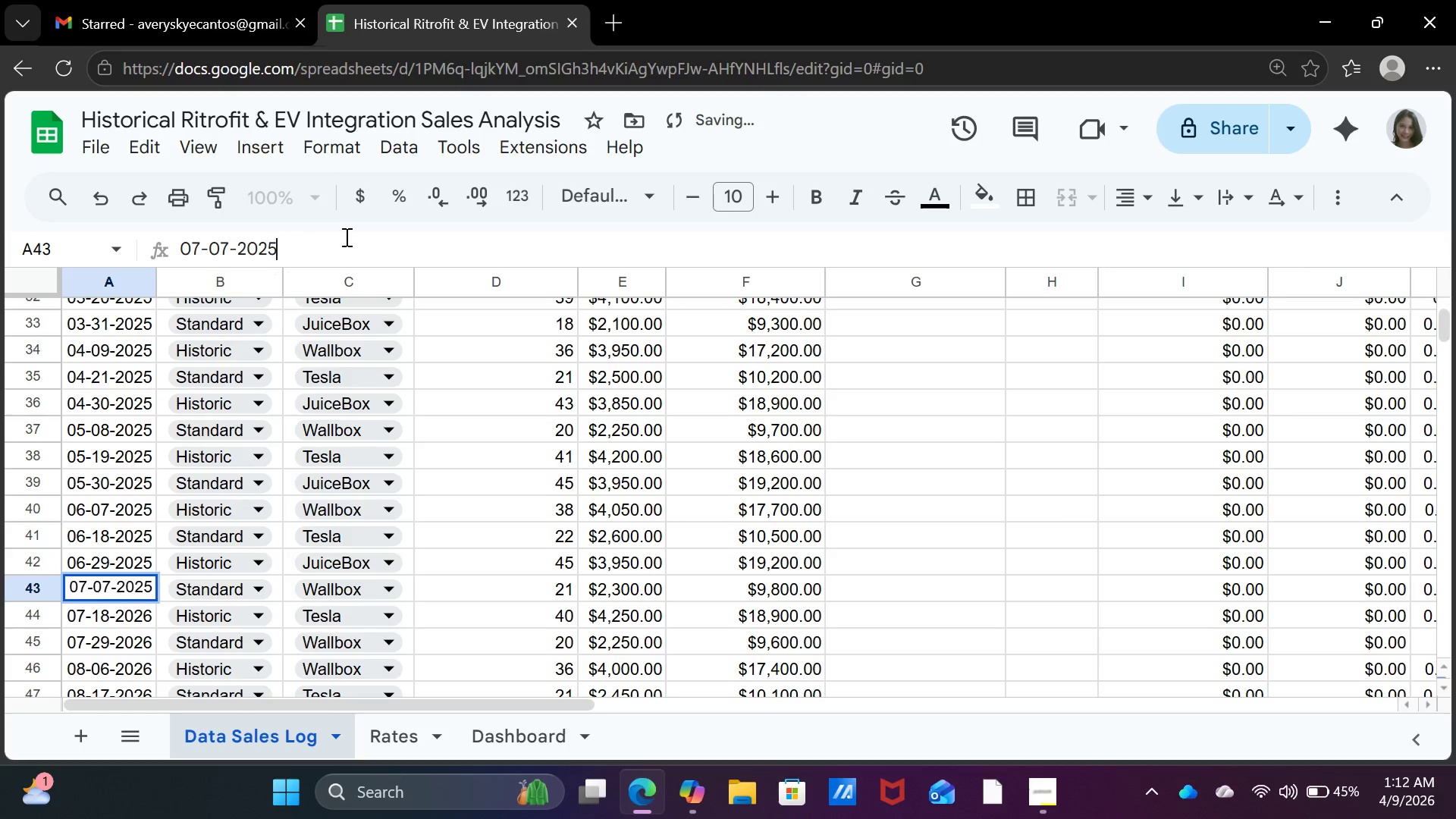 
key(Enter)
 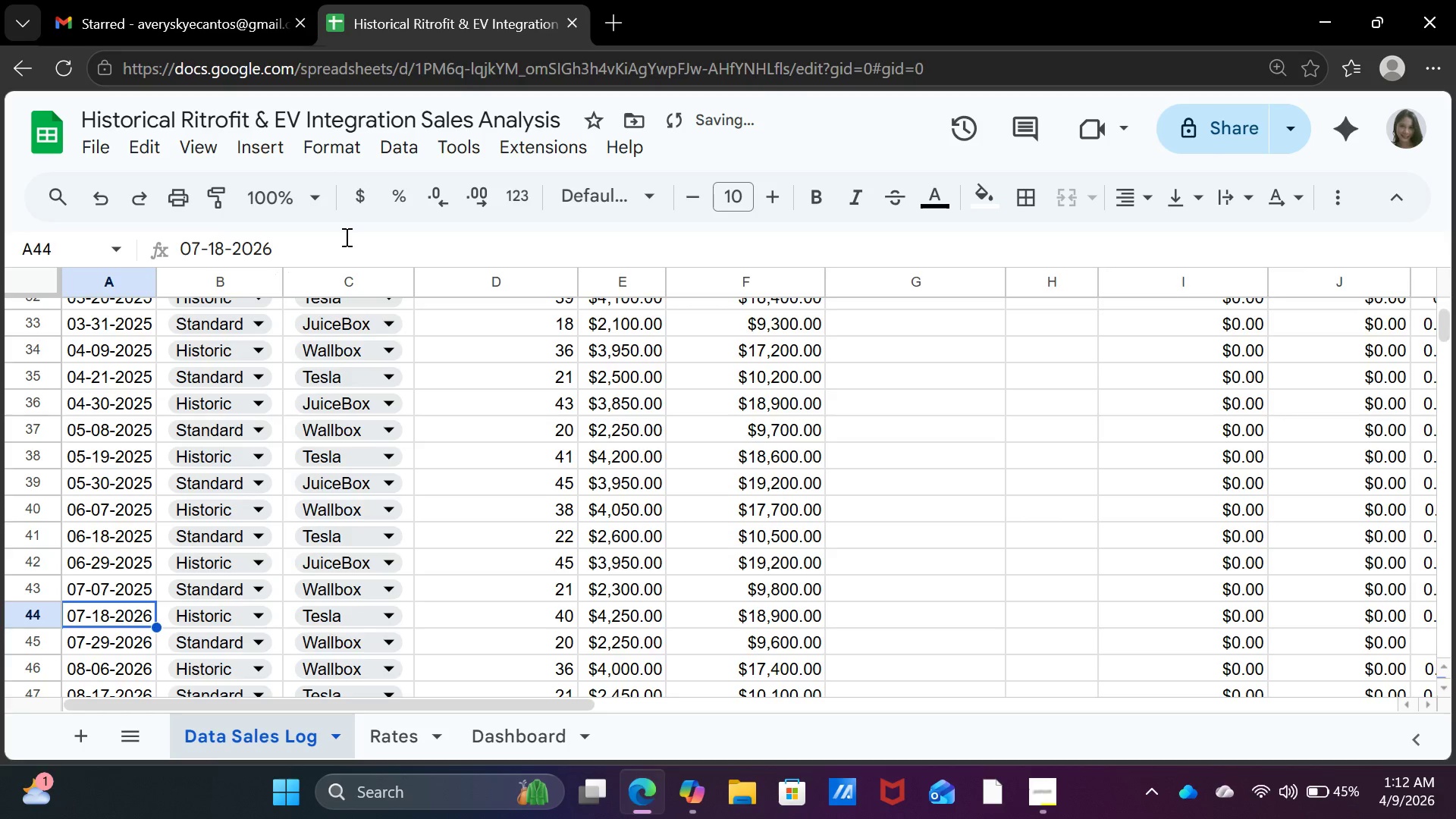 
left_click([345, 237])
 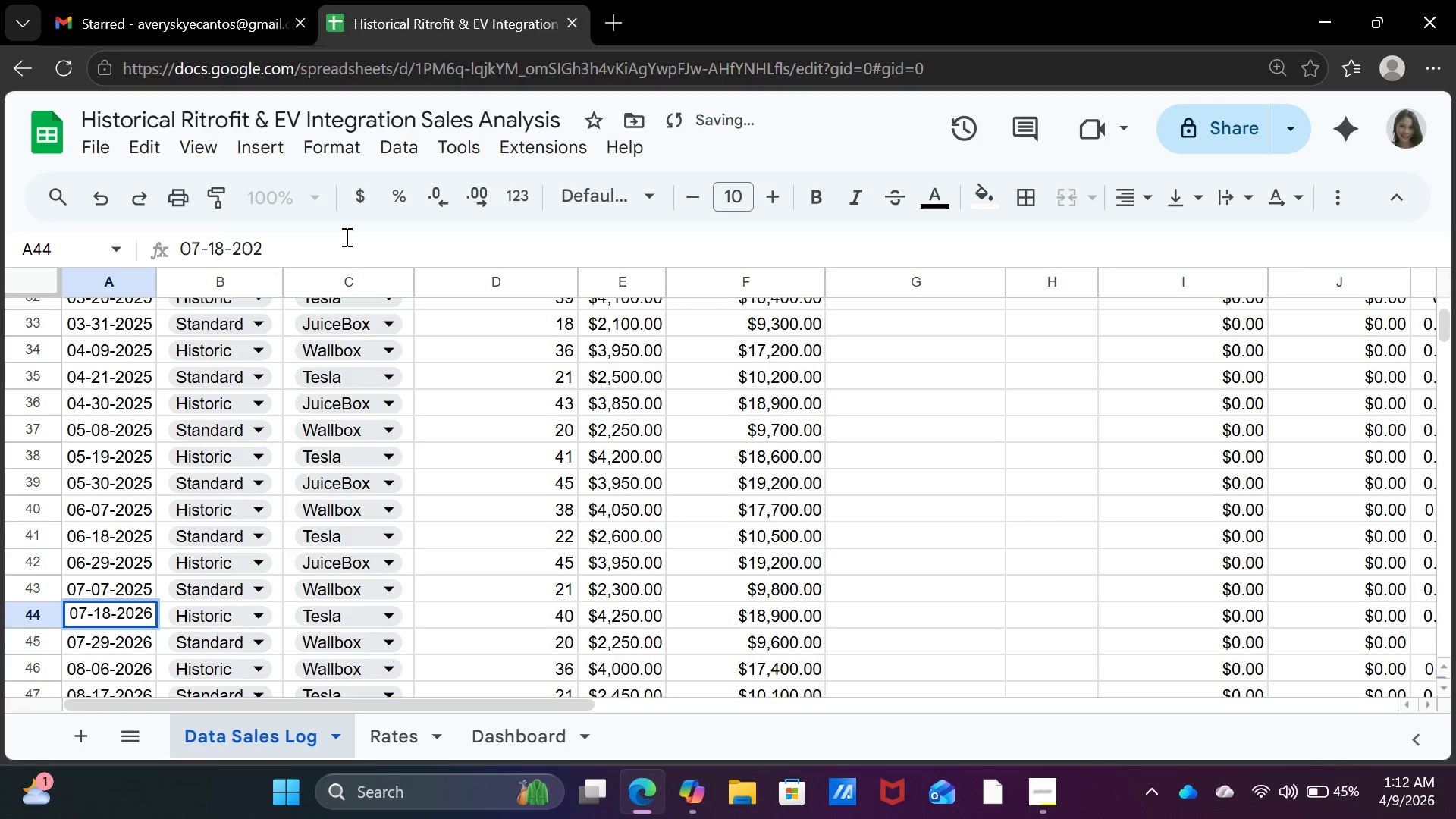 
key(Backspace)
 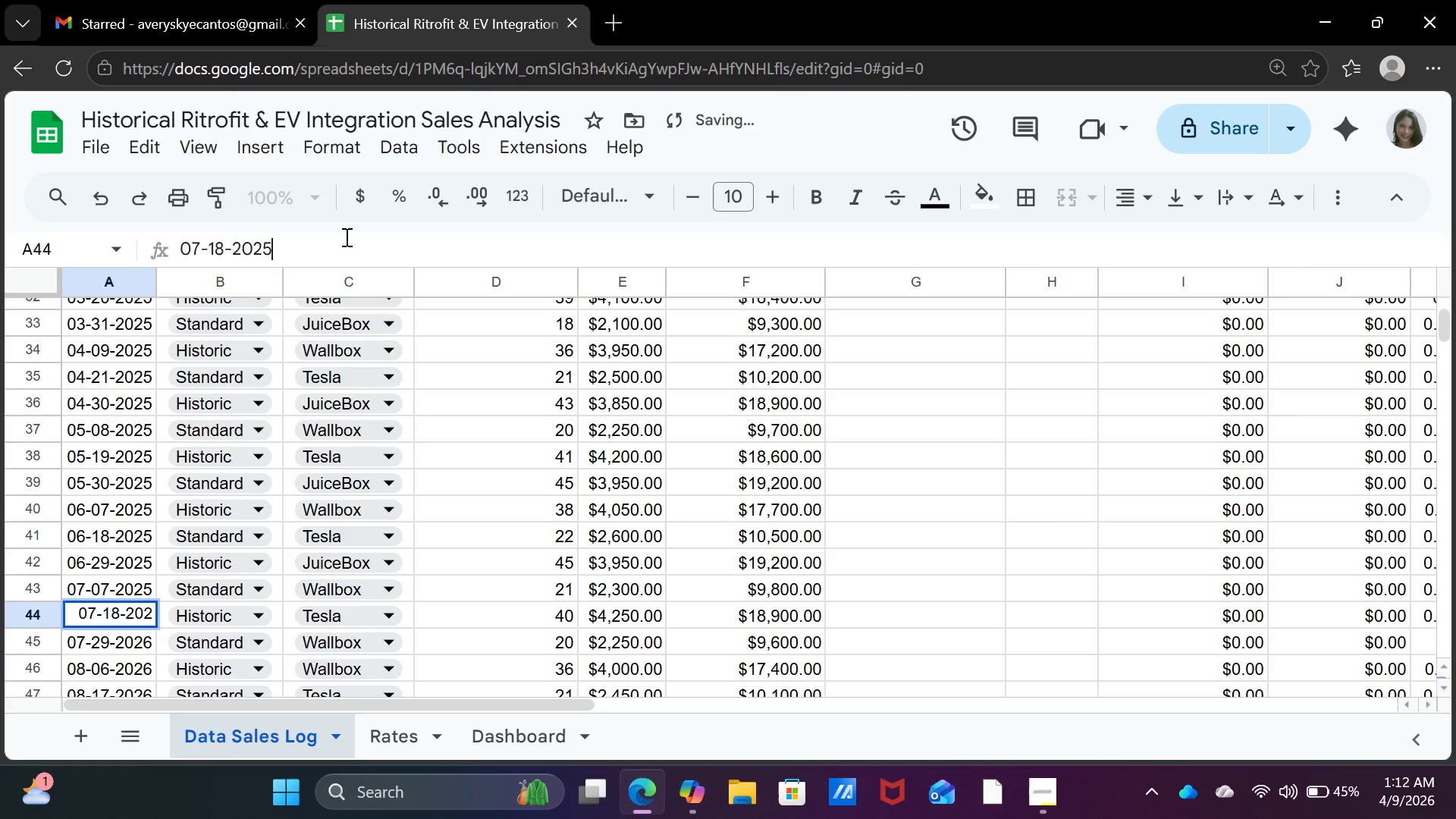 
key(5)
 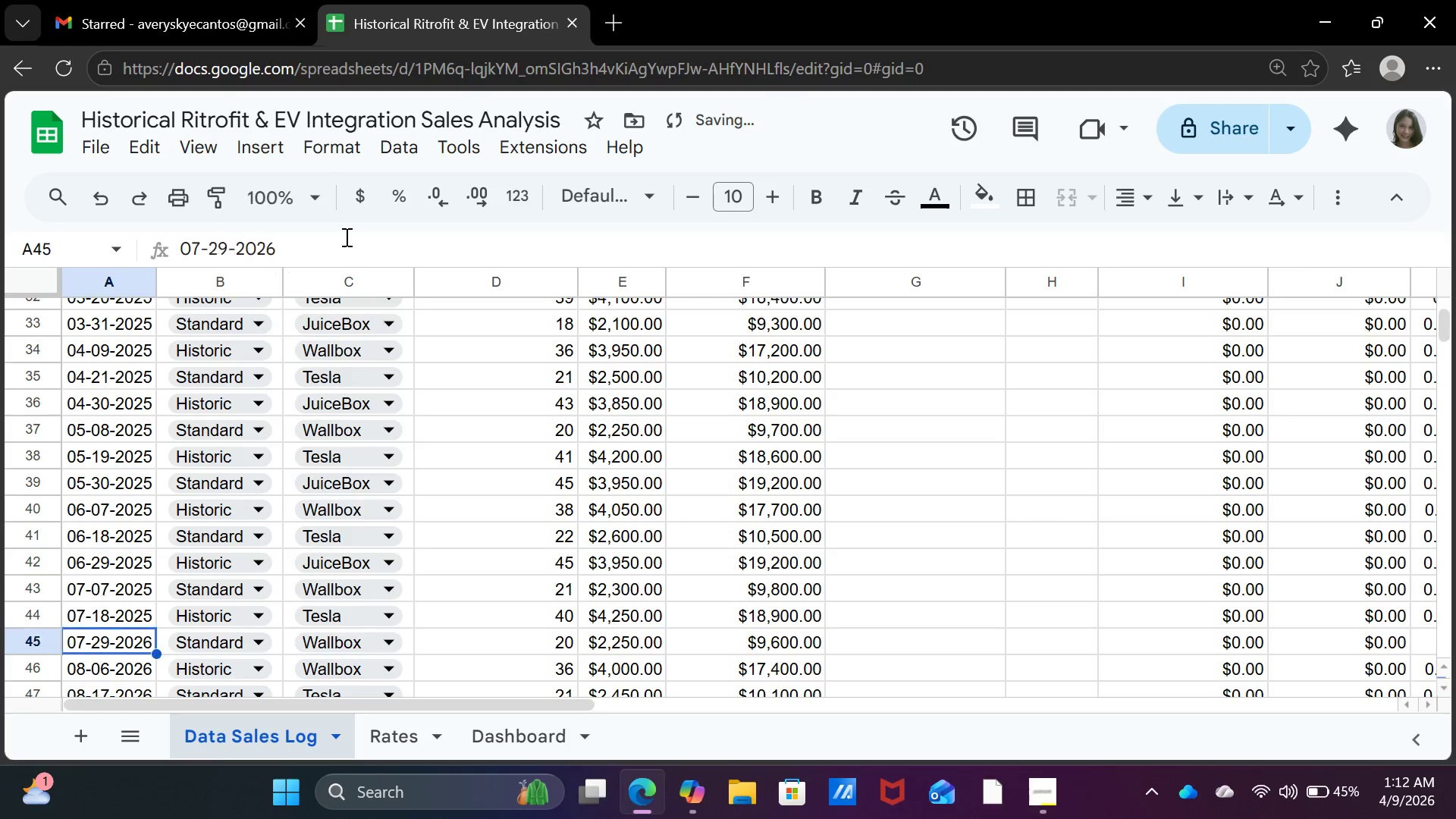 
key(Enter)
 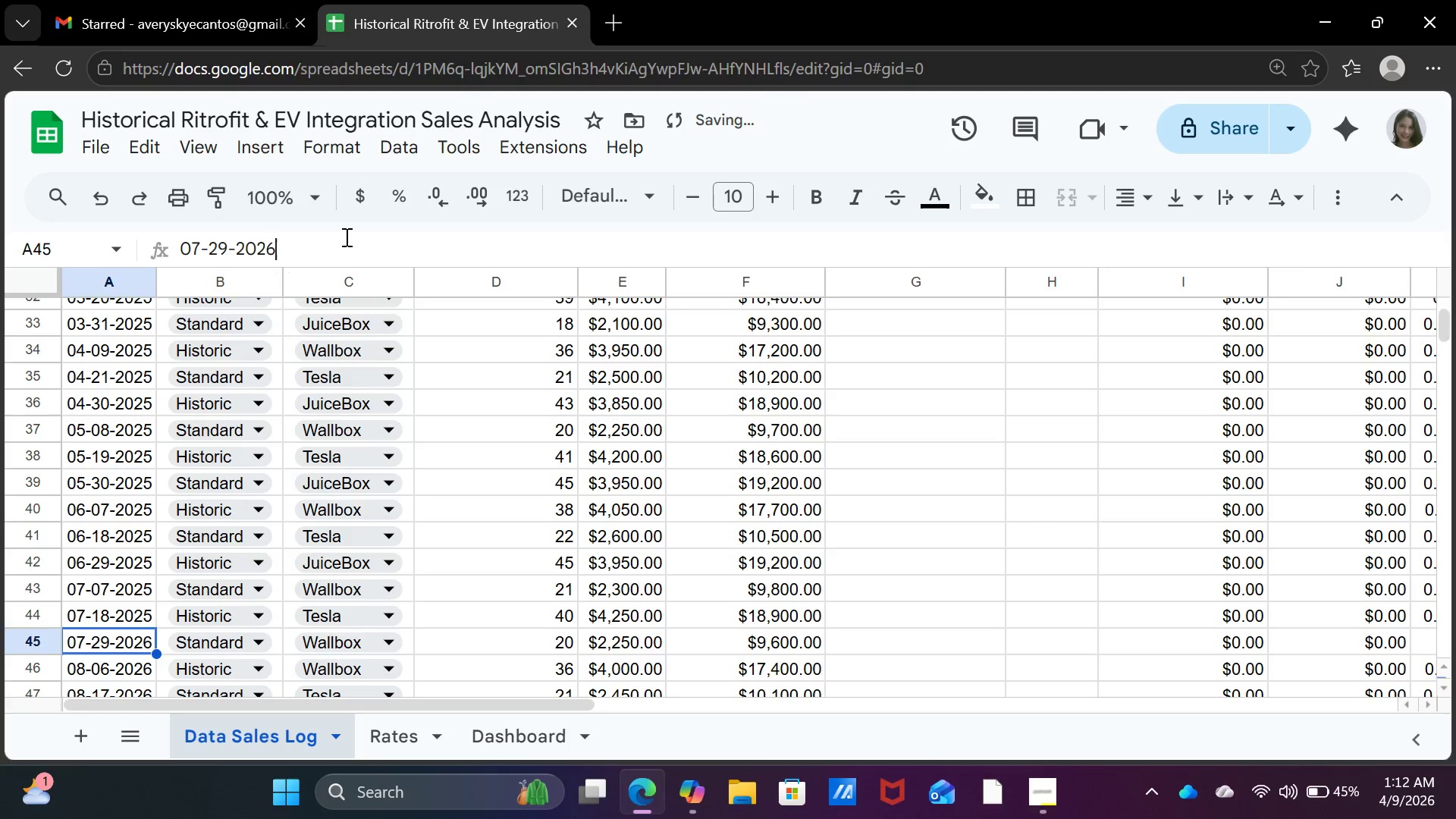 
left_click([345, 237])
 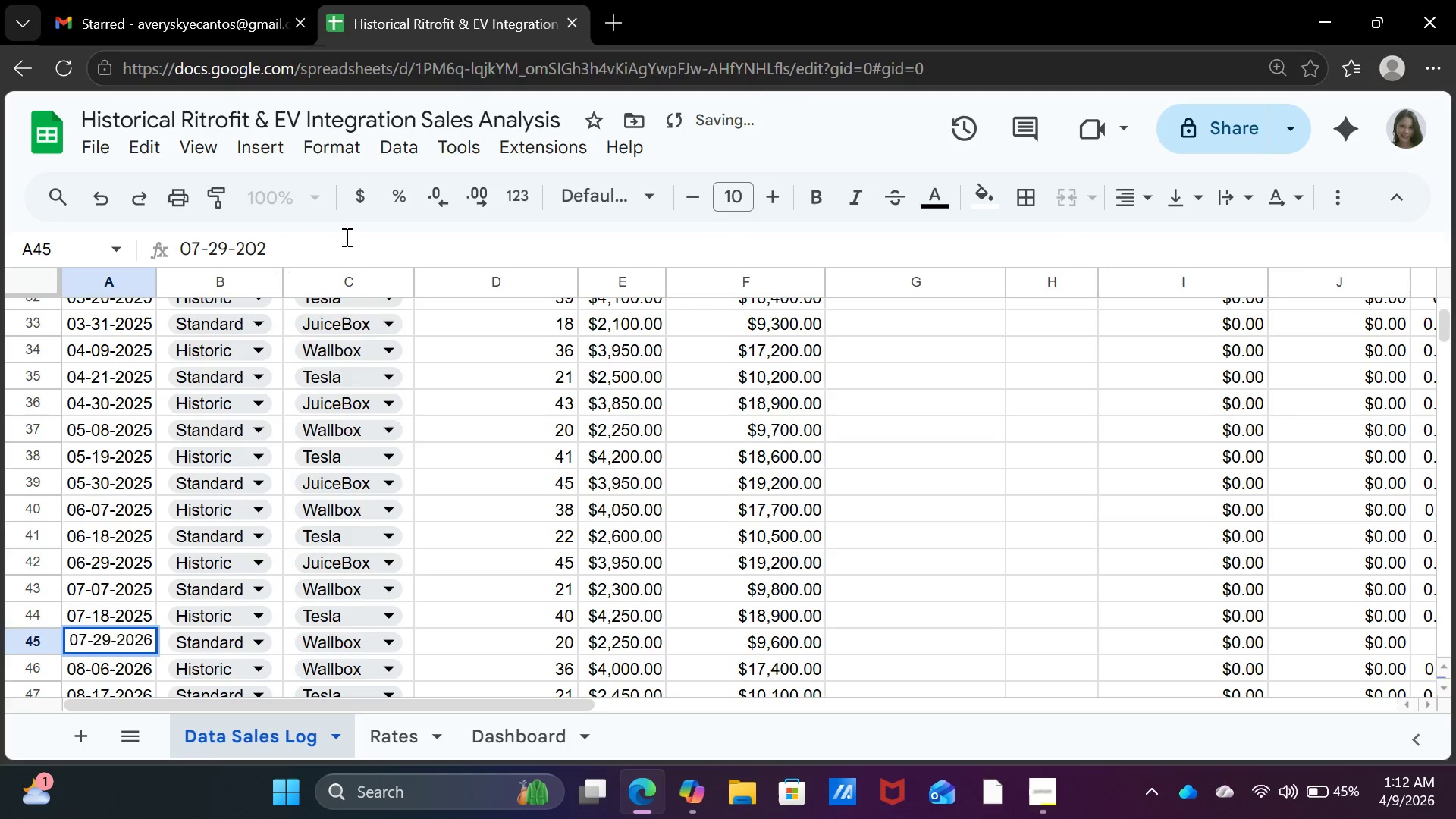 
key(Backspace)
 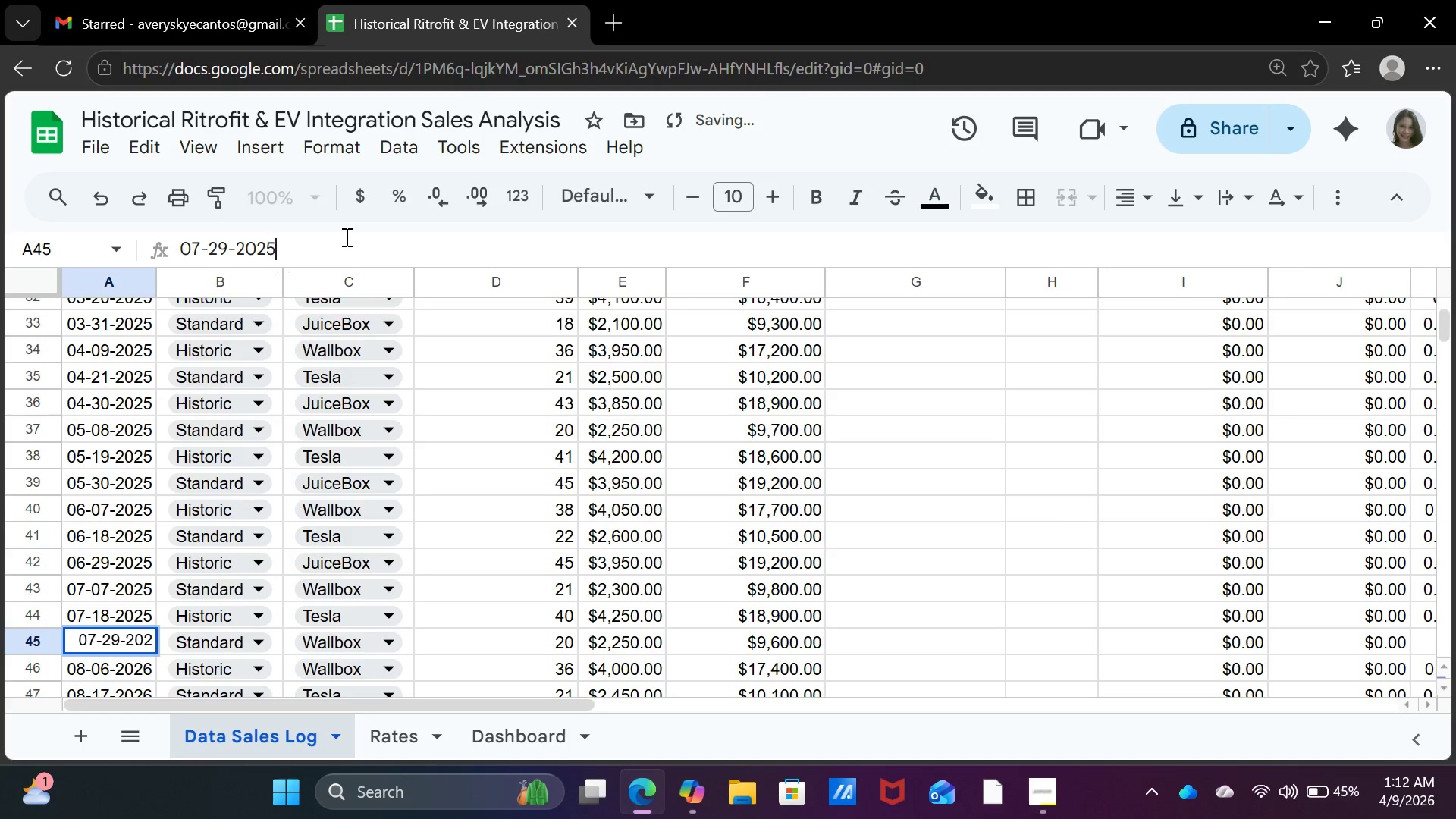 
key(5)
 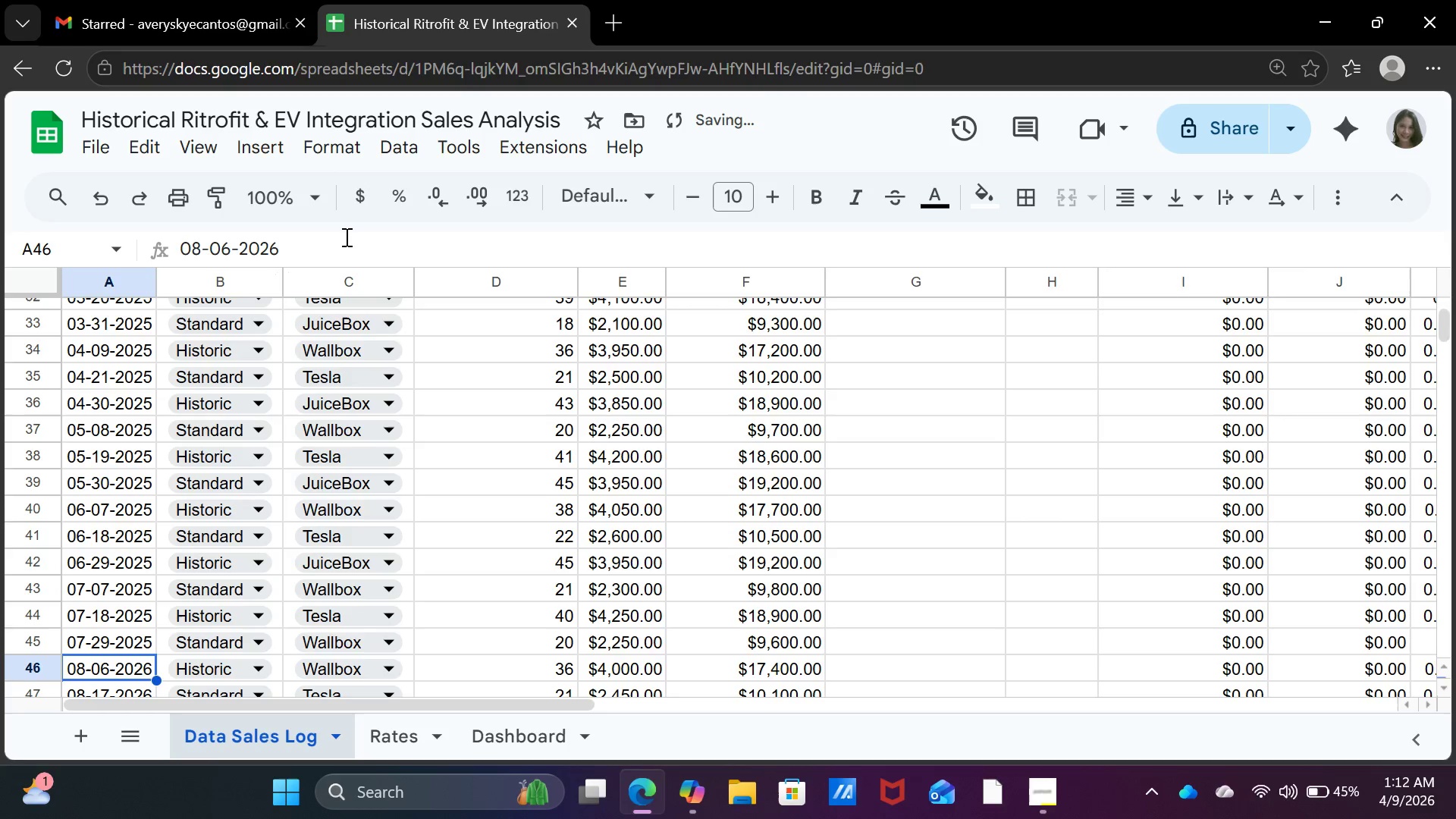 
key(Enter)
 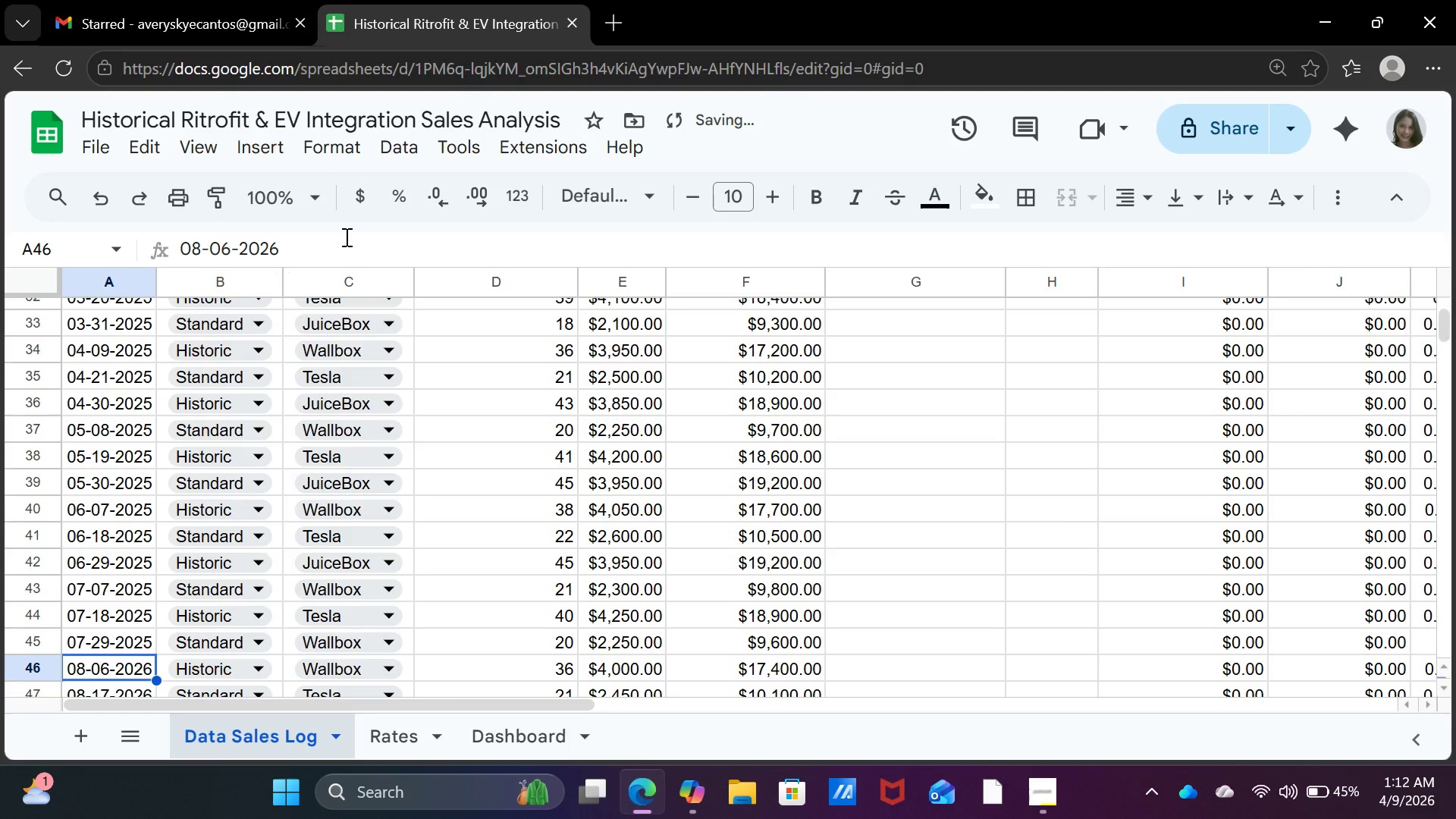 
left_click([345, 237])
 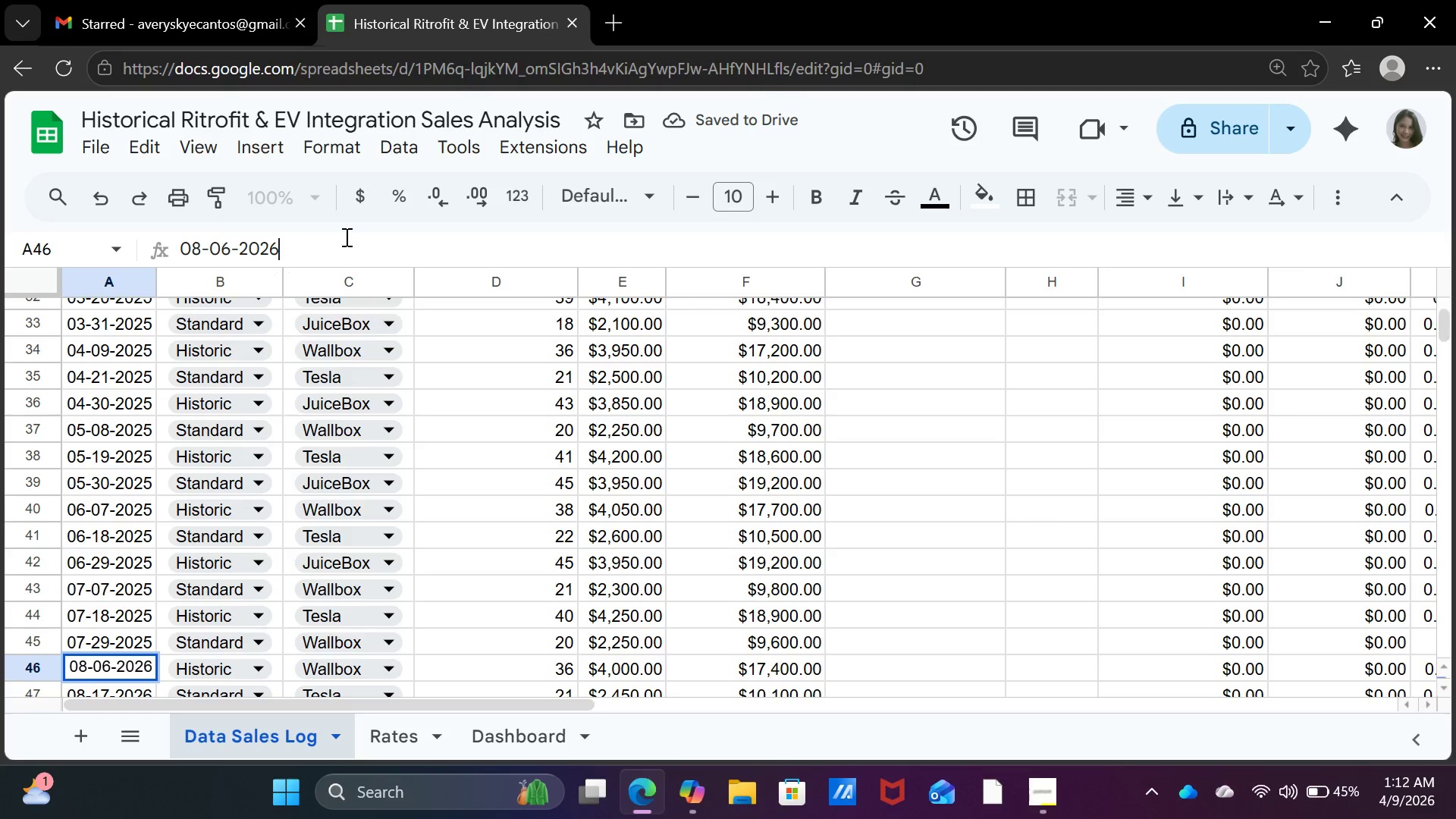 
key(Backspace)
 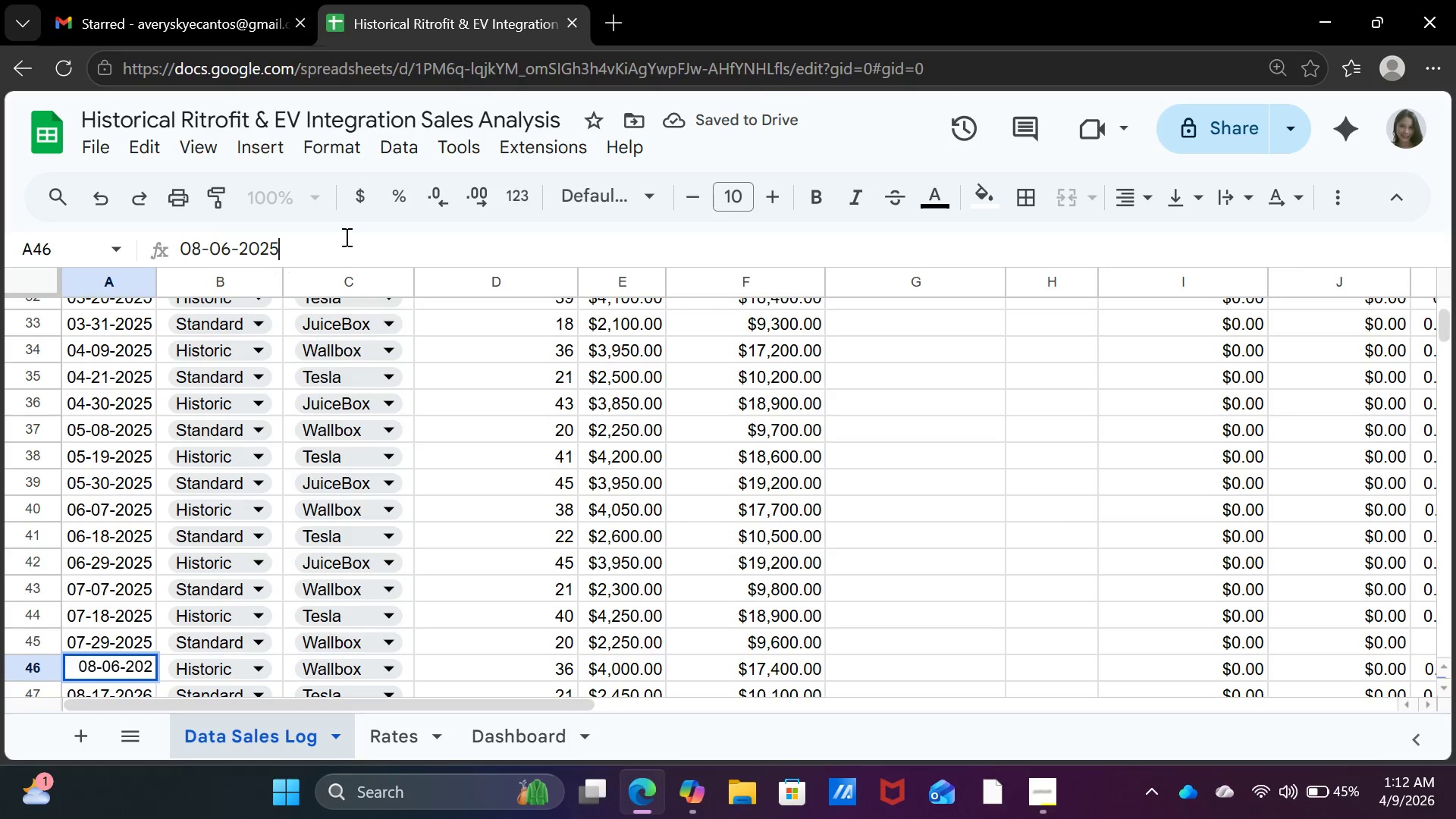 
key(5)
 